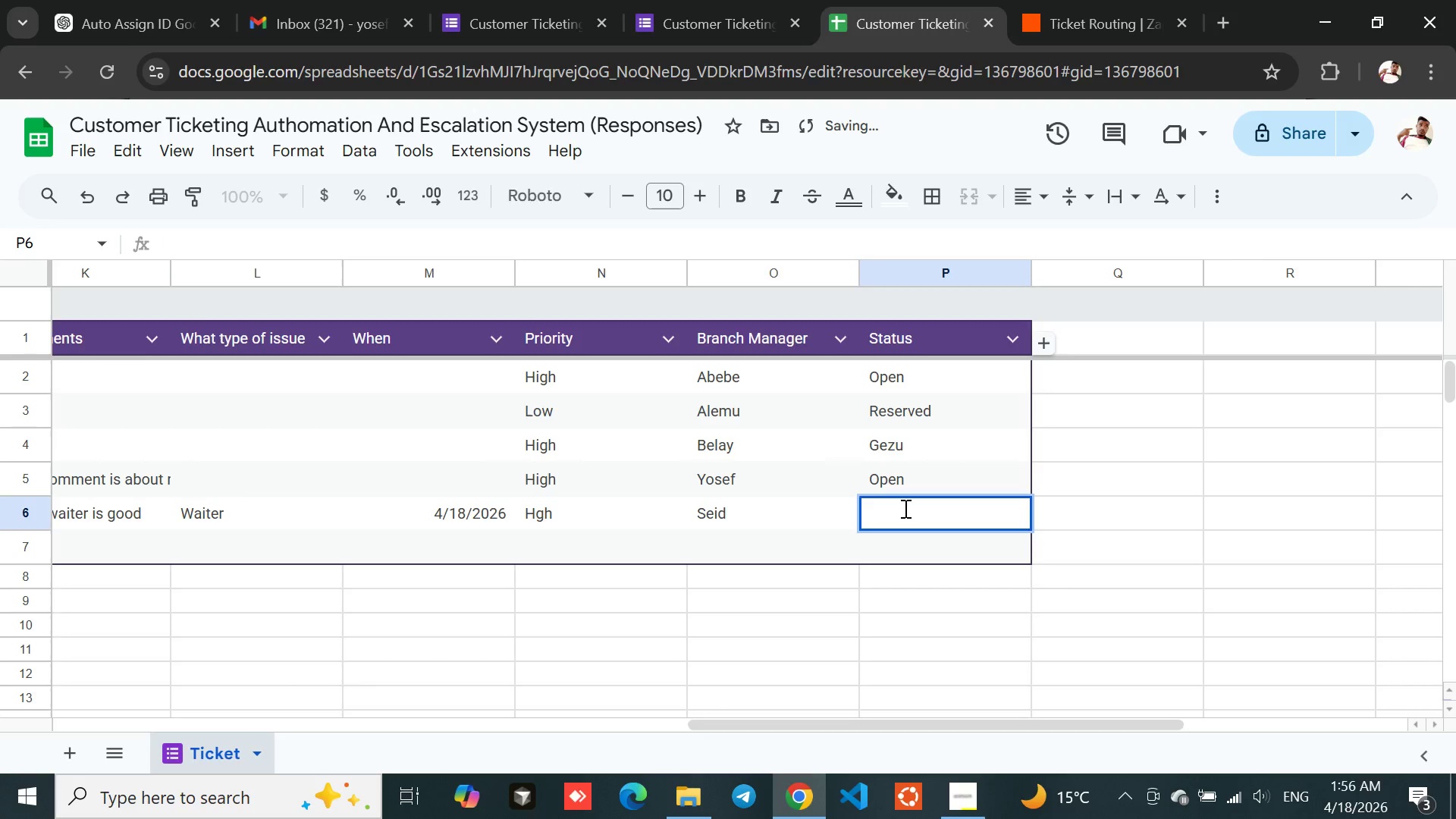 
triple_click([904, 508])
 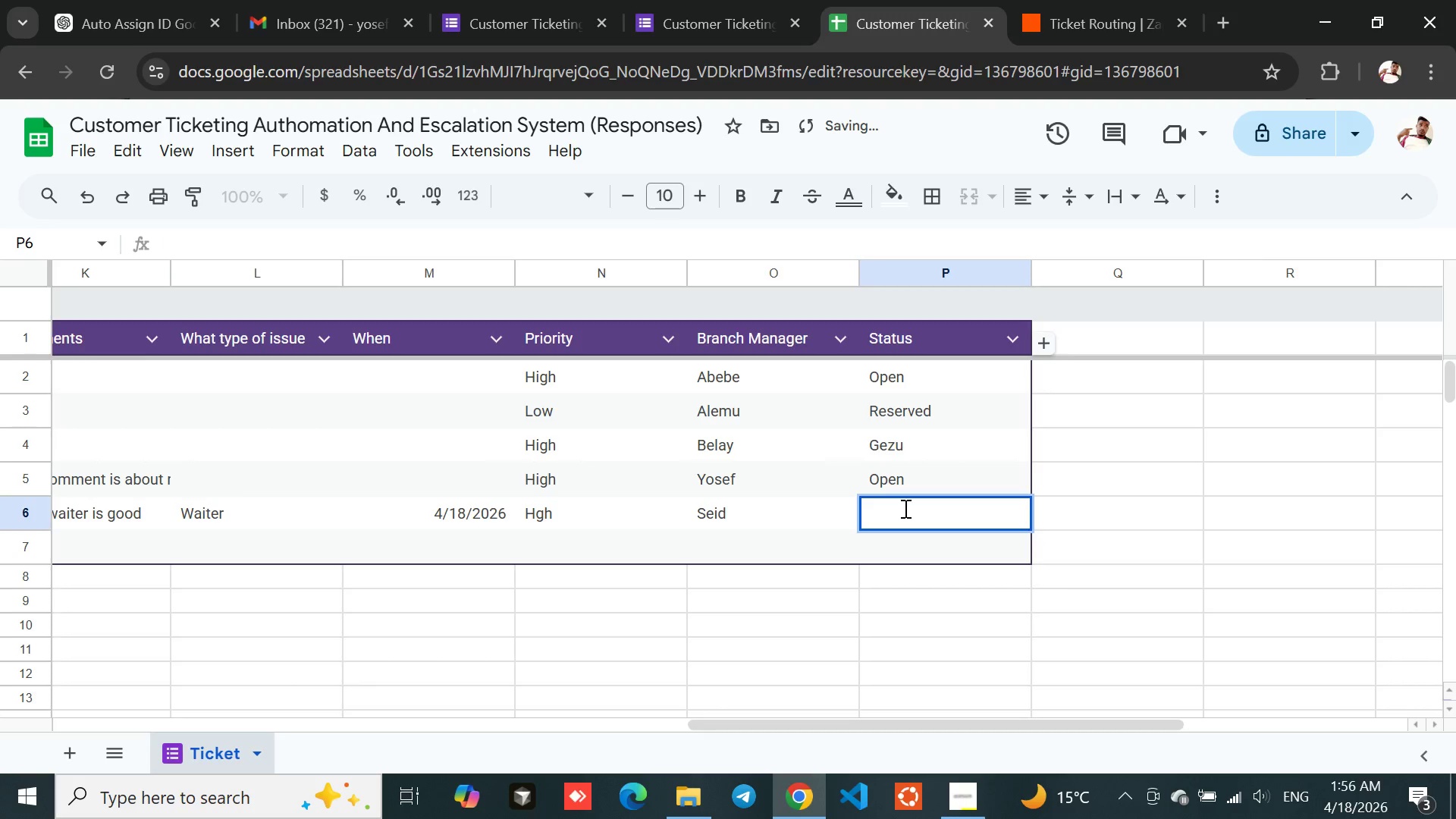 
triple_click([904, 508])
 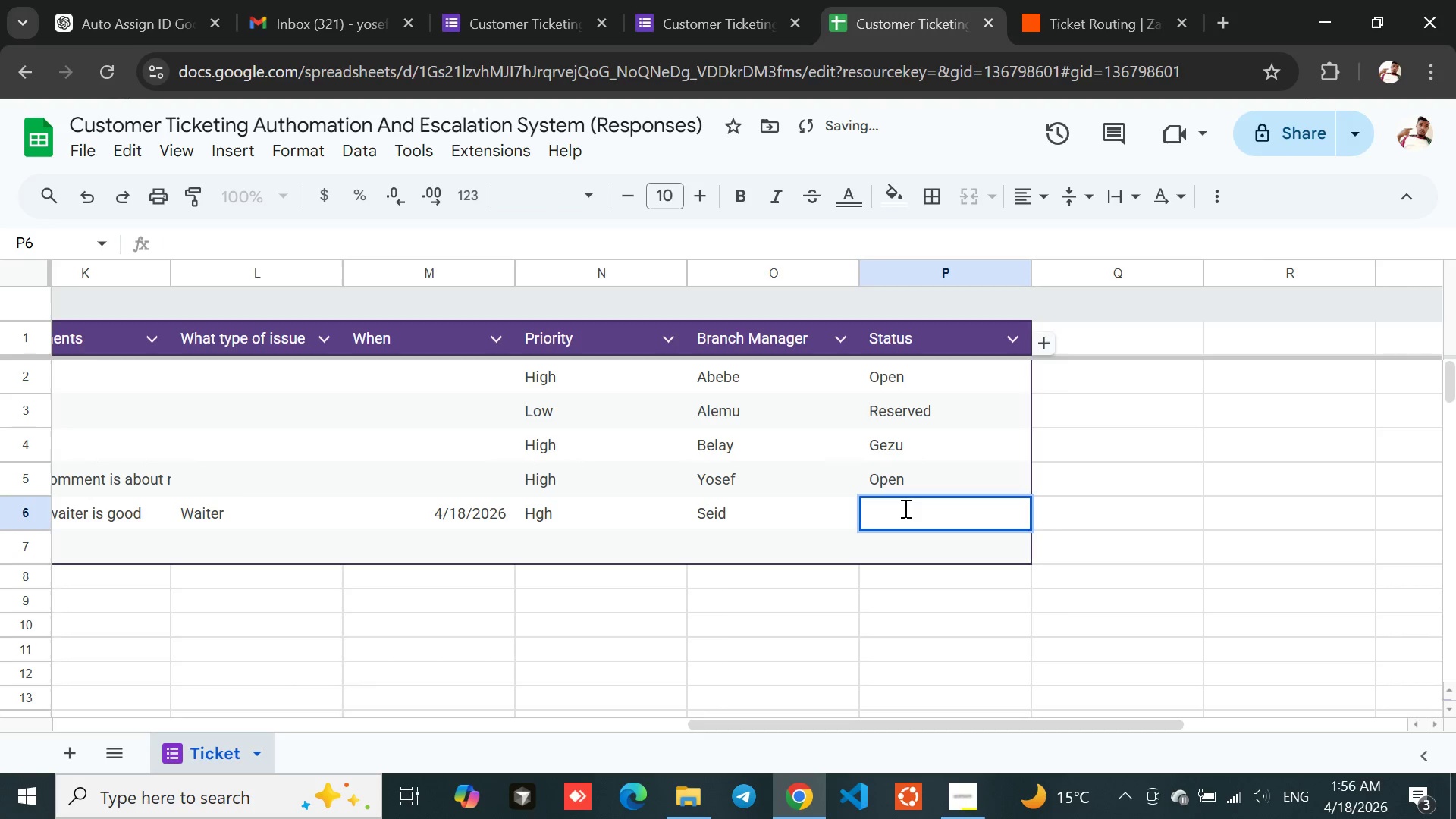 
double_click([904, 508])
 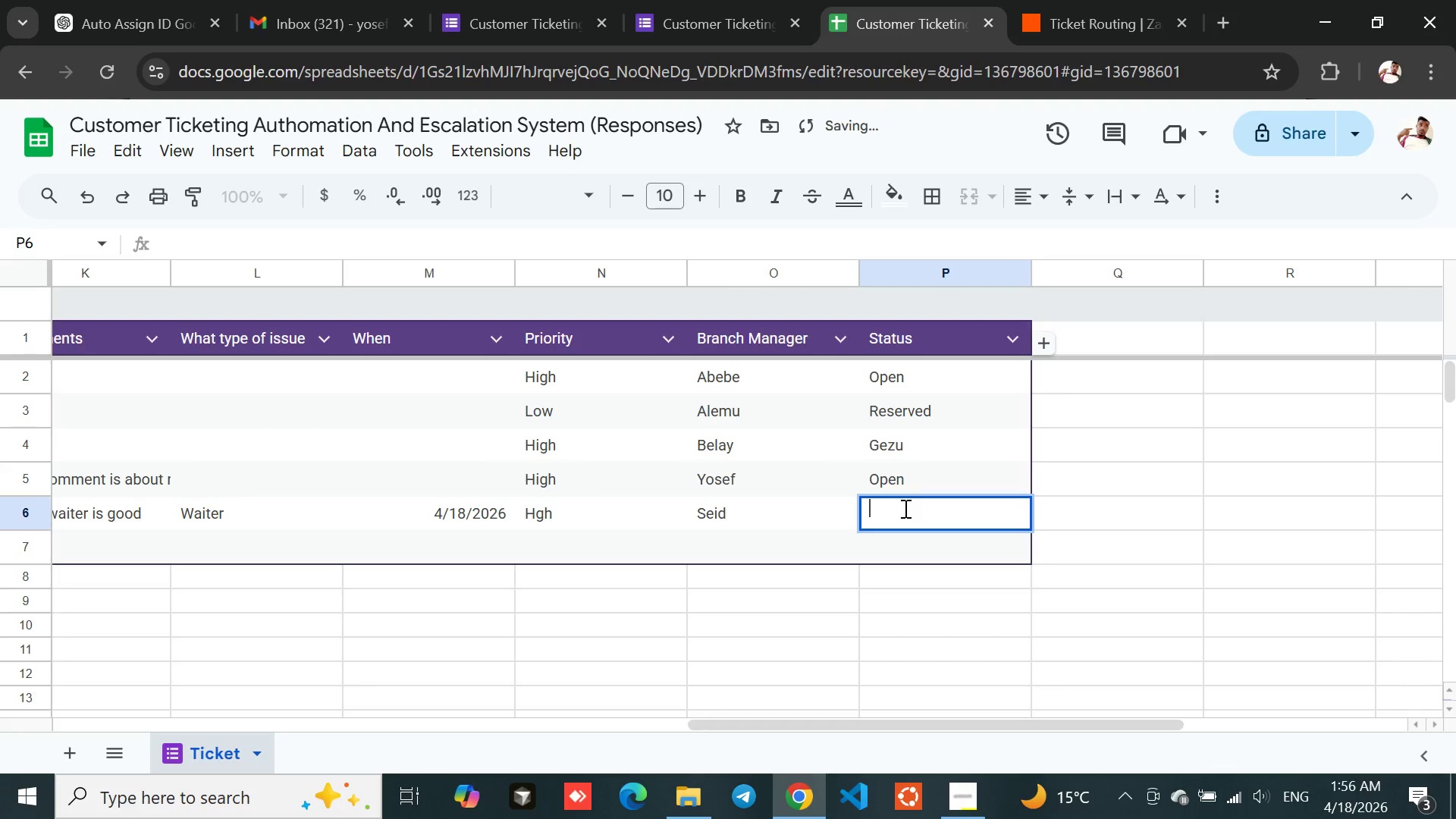 
triple_click([904, 508])
 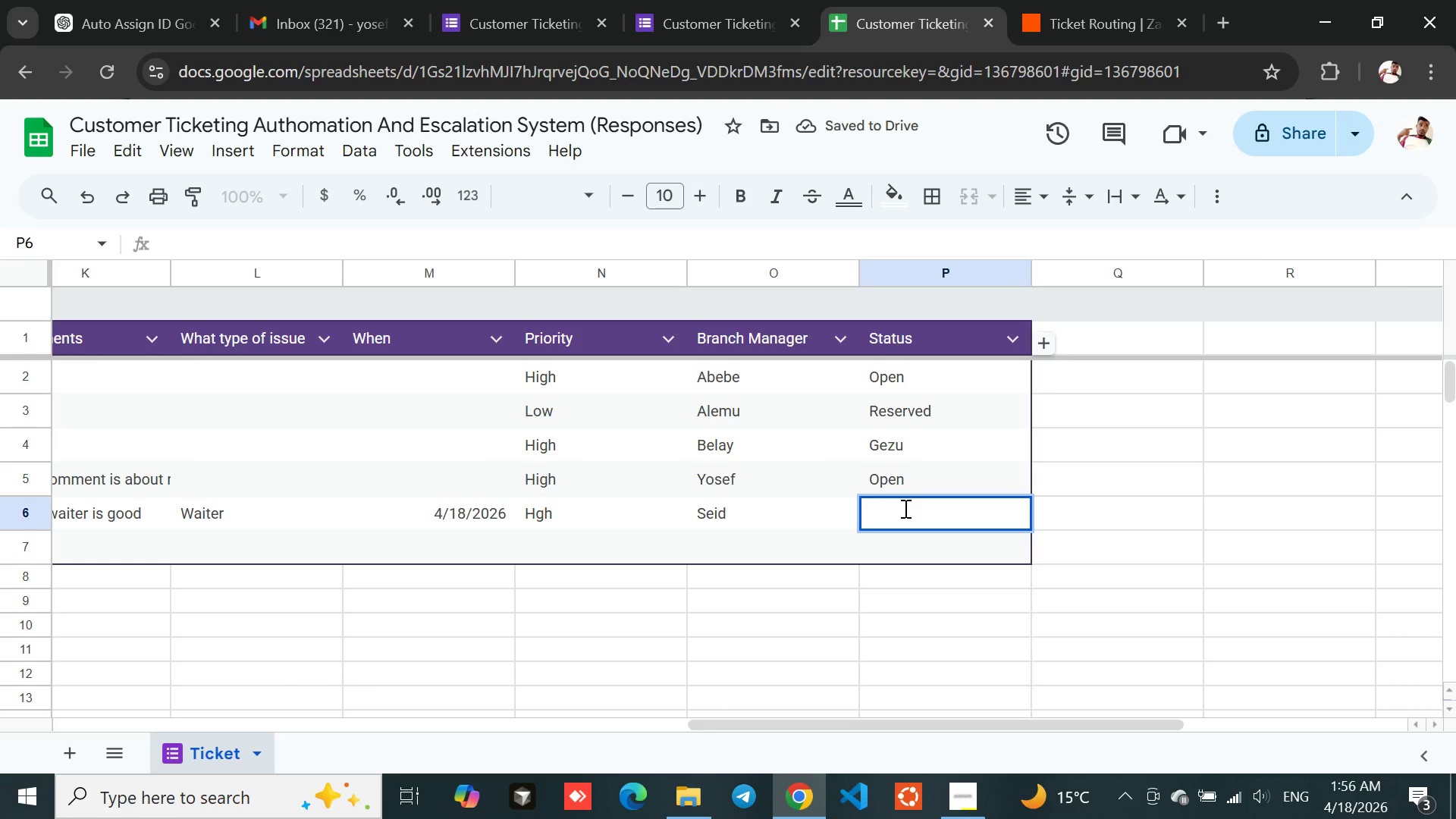 
double_click([904, 508])
 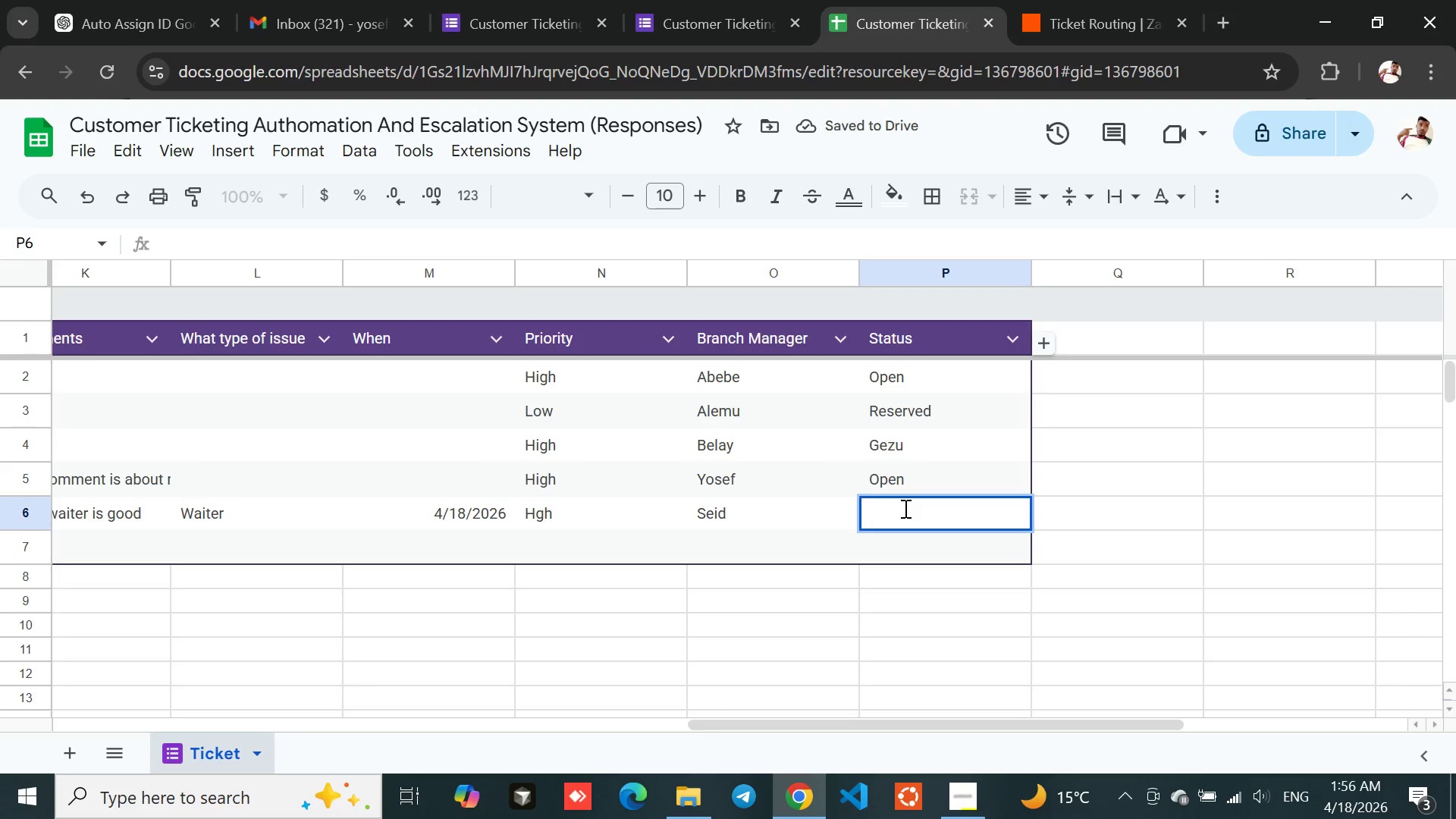 
triple_click([904, 508])
 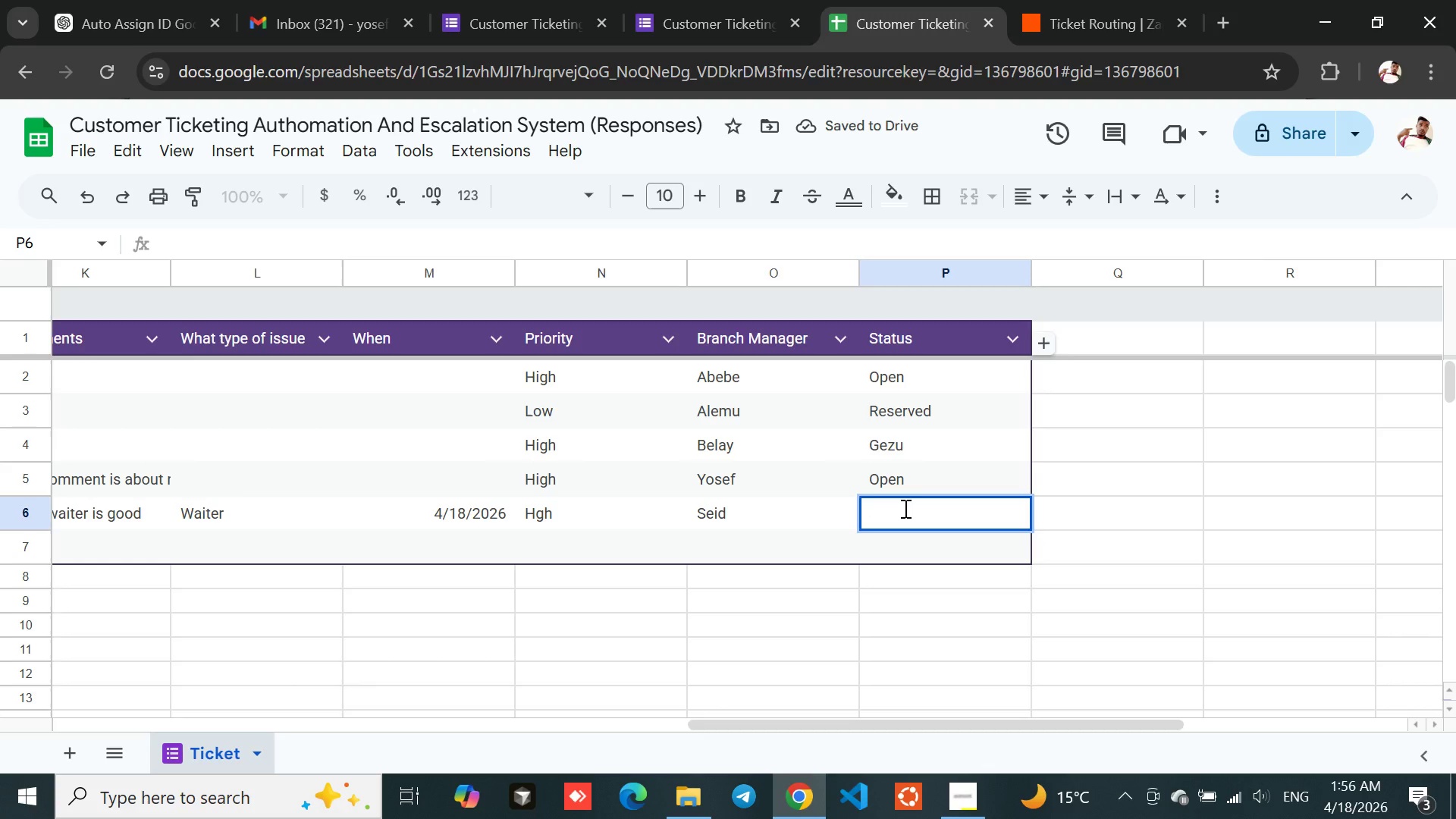 
left_click([904, 508])
 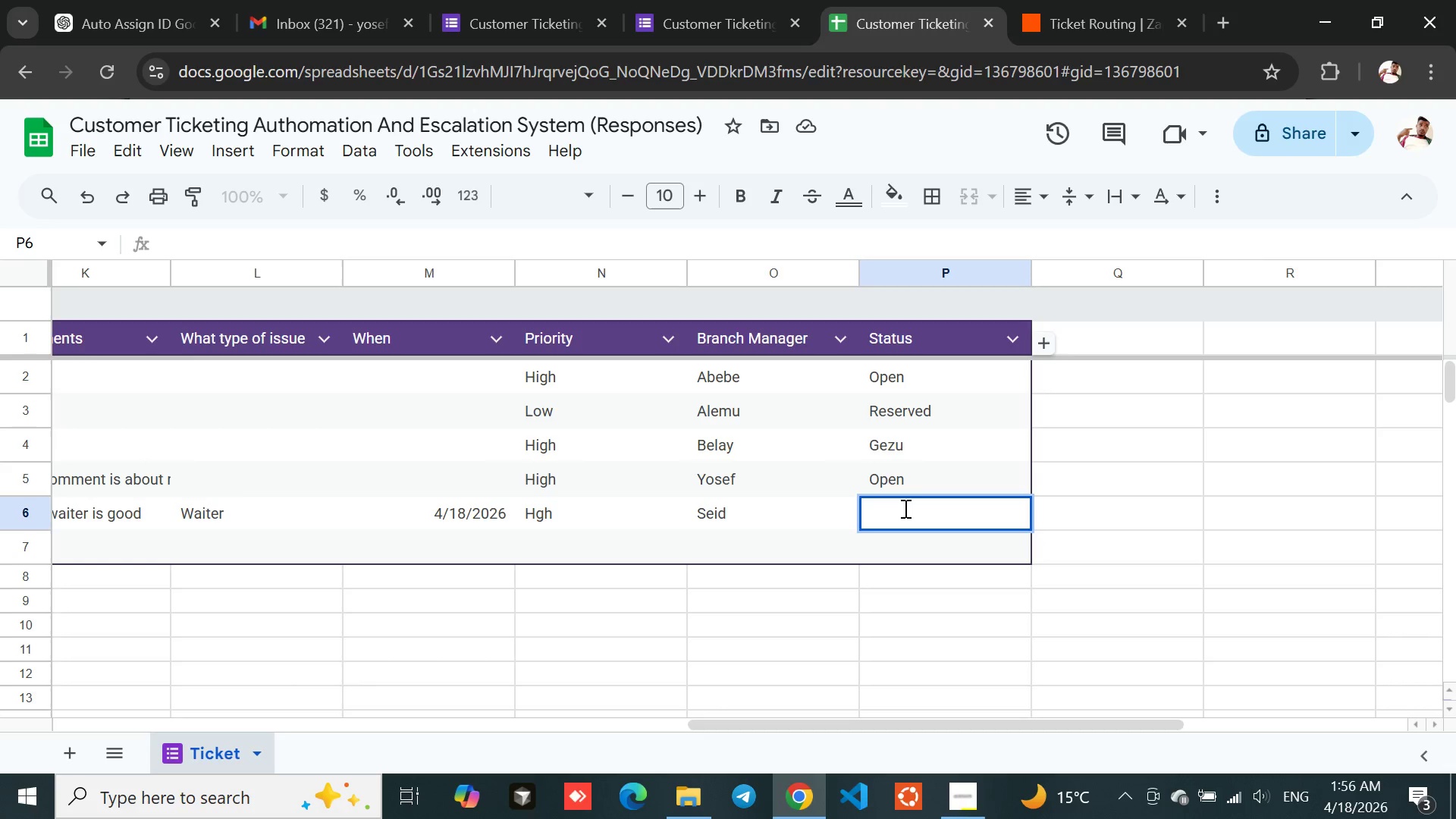 
type(Open)
key(Backspace)
key(Backspace)
type(pen)
 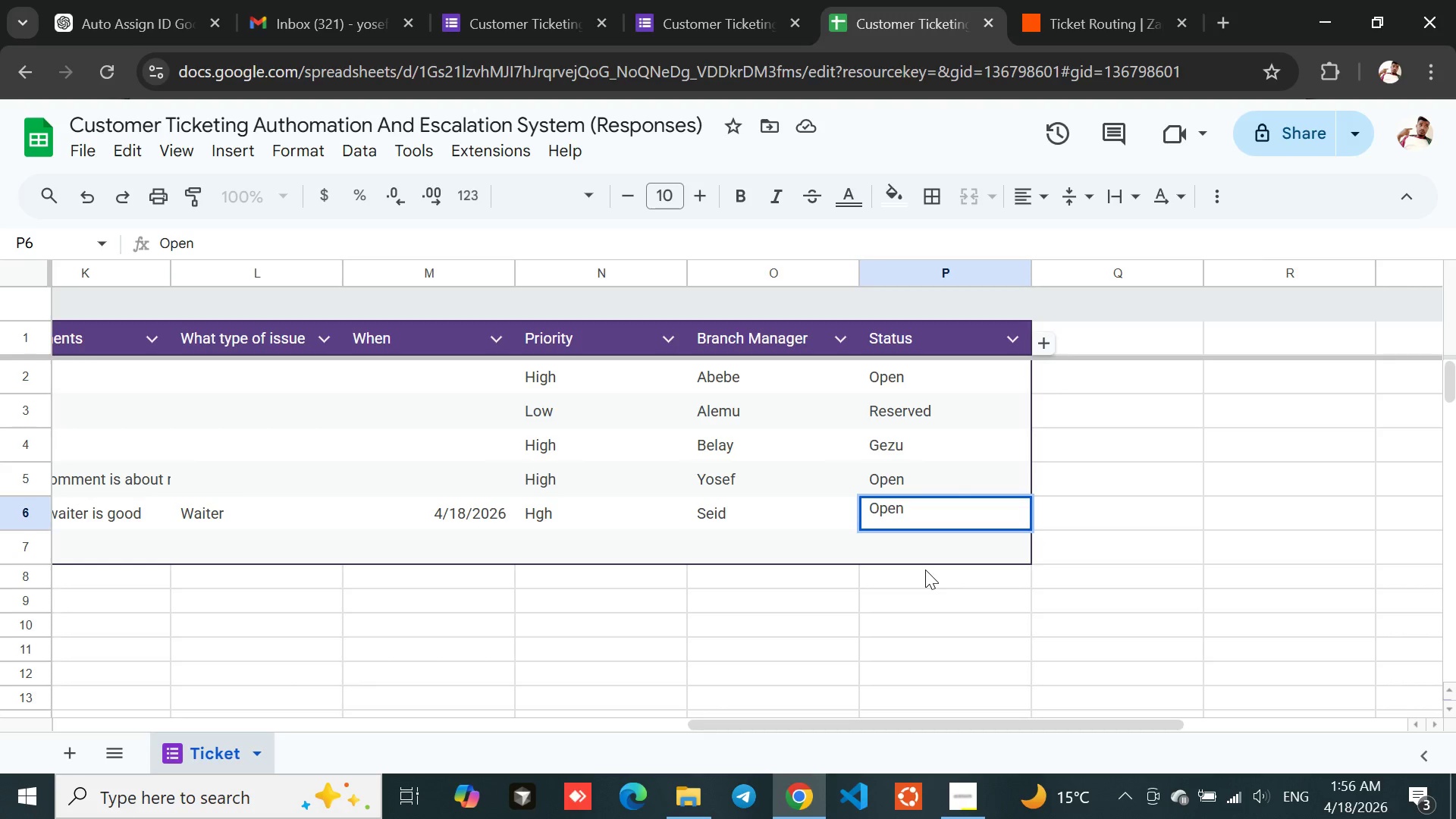 
mouse_move([919, 582])
 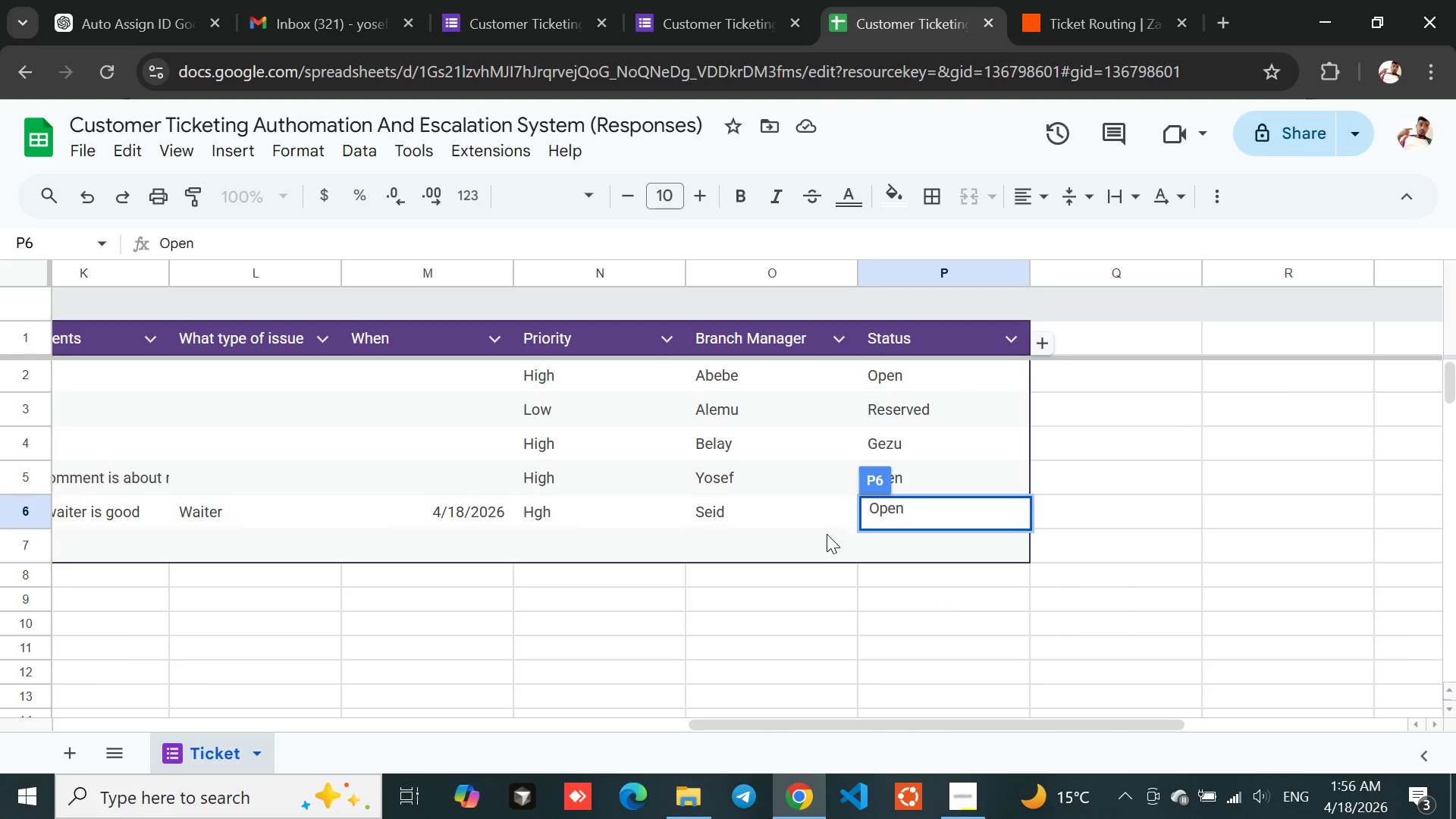 
left_click([827, 534])
 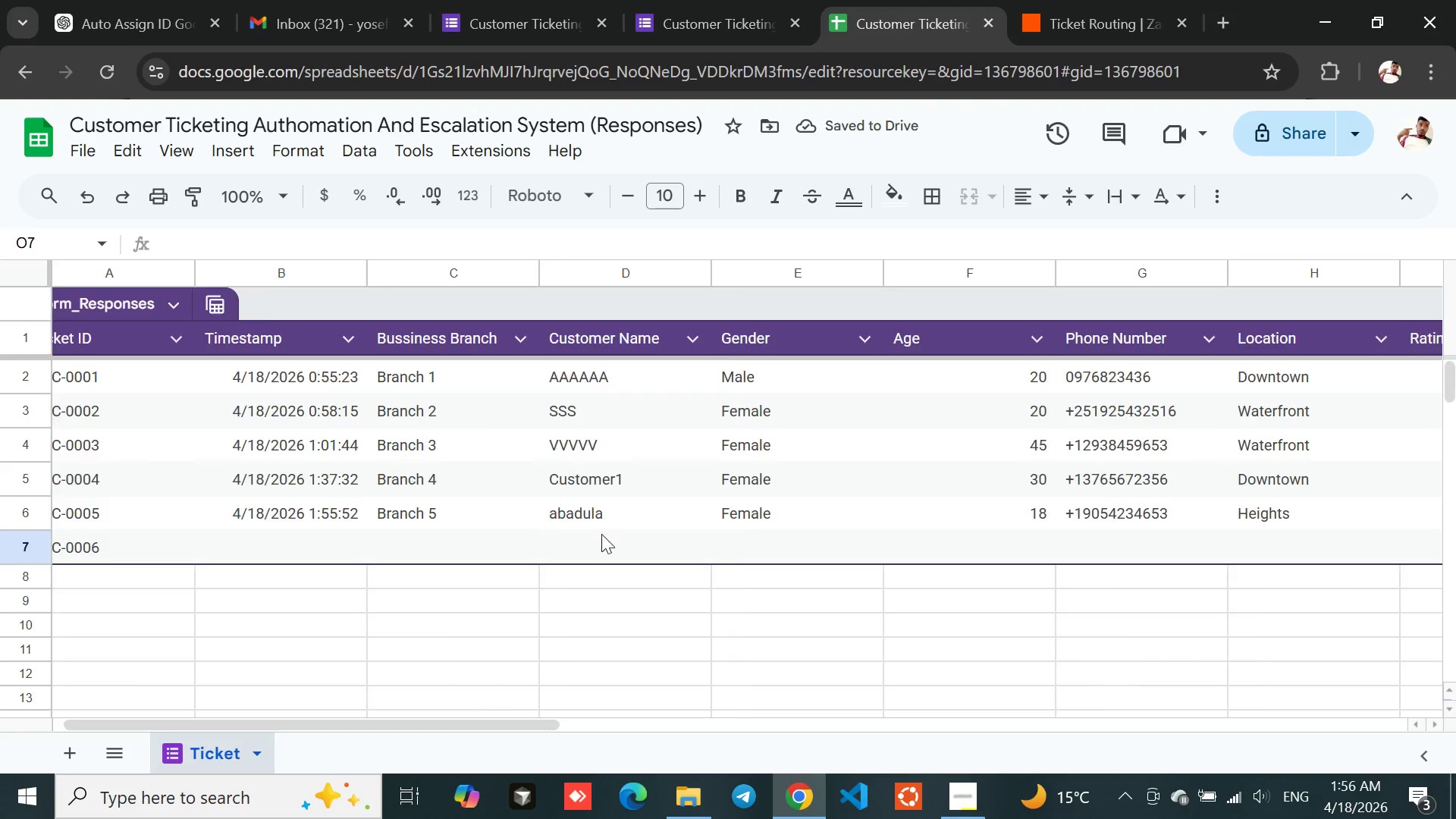 
wait(5.25)
 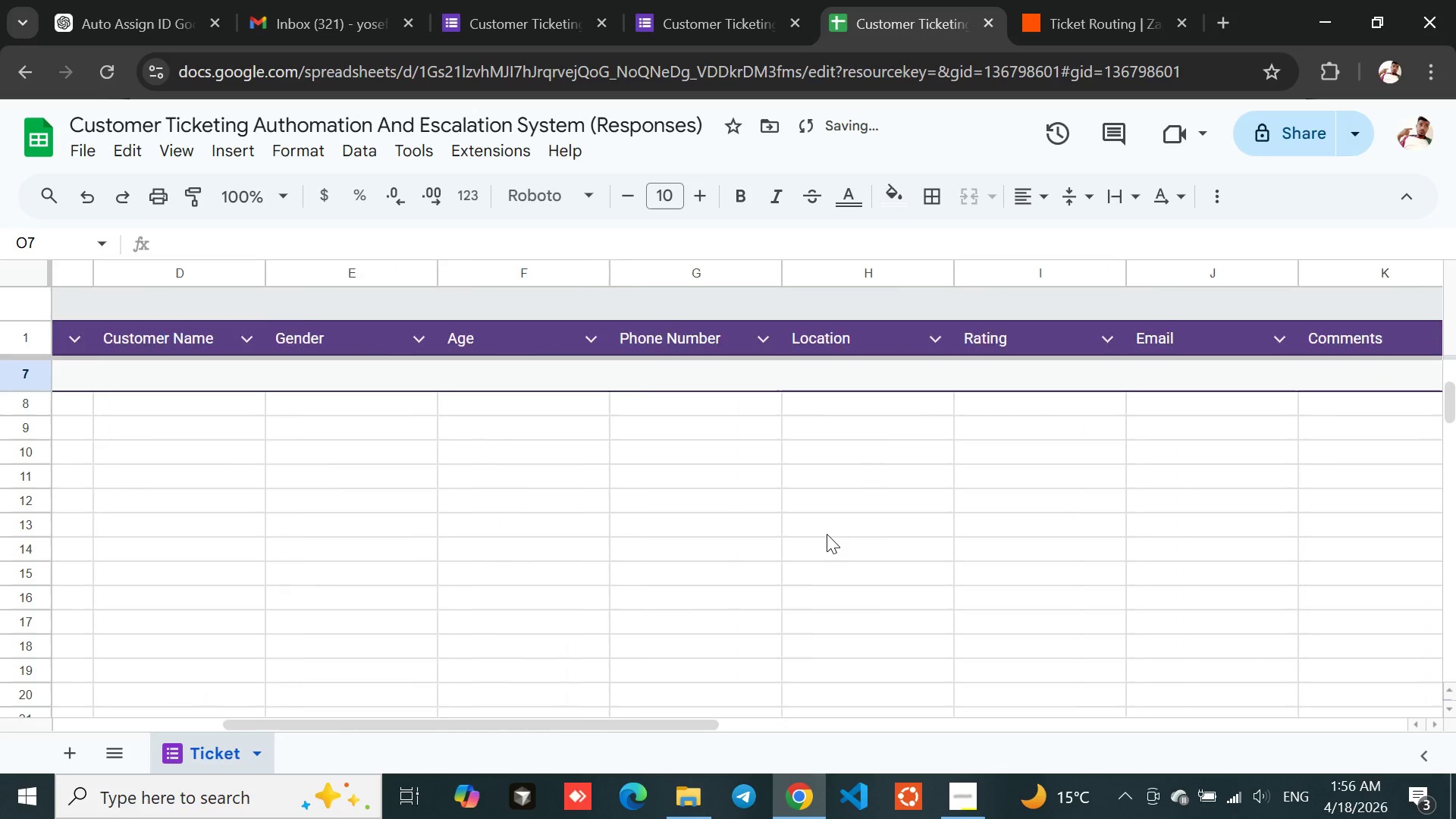 
left_click([106, 507])
 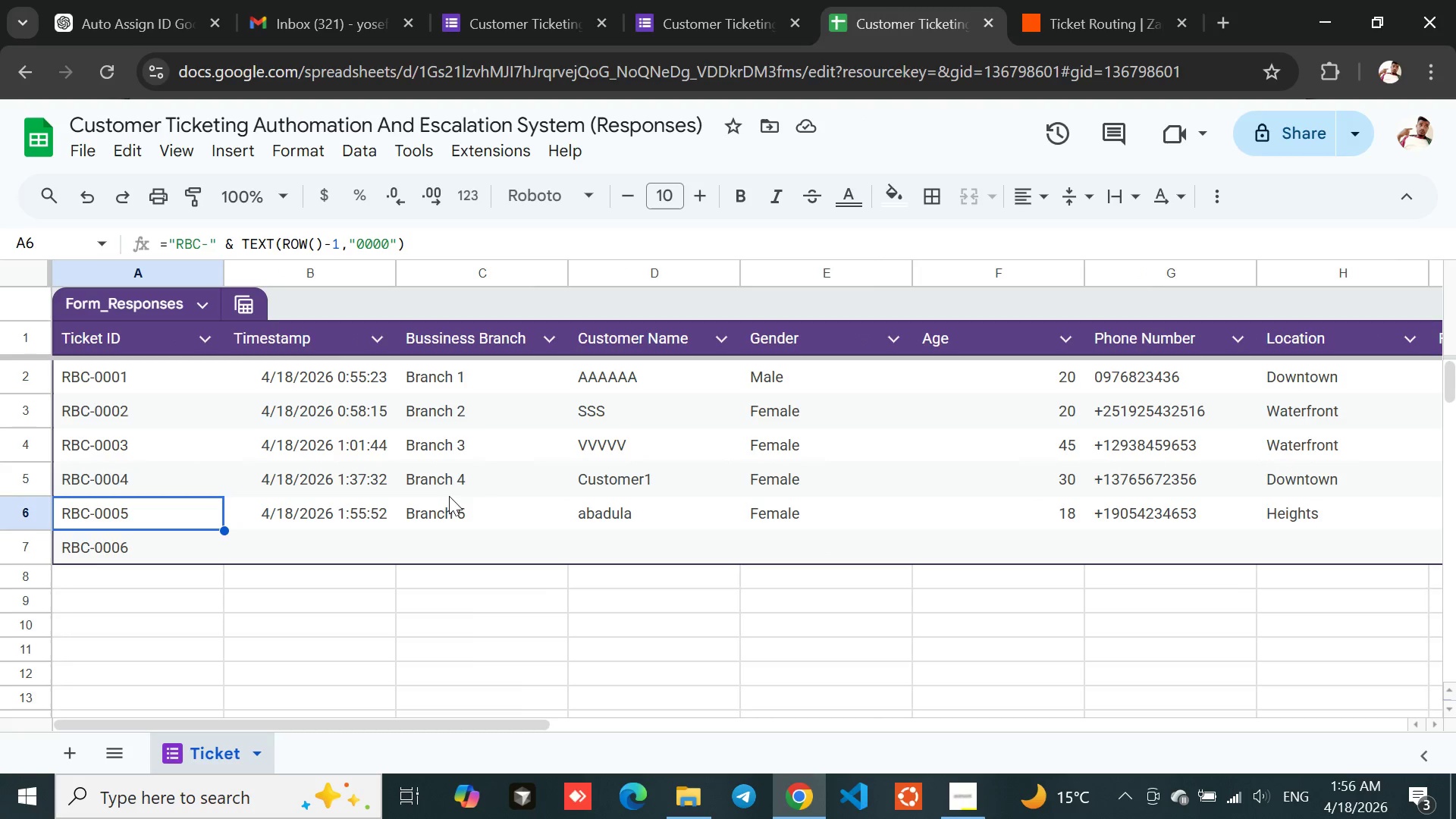 
wait(8.25)
 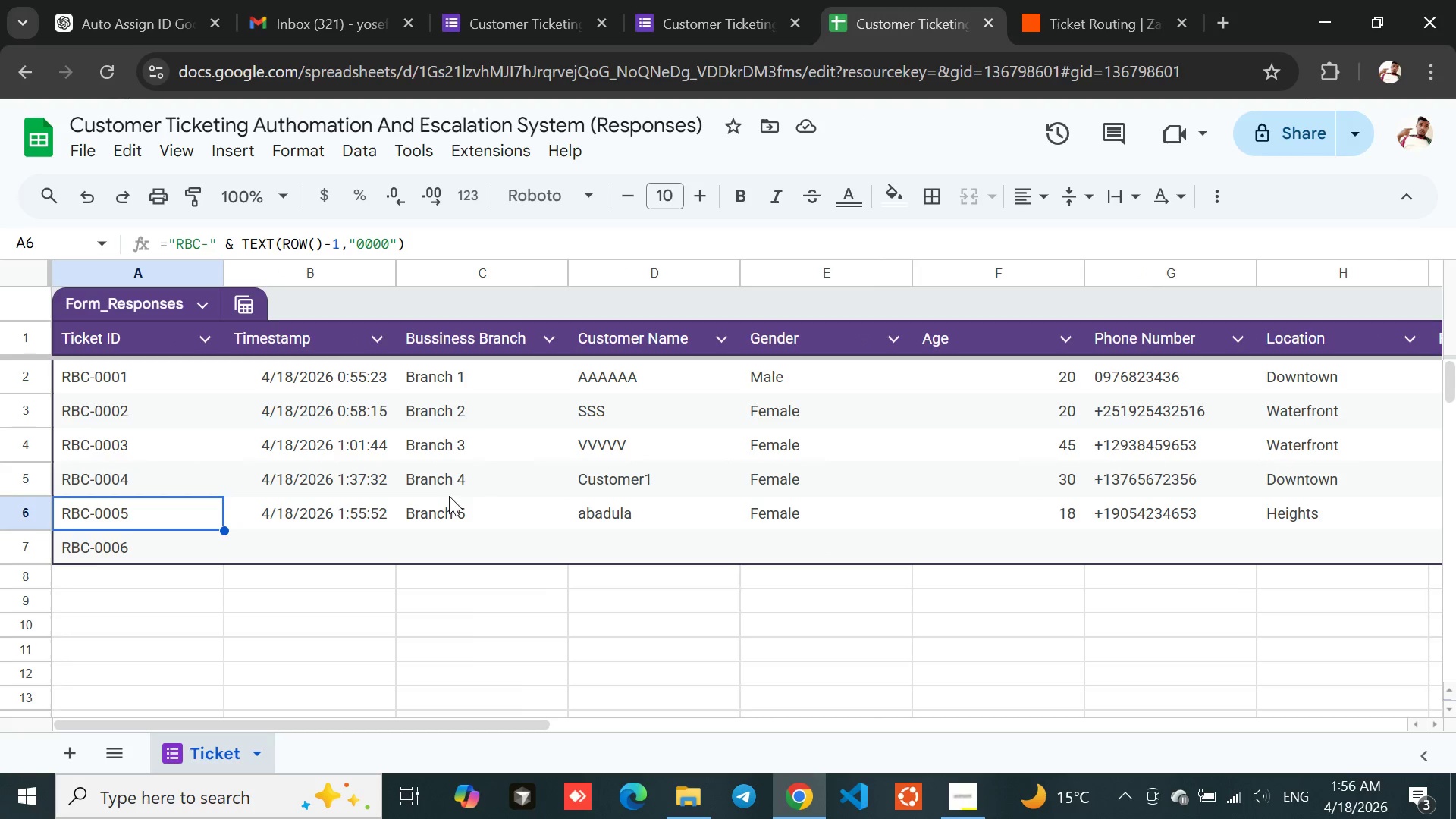 
left_click([714, 0])
 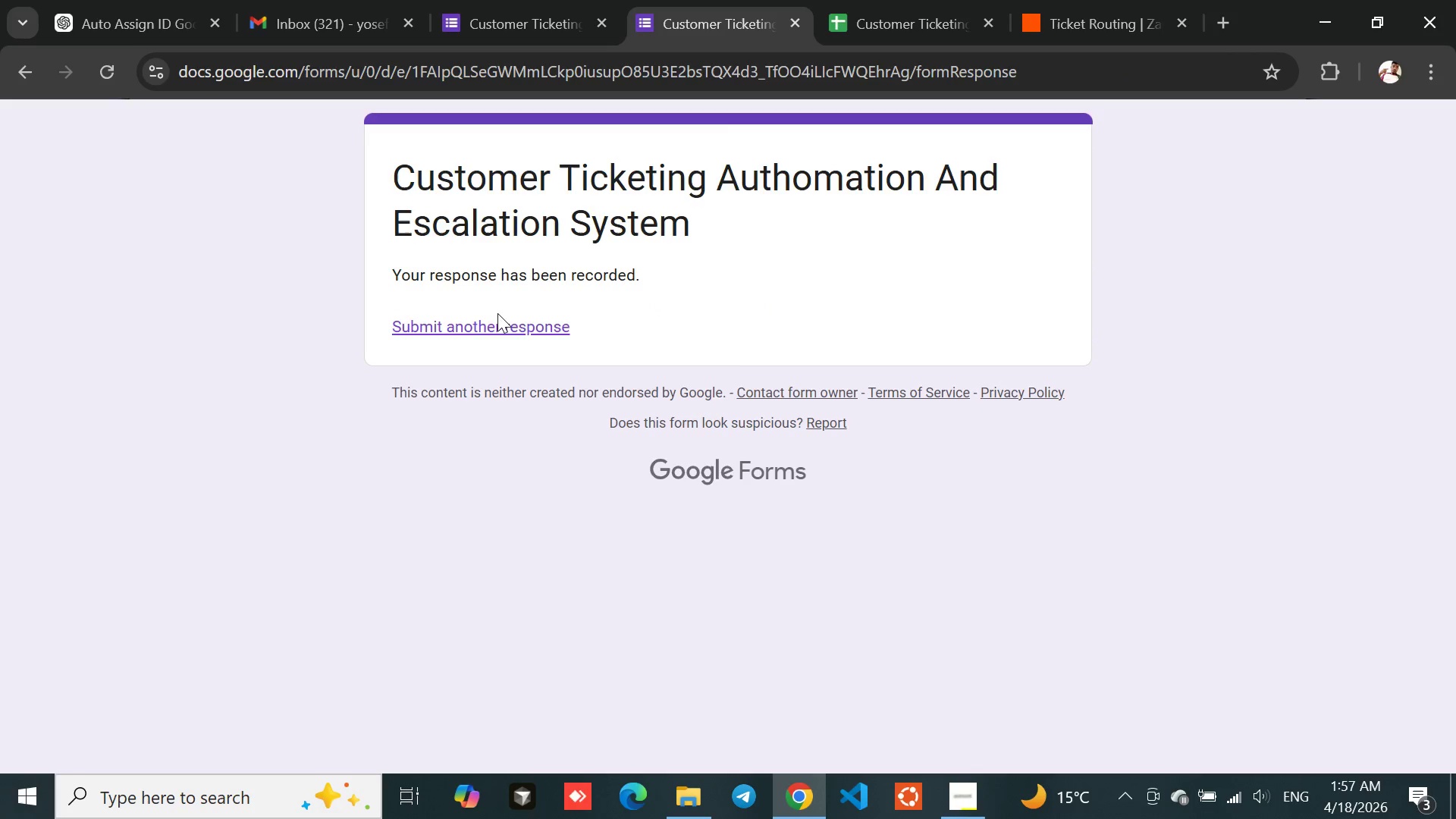 
left_click([483, 325])
 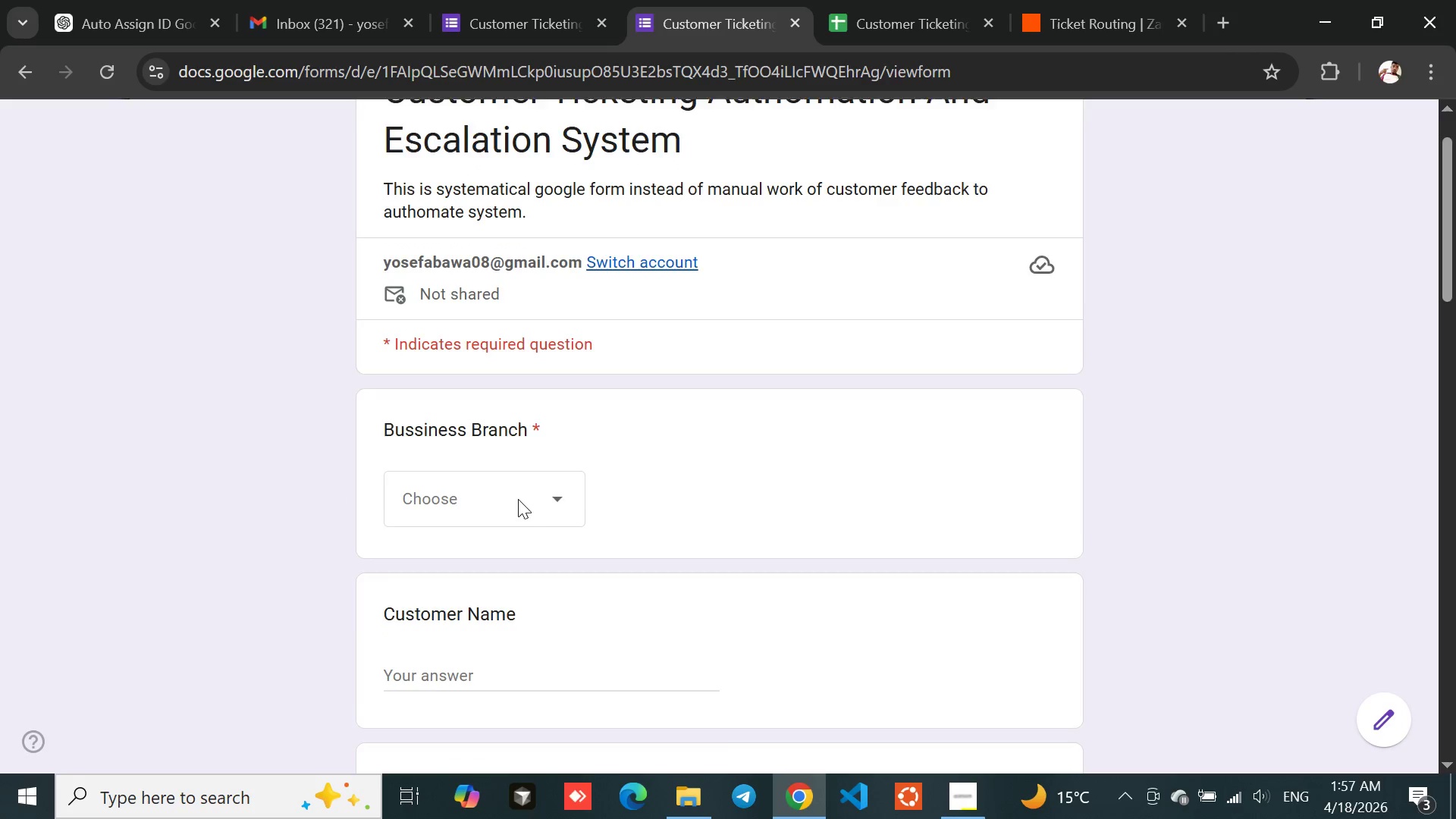 
left_click([489, 452])
 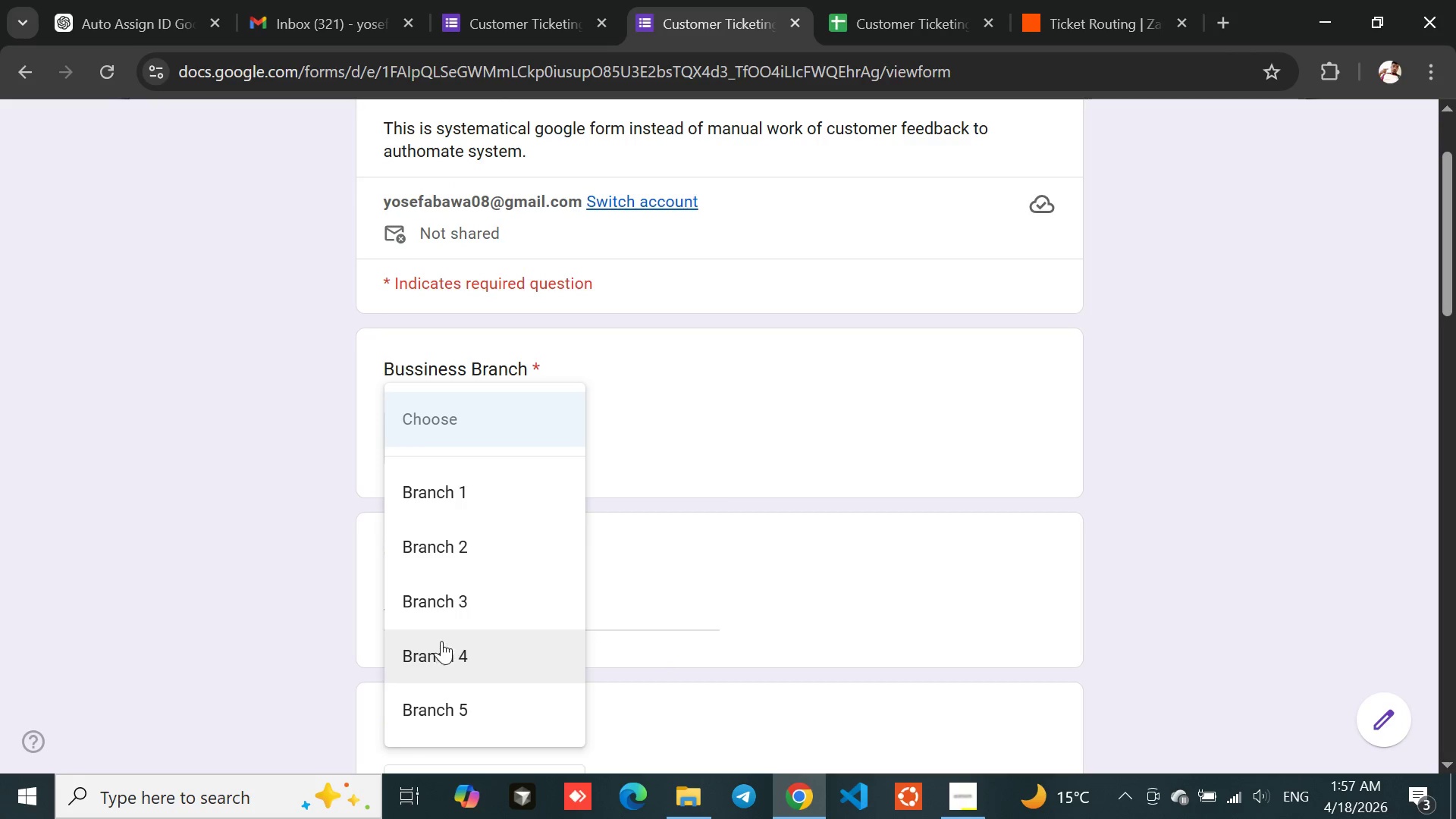 
left_click([441, 639])
 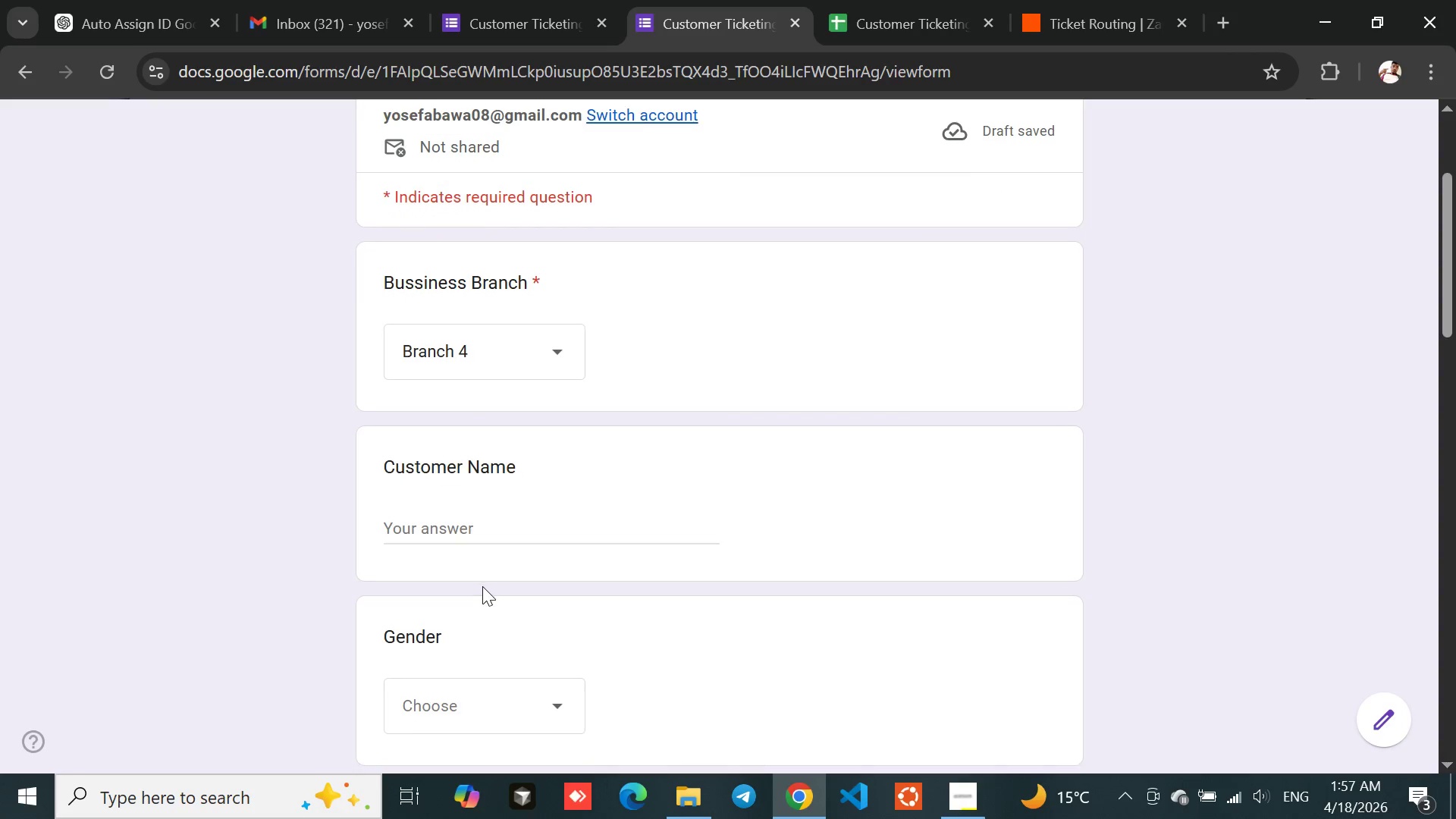 
left_click([449, 528])
 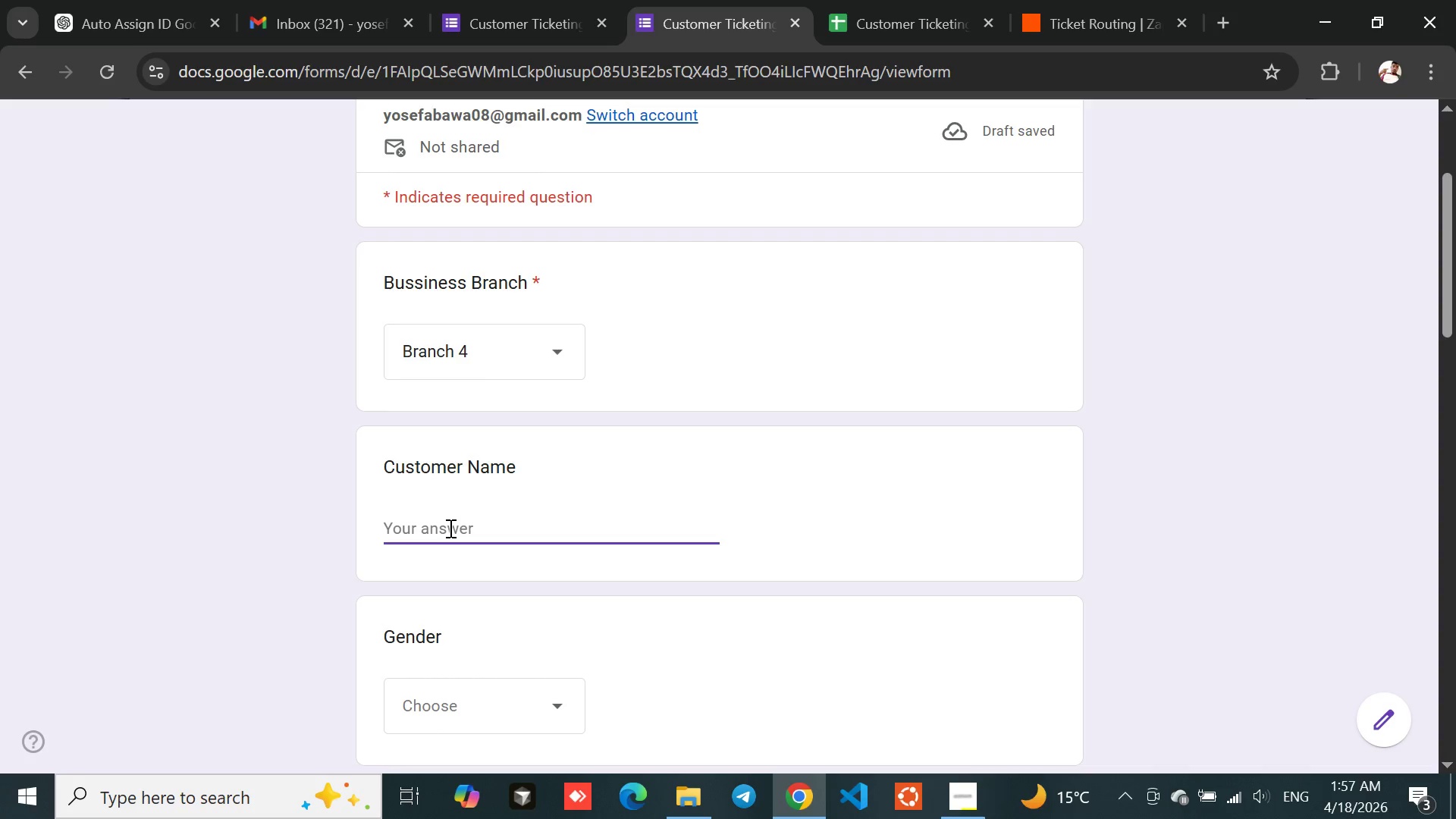 
type(Abdi)
 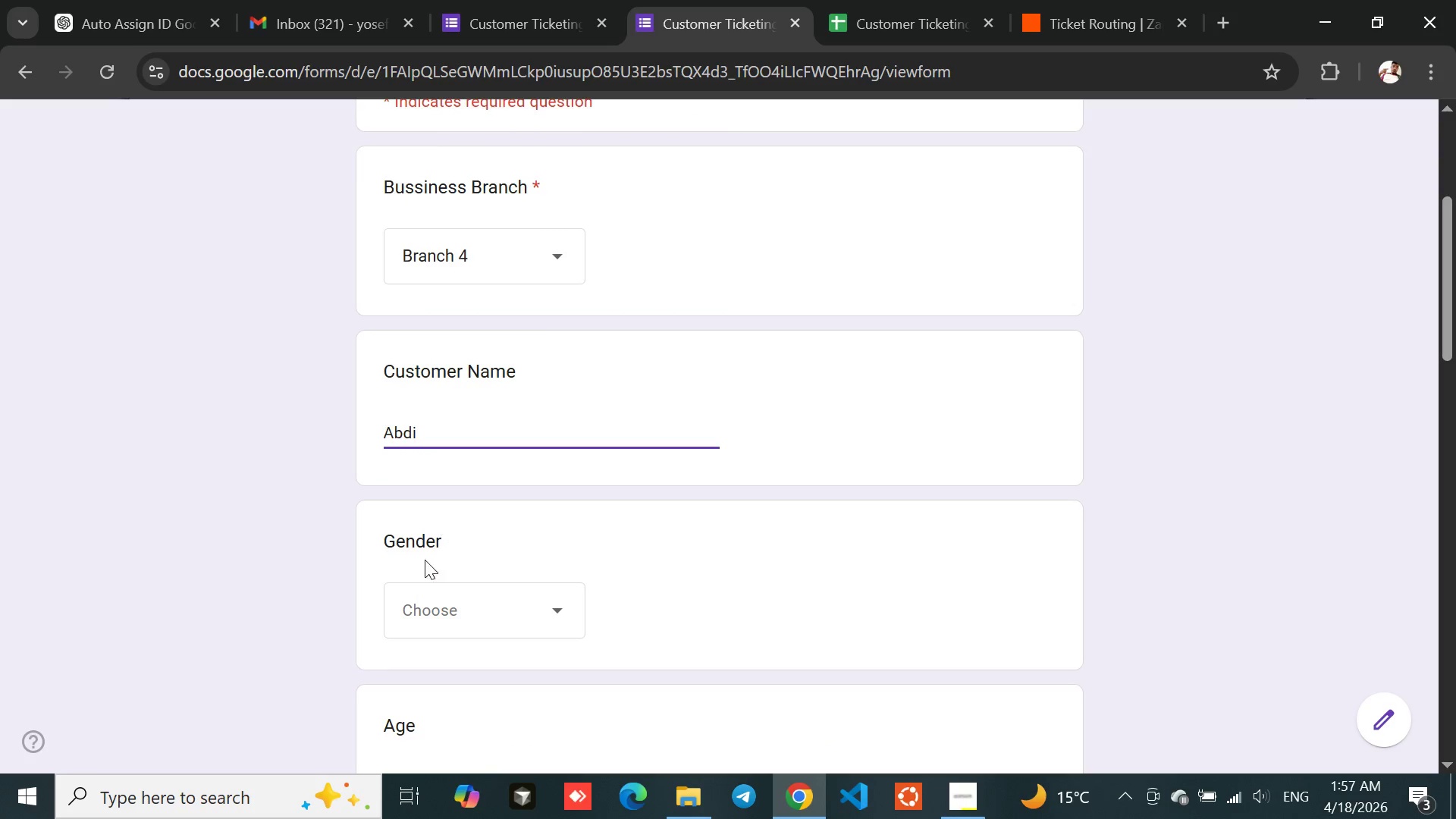 
left_click([431, 620])
 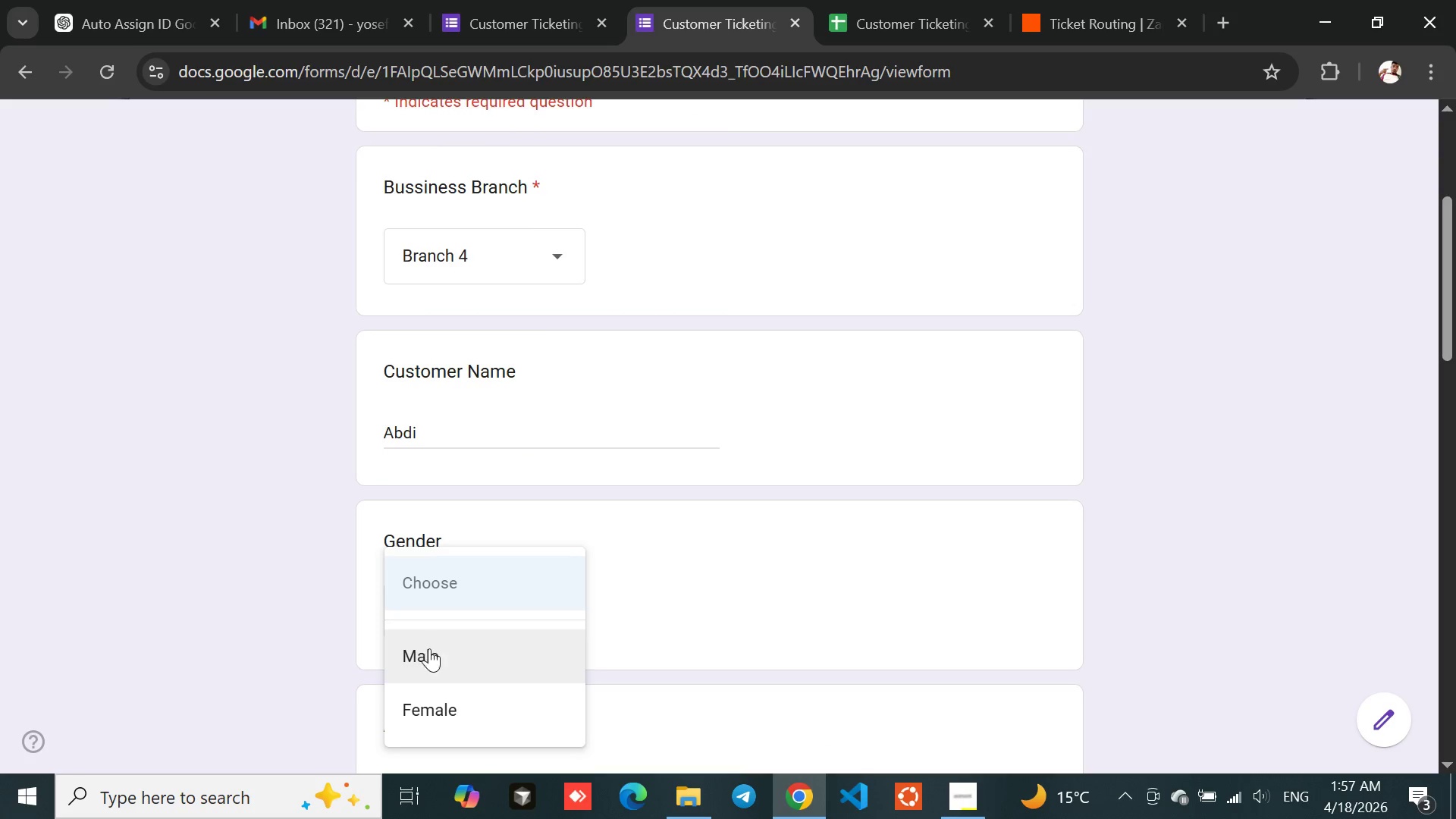 
left_click([429, 654])
 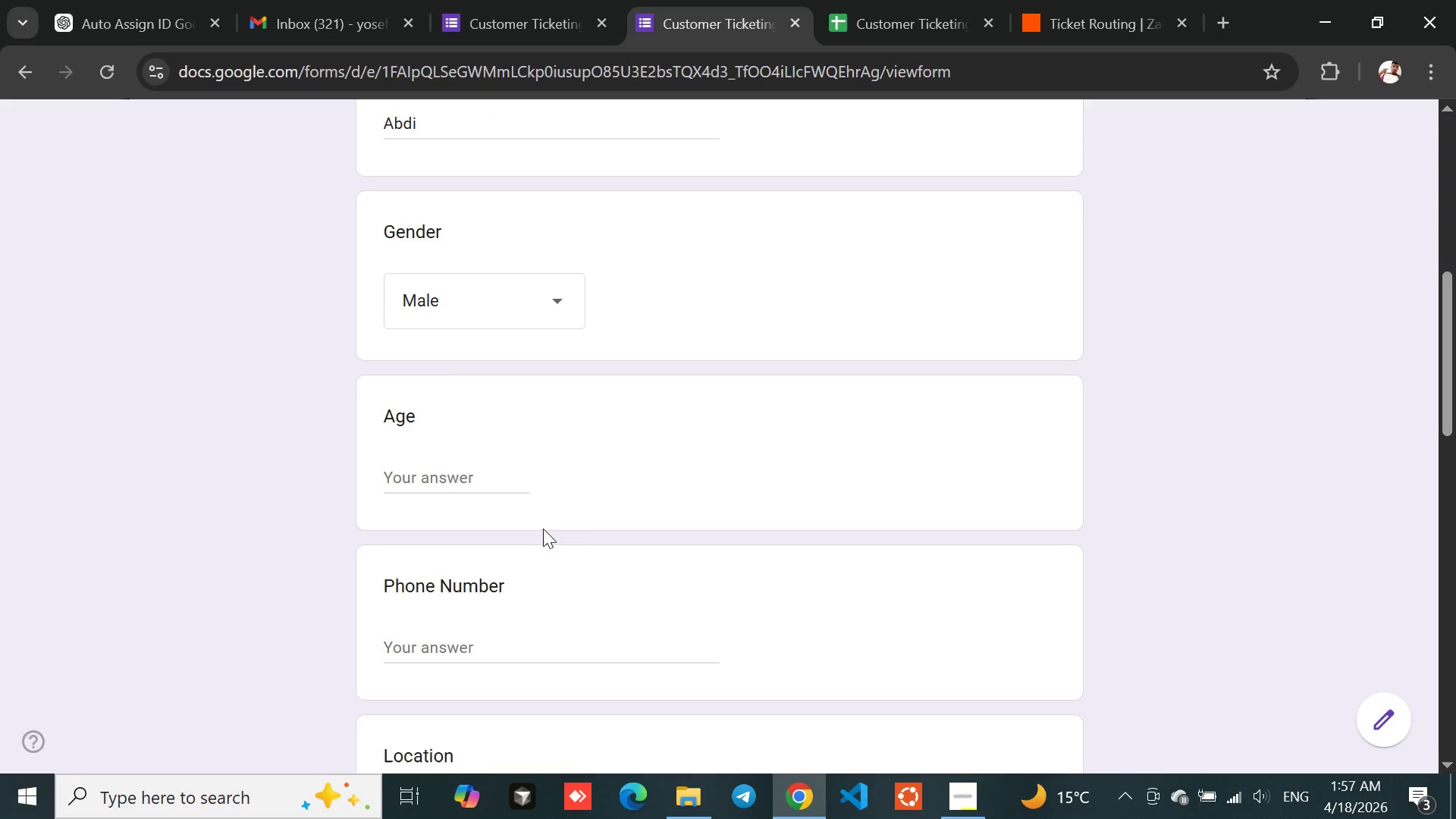 
left_click([435, 469])
 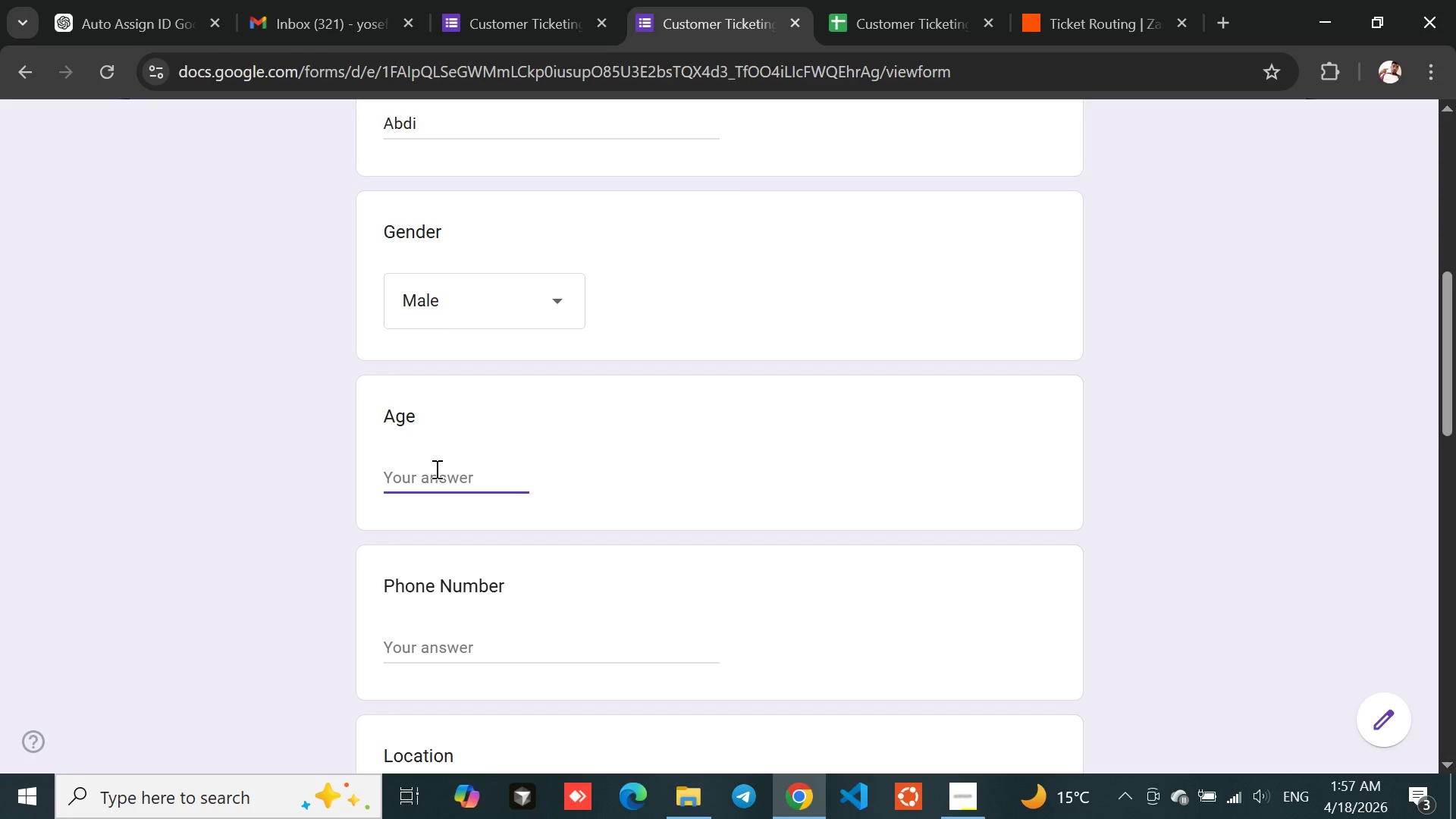 
type(22)
 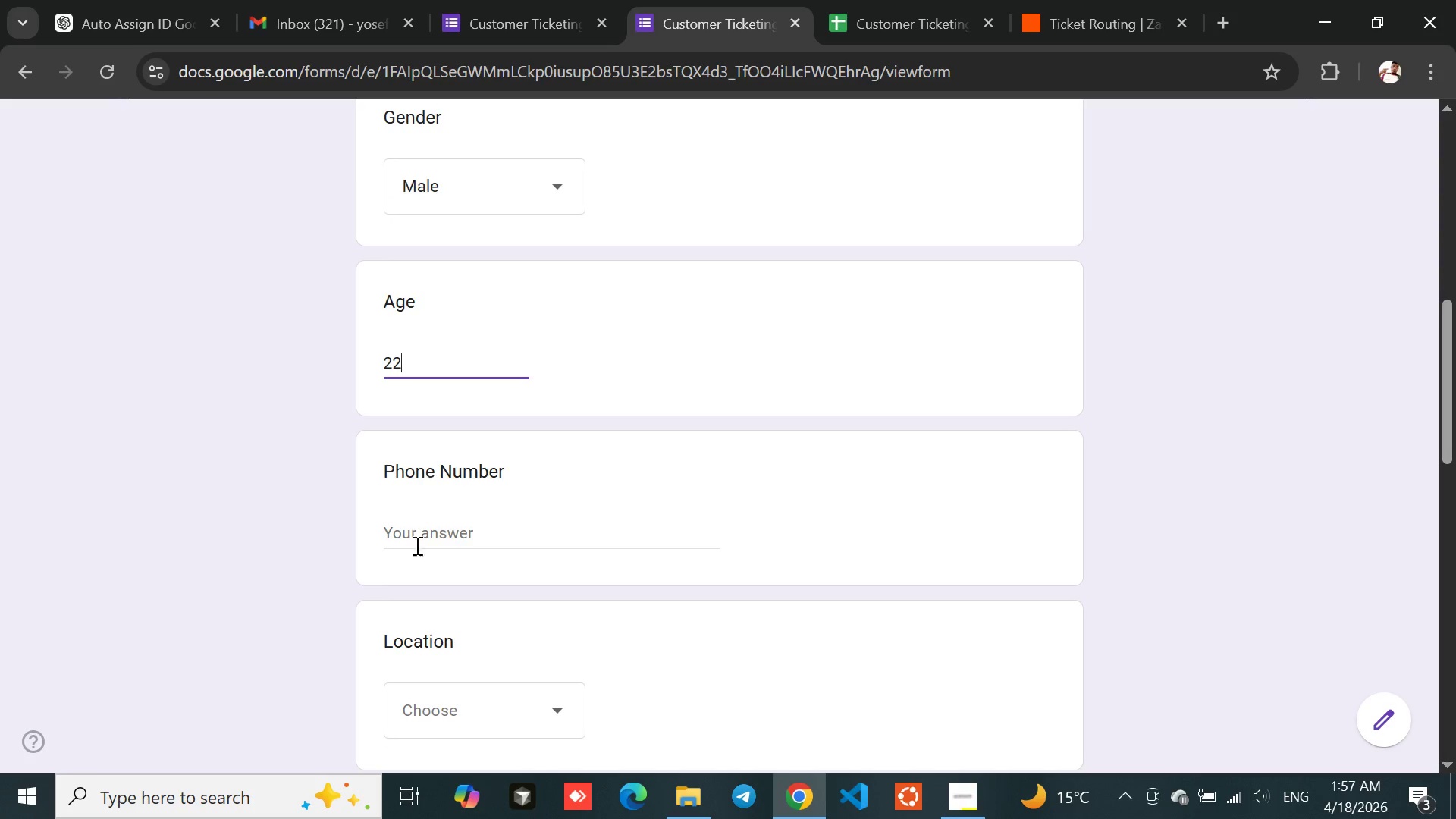 
left_click_drag(start_coordinate=[416, 550], to_coordinate=[410, 543])
 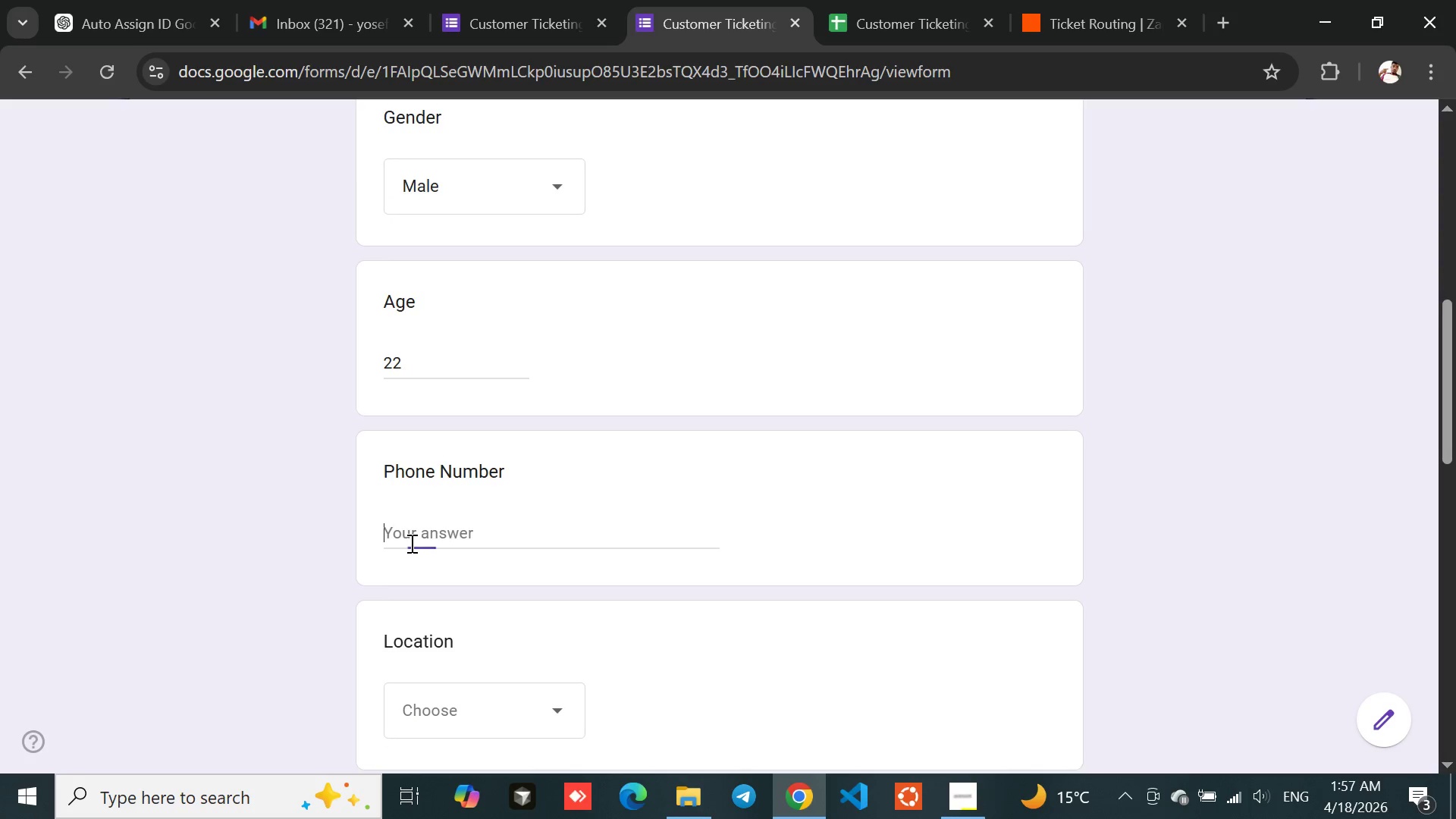 
left_click([410, 543])
 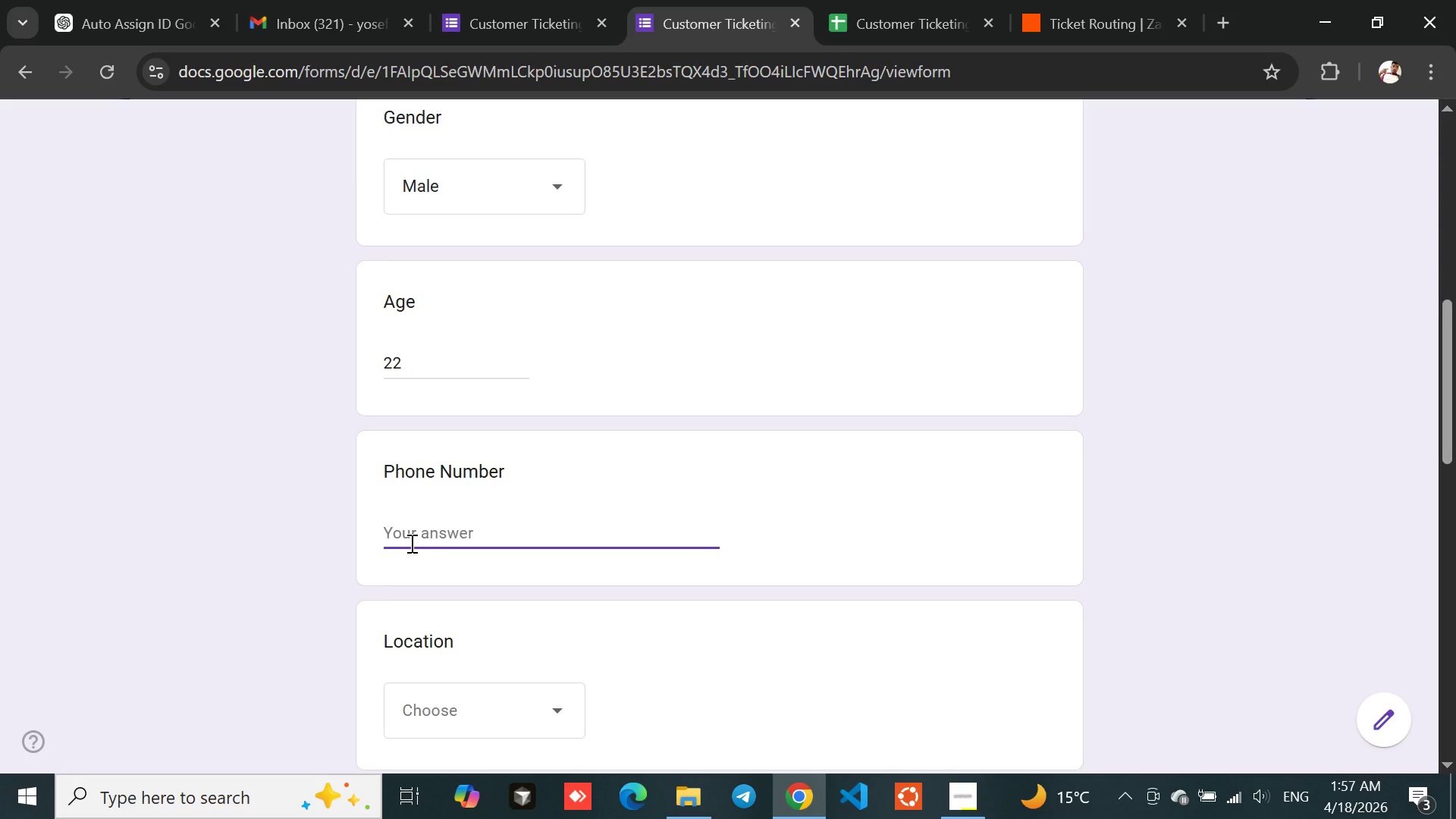 
type(+16597373763)
 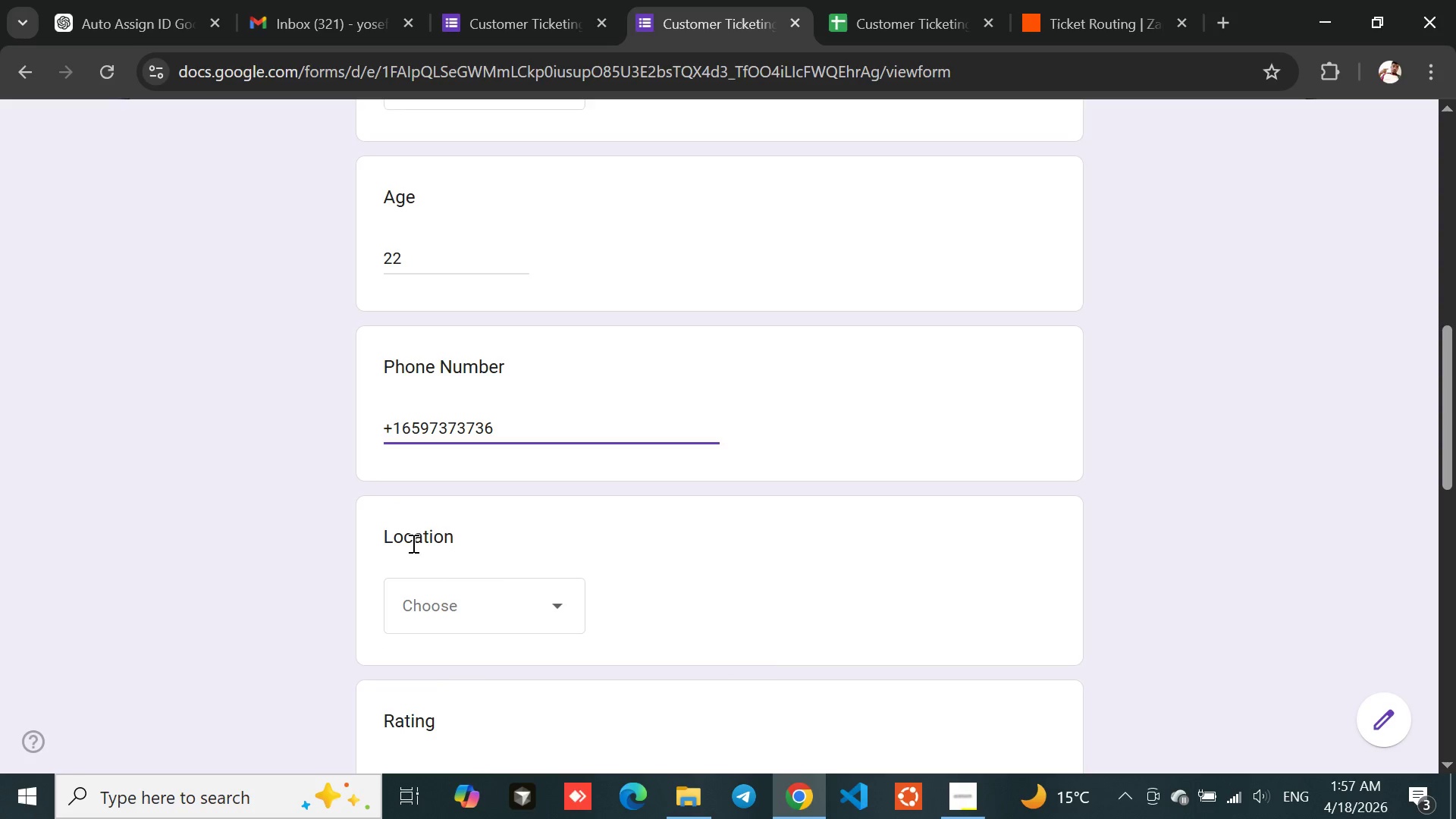 
left_click([439, 608])
 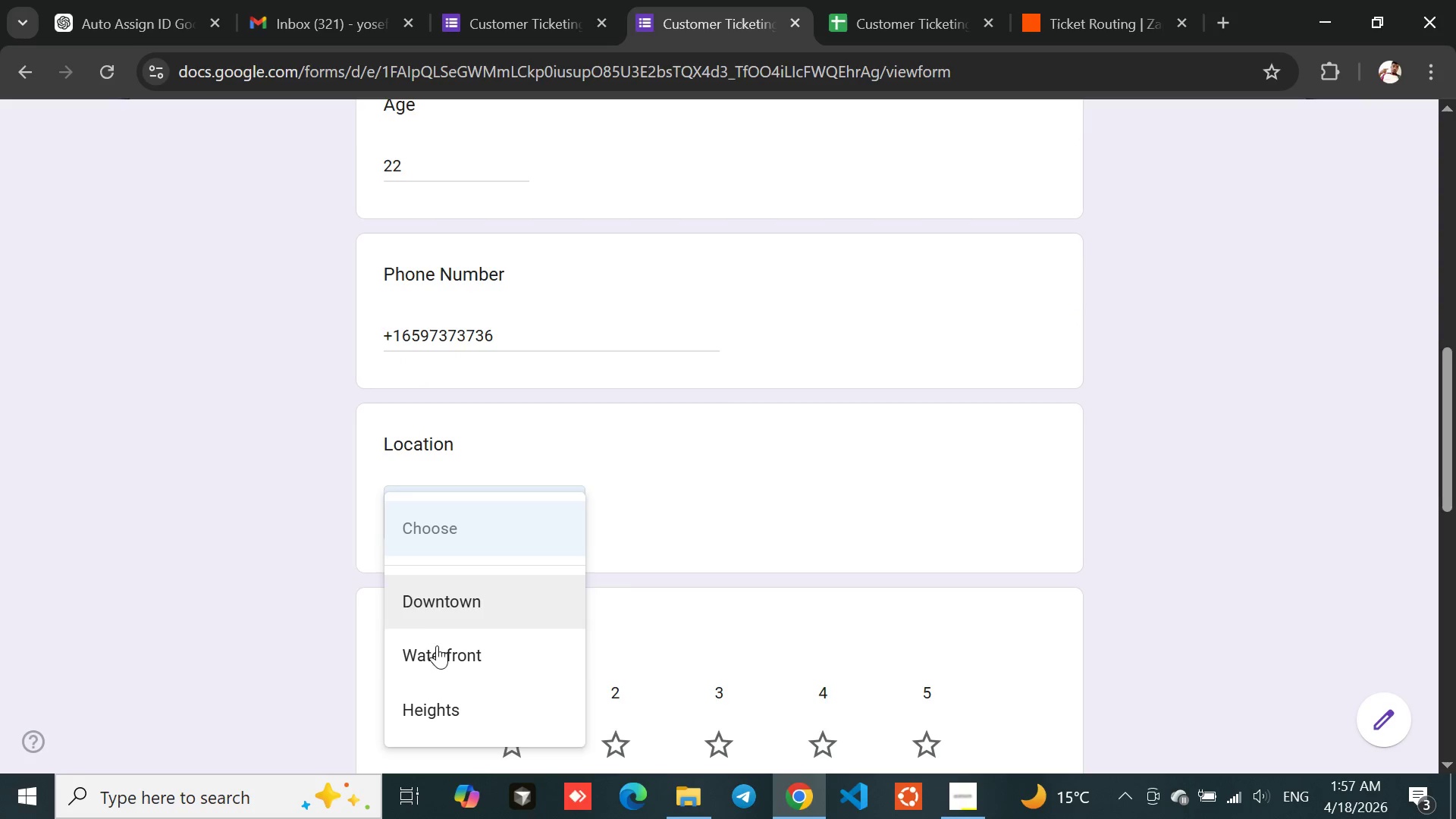 
left_click([436, 667])
 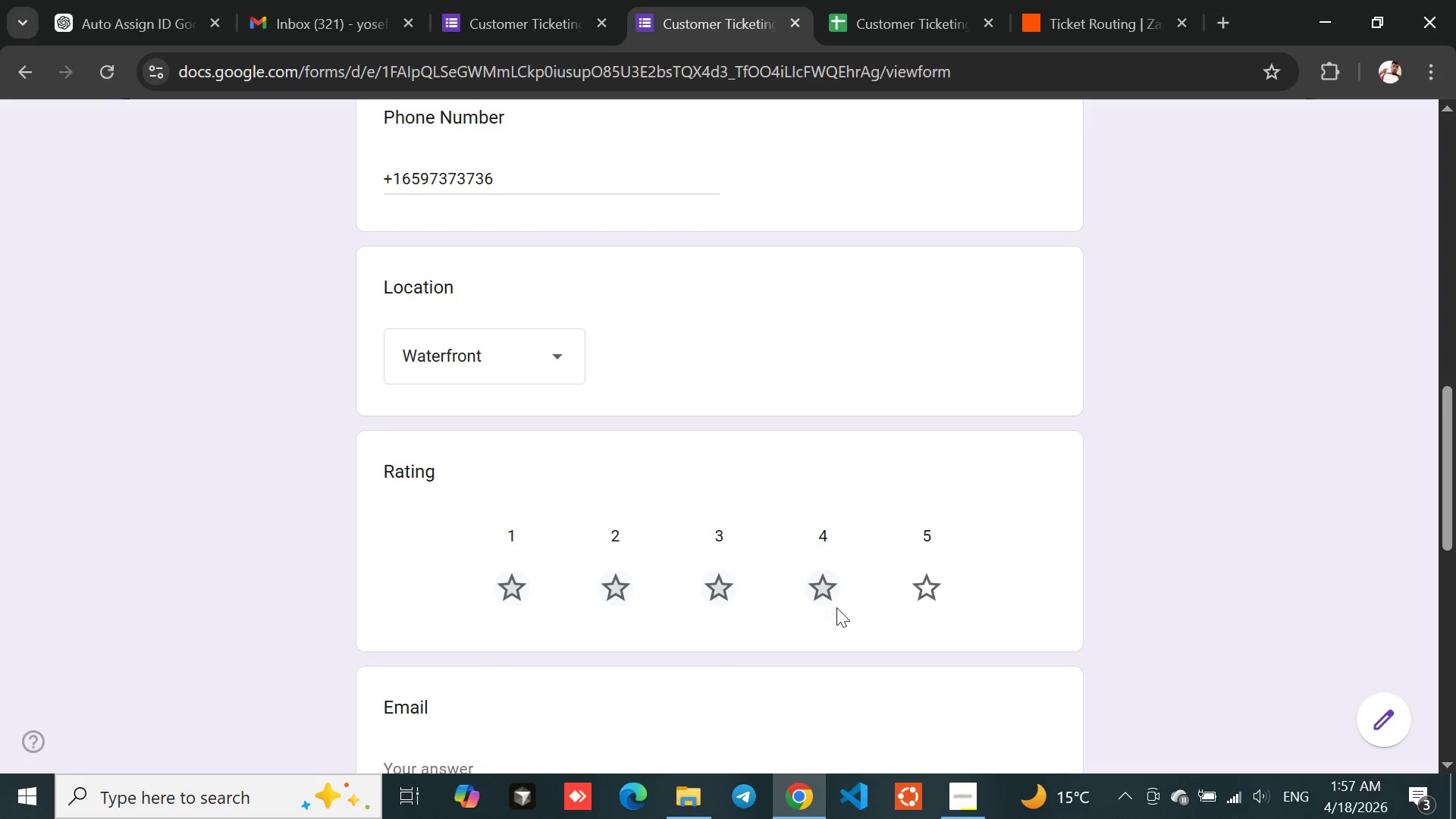 
left_click([931, 588])
 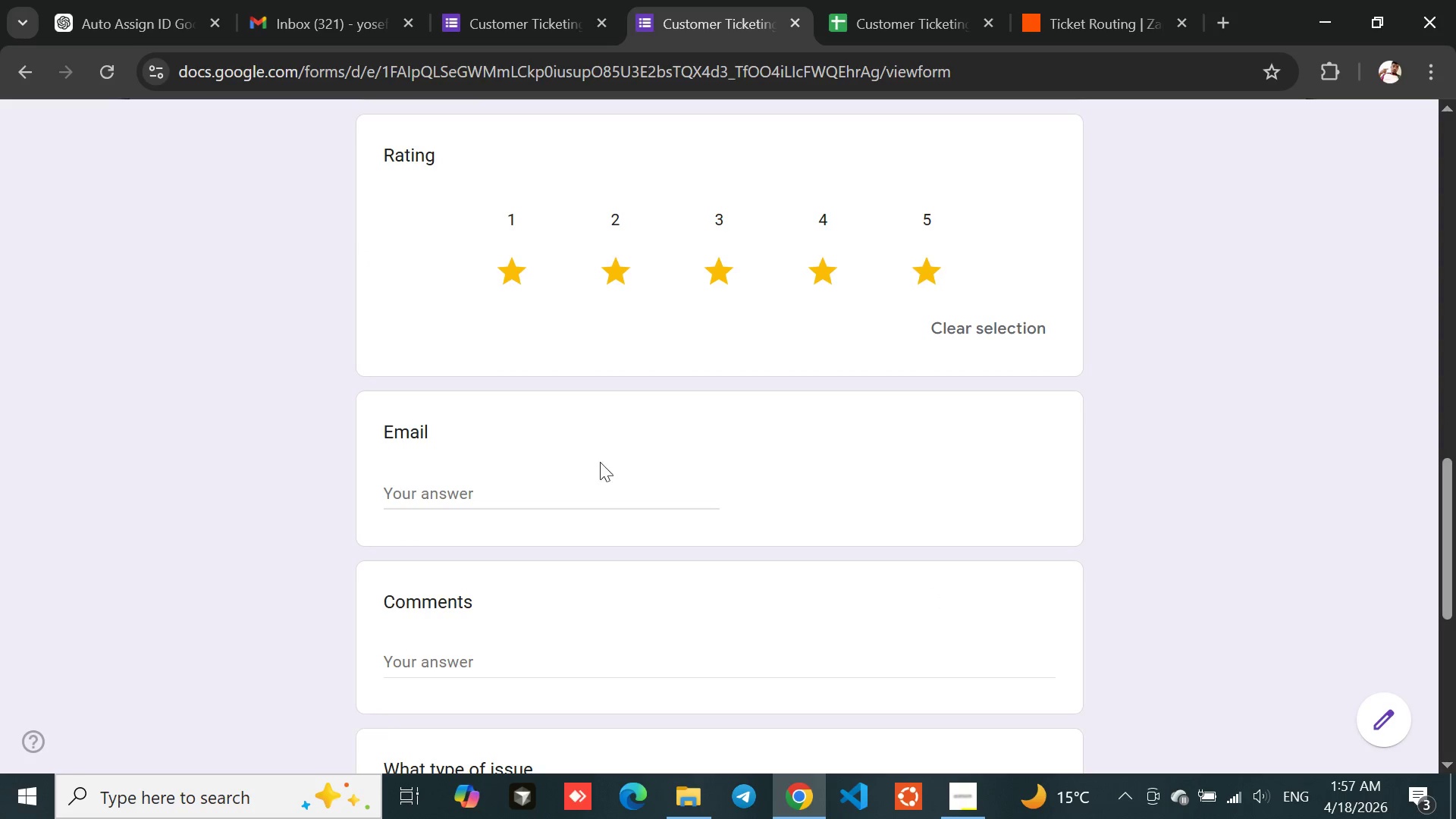 
left_click([497, 483])
 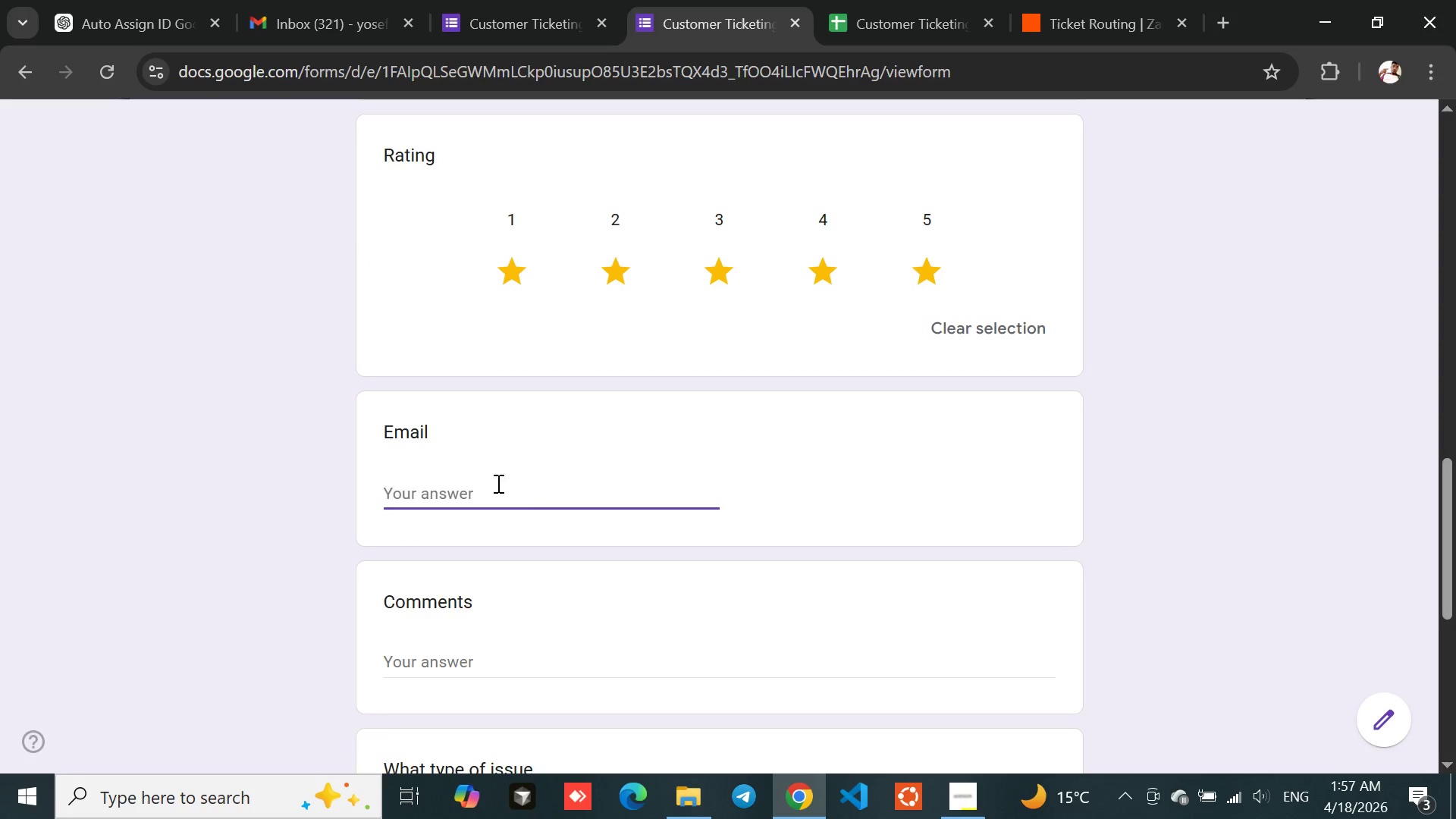 
type(abdi@gmail.com)
 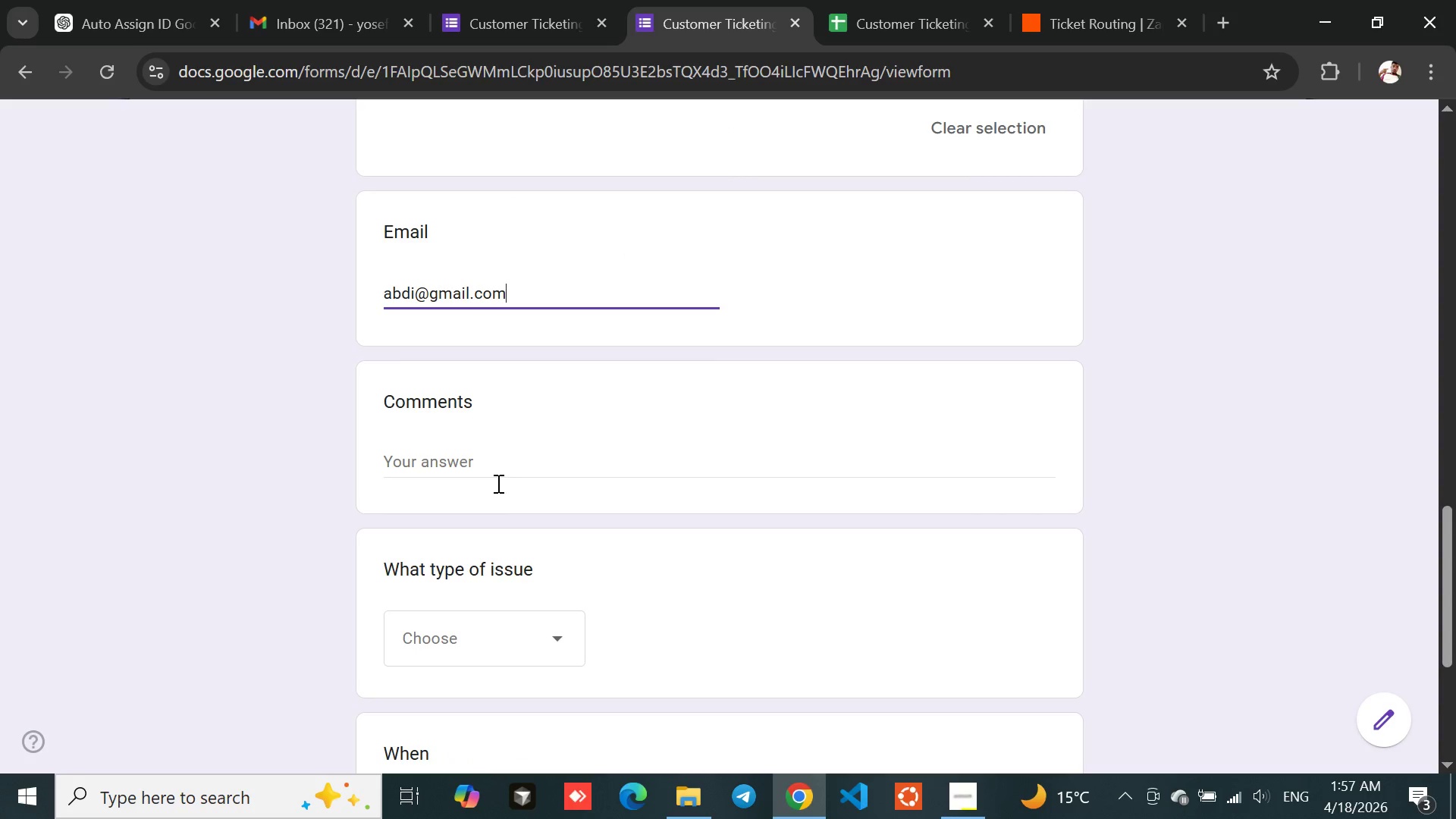 
left_click([443, 469])
 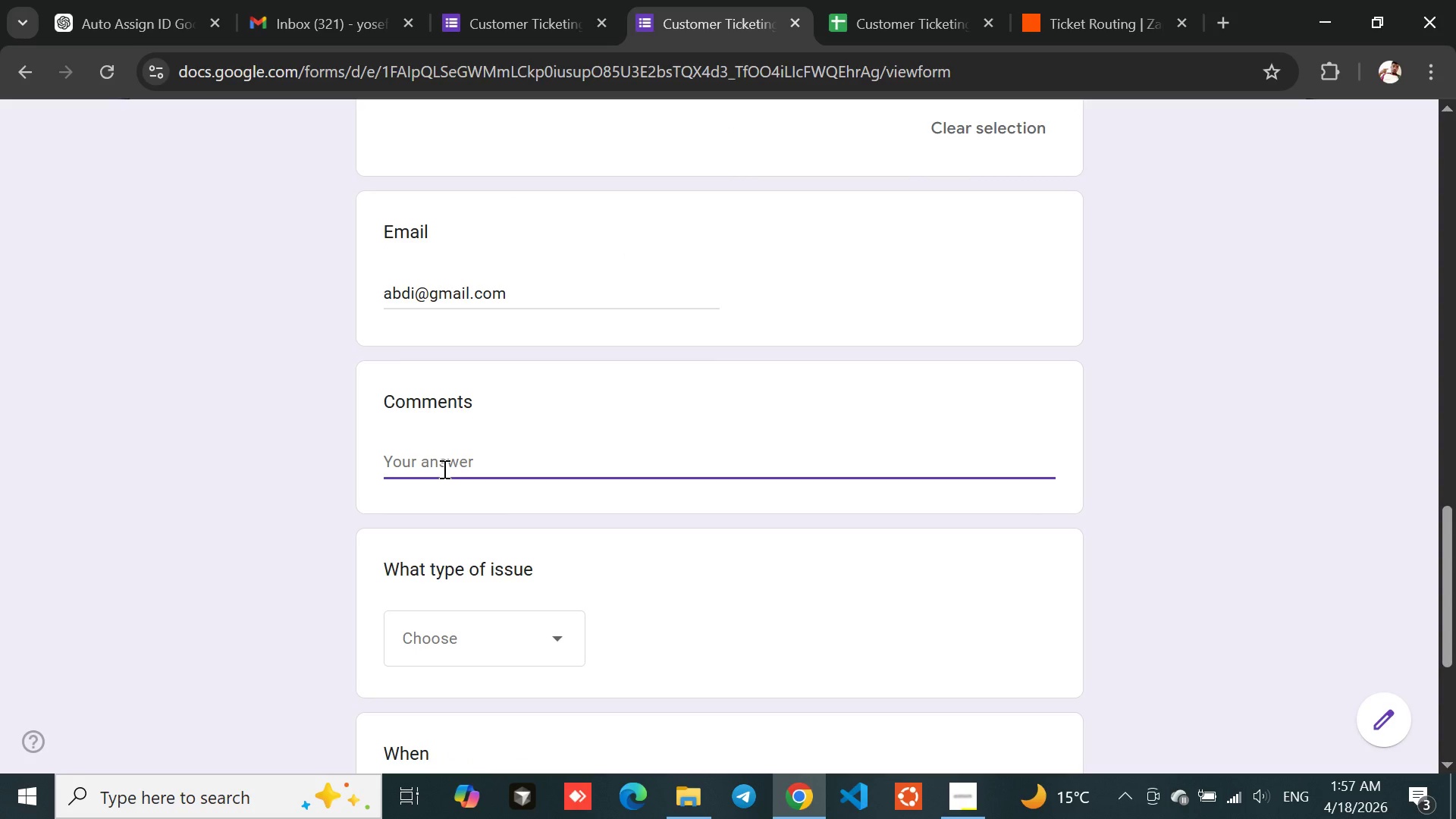 
type(I like your wait)
key(Backspace)
key(Backspace)
key(Backspace)
key(Backspace)
type(recieption)
 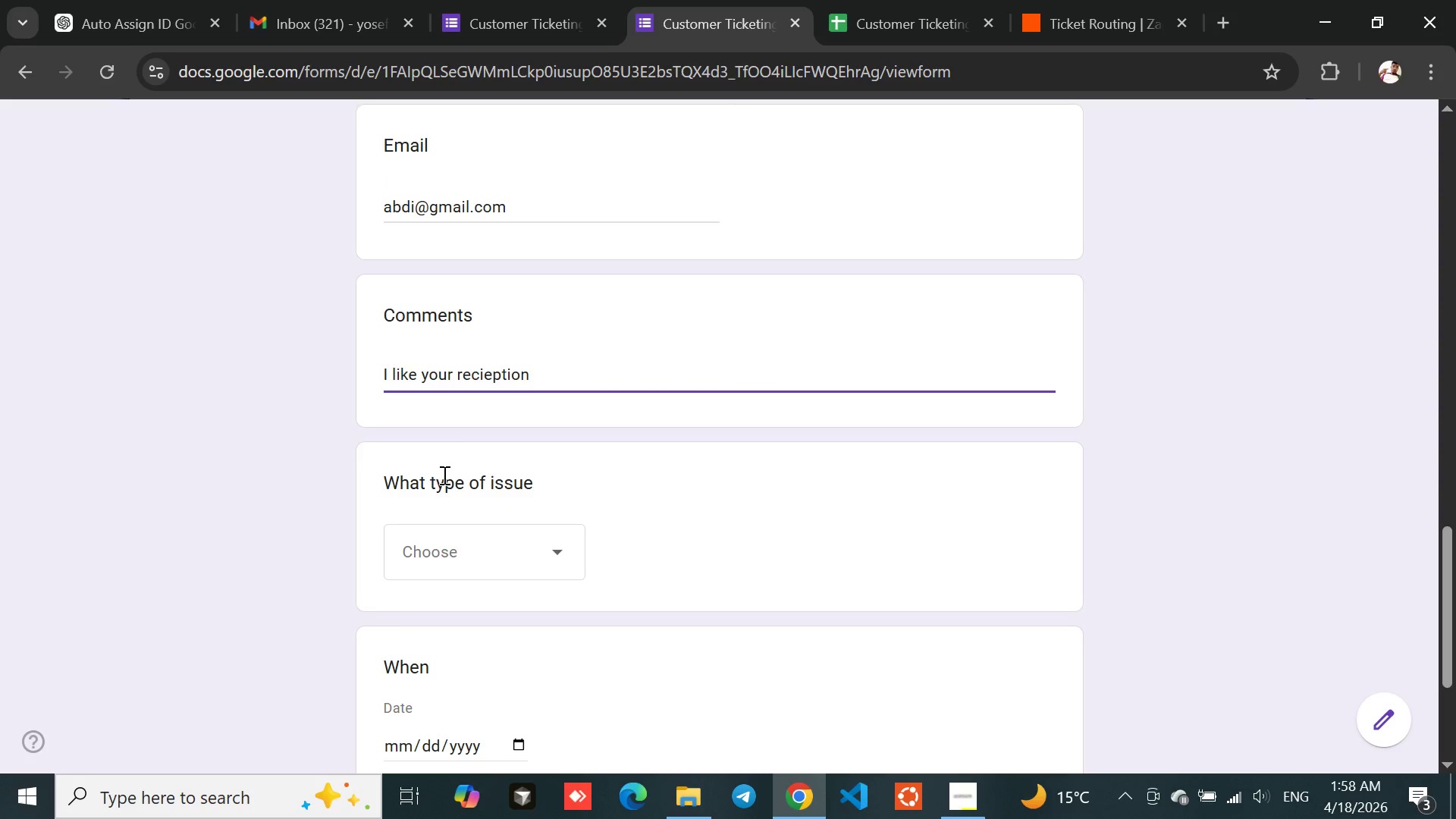 
type(nist)
 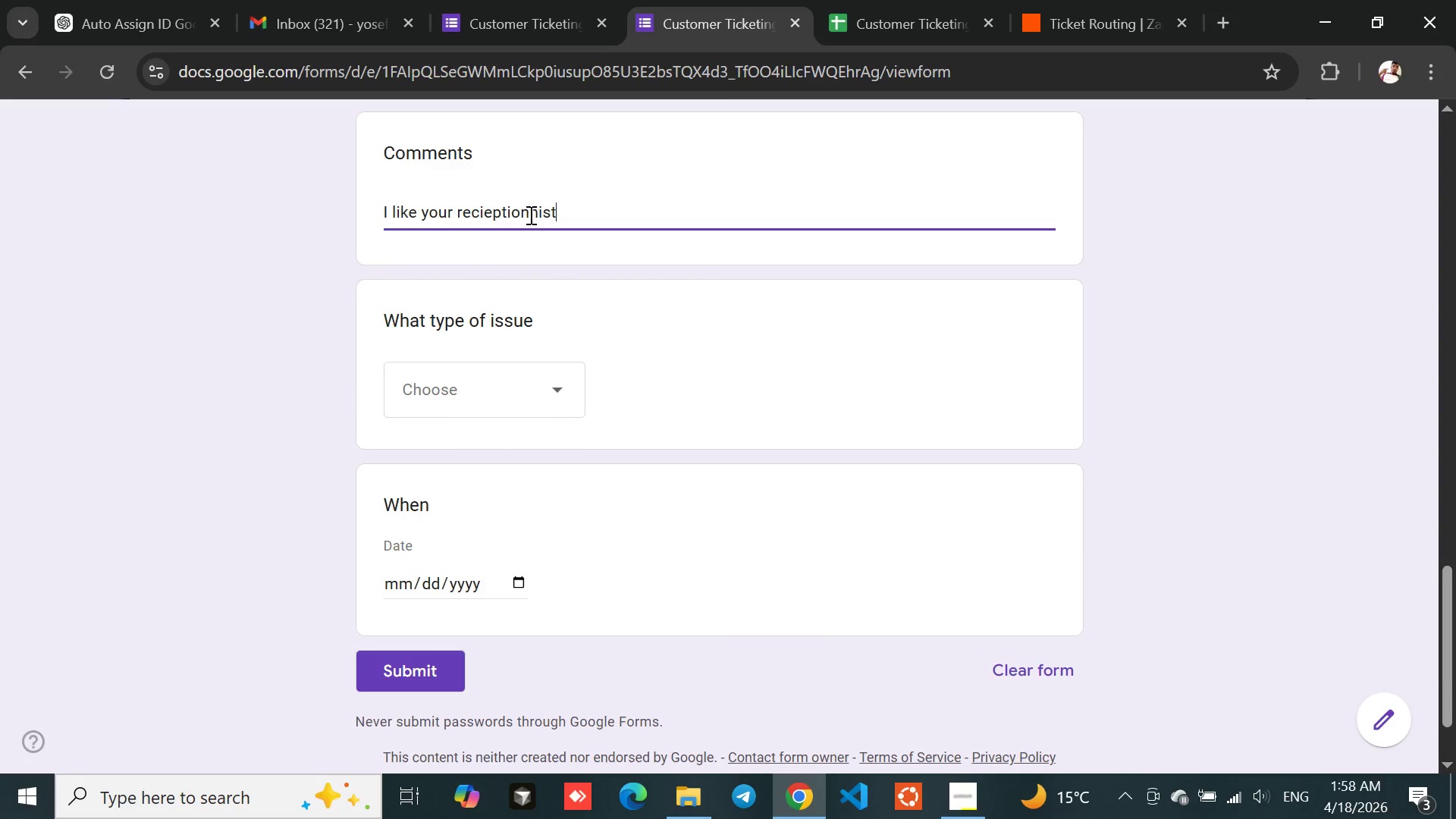 
left_click([532, 214])
 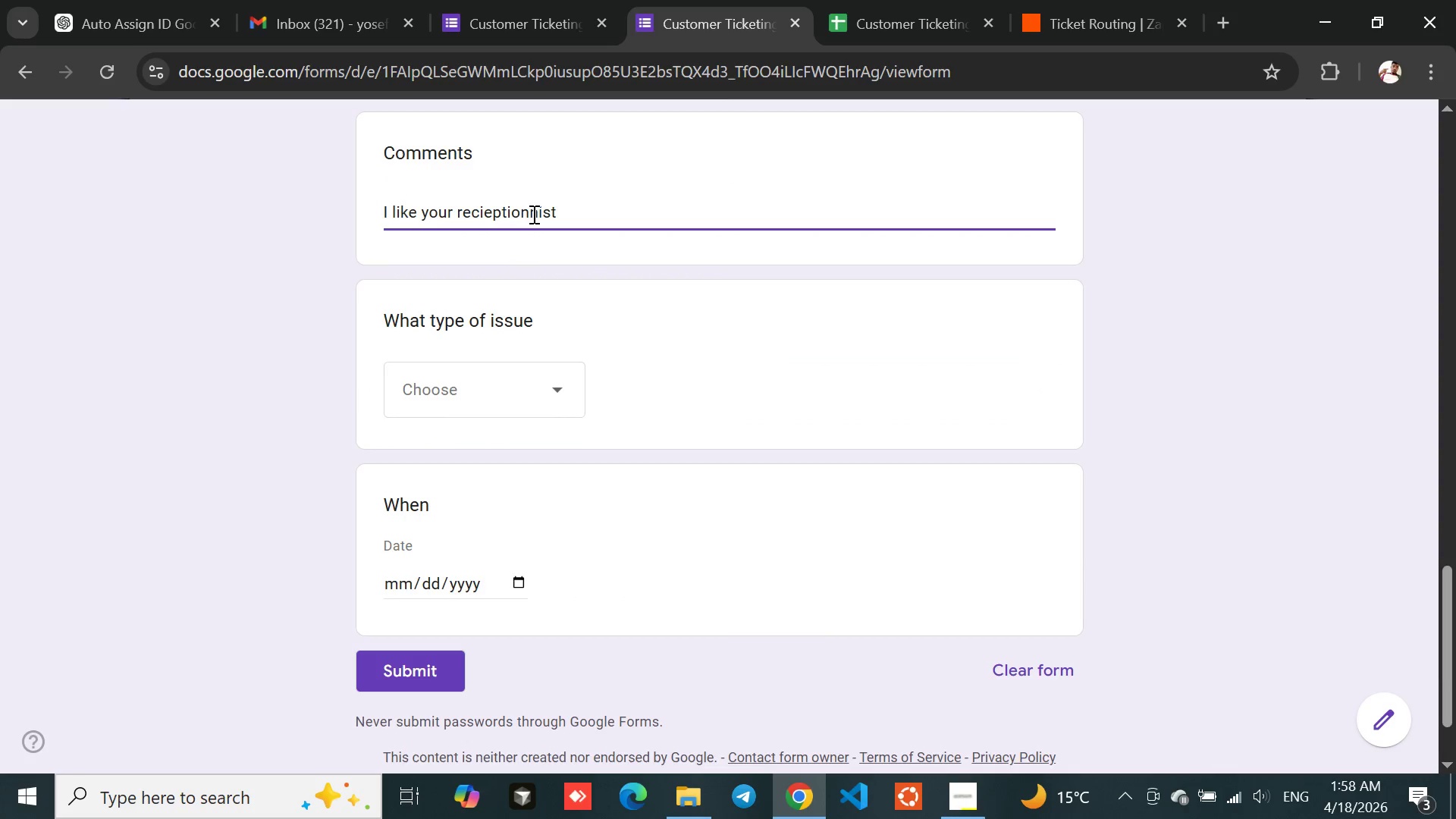 
key(Backspace)
 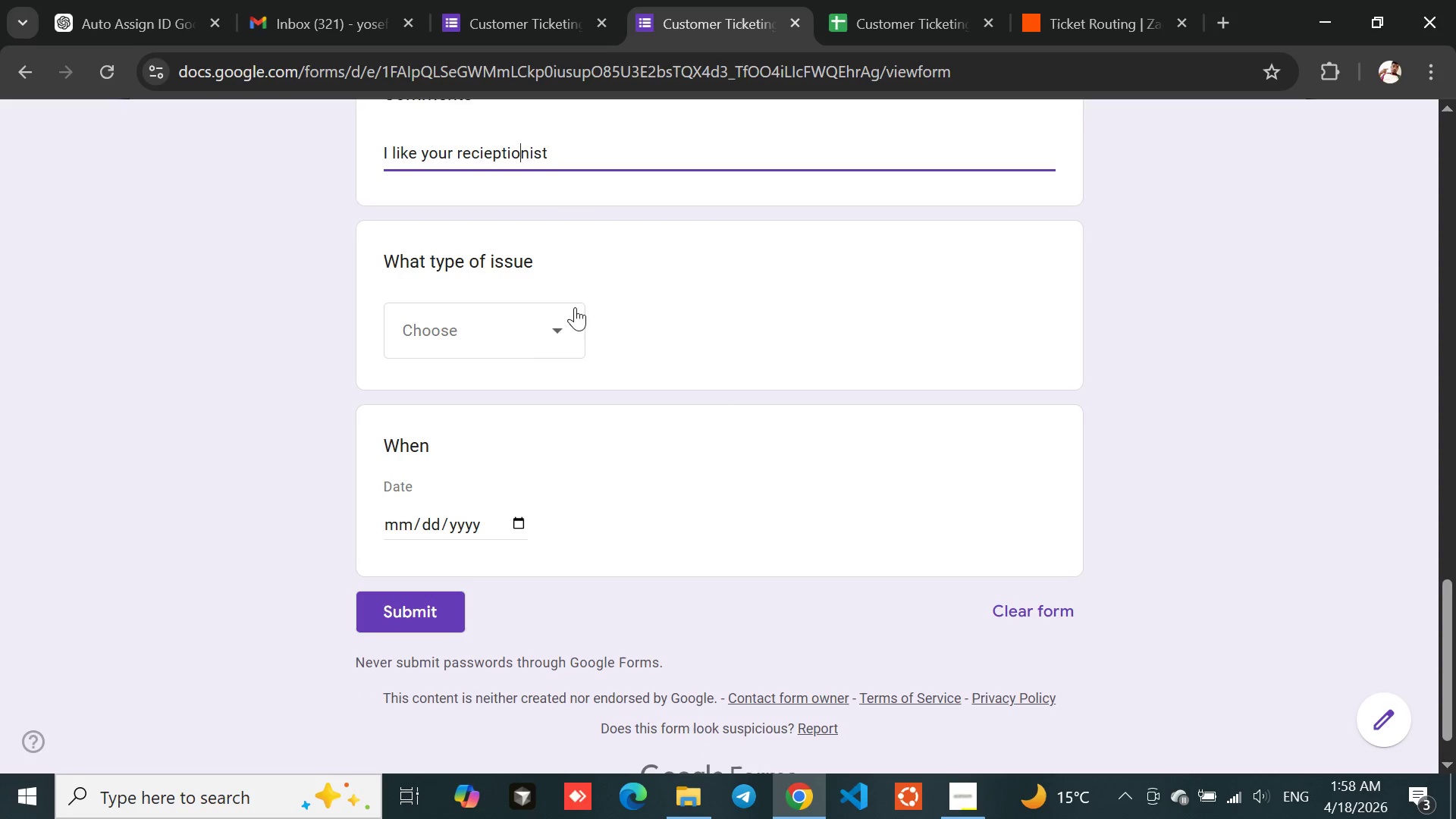 
wait(6.28)
 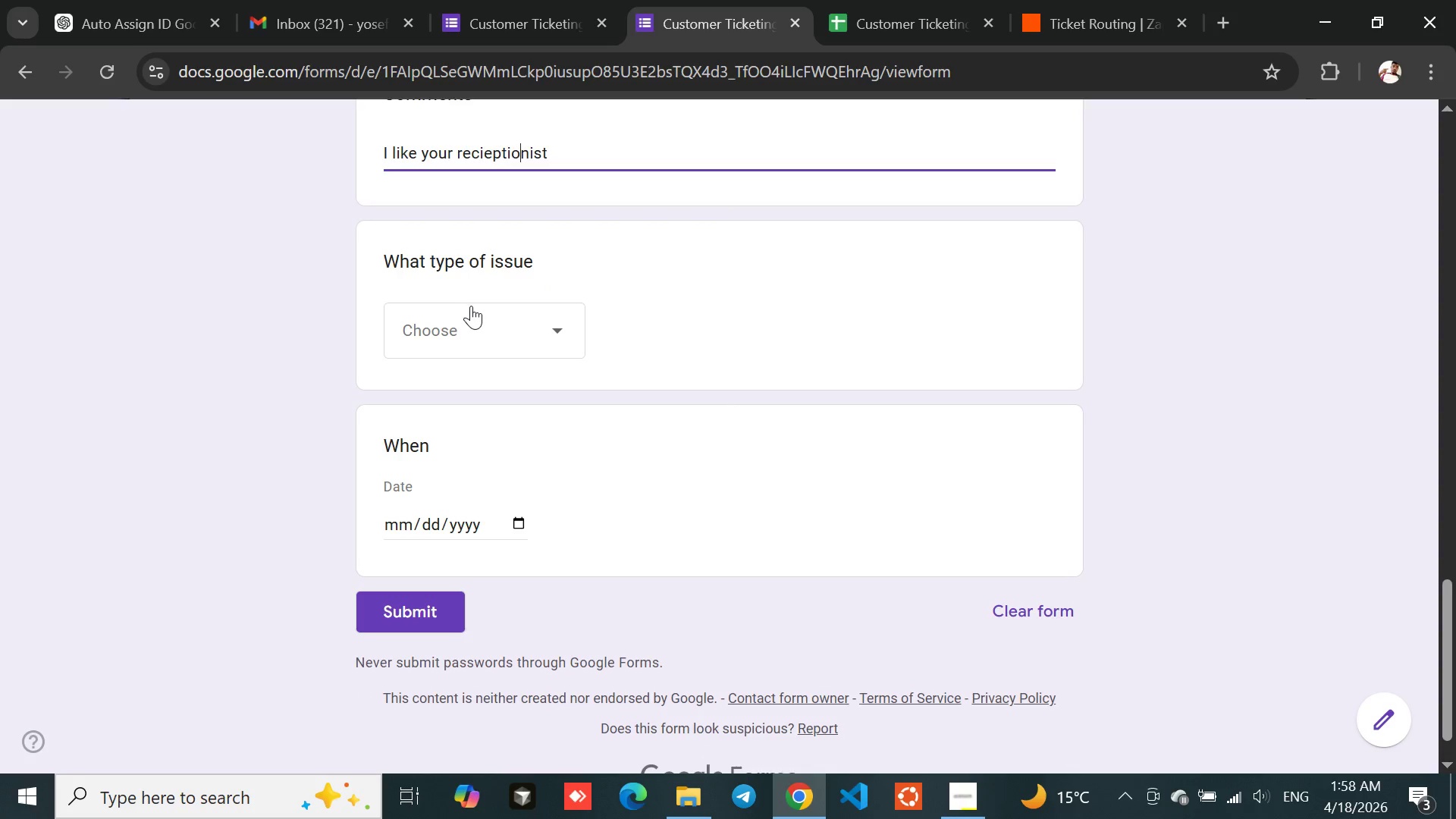 
left_click([492, 349])
 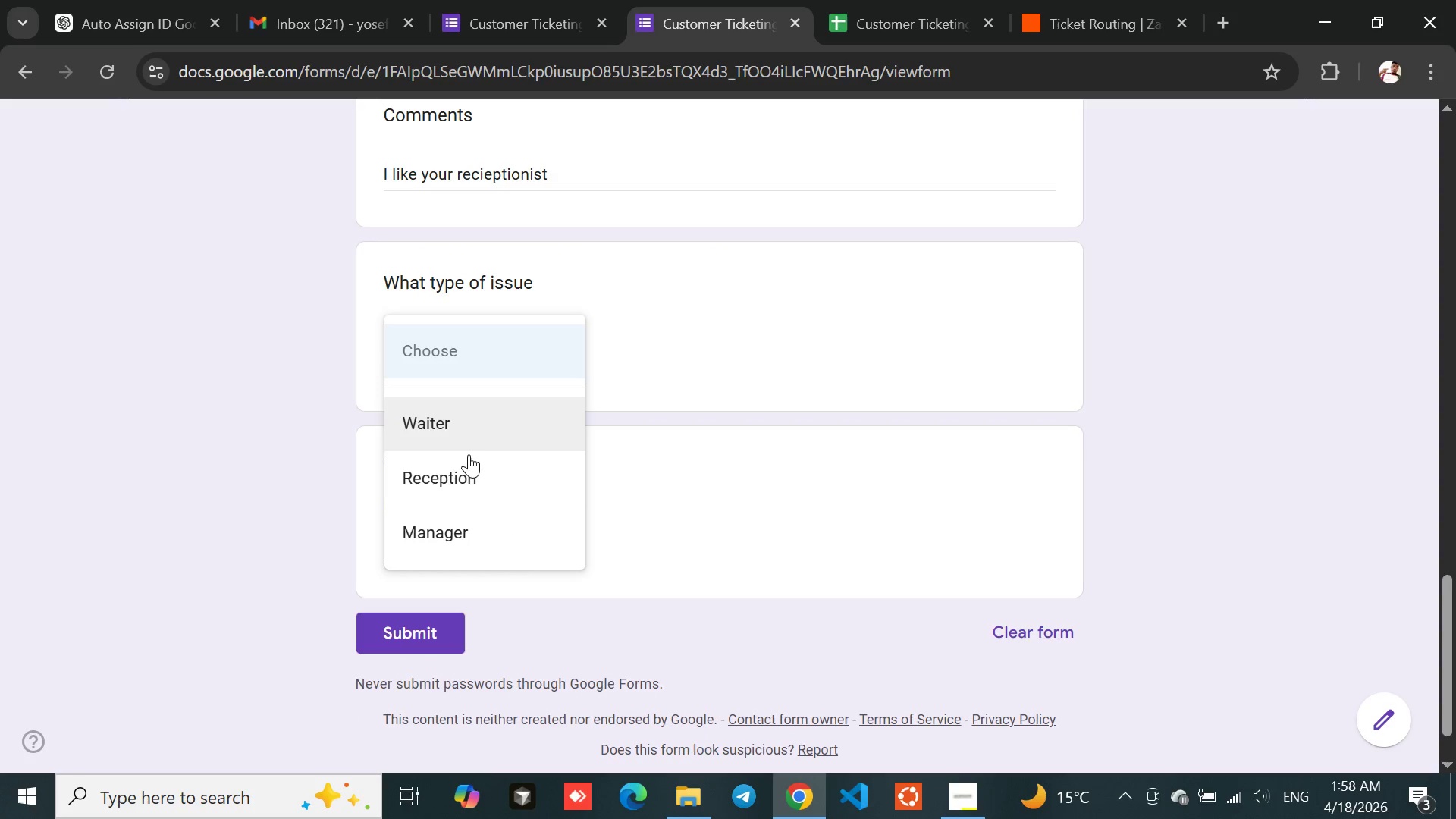 
left_click([463, 472])
 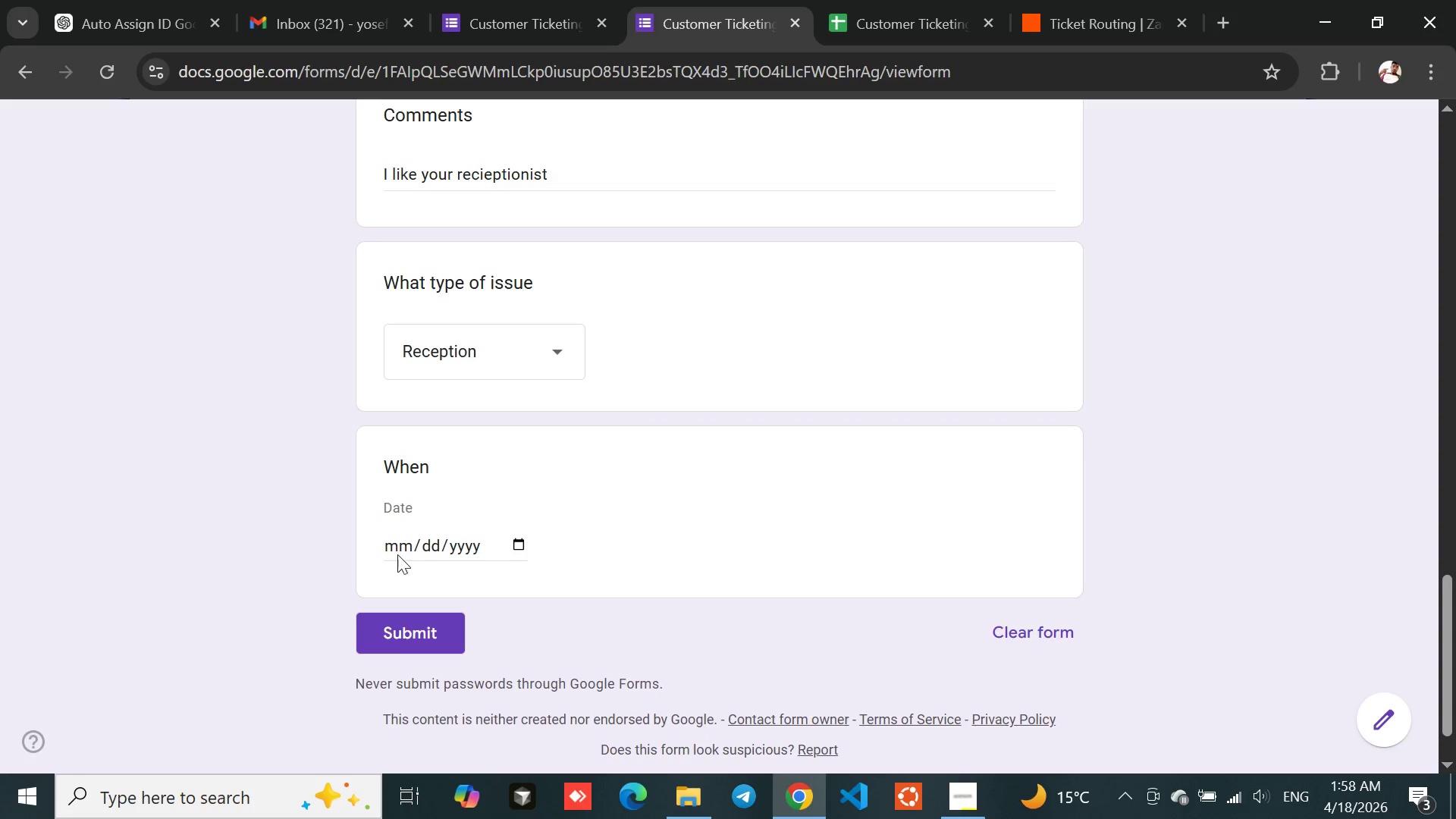 
left_click([393, 550])
 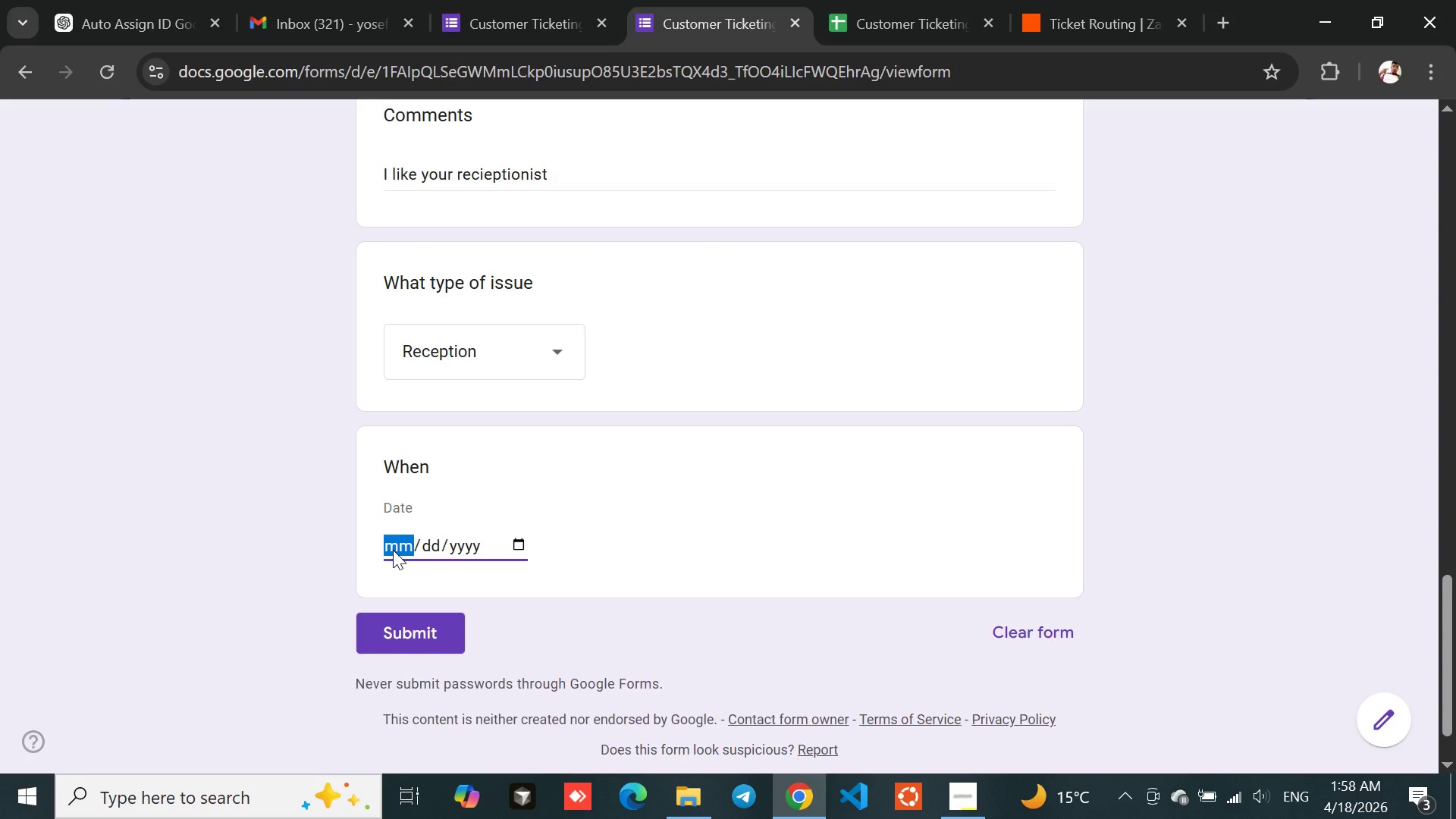 
type(04182026)
 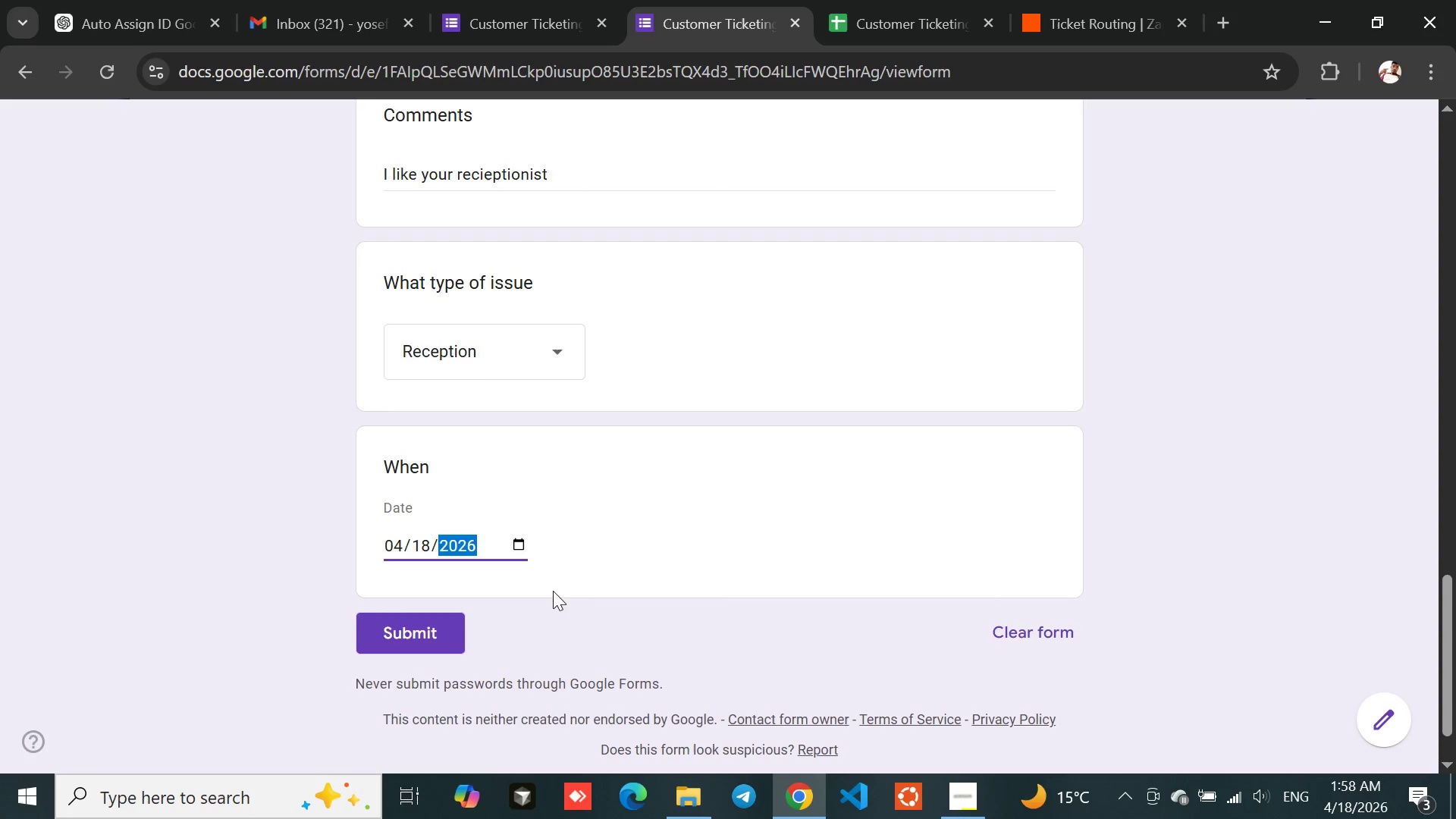 
left_click([599, 628])
 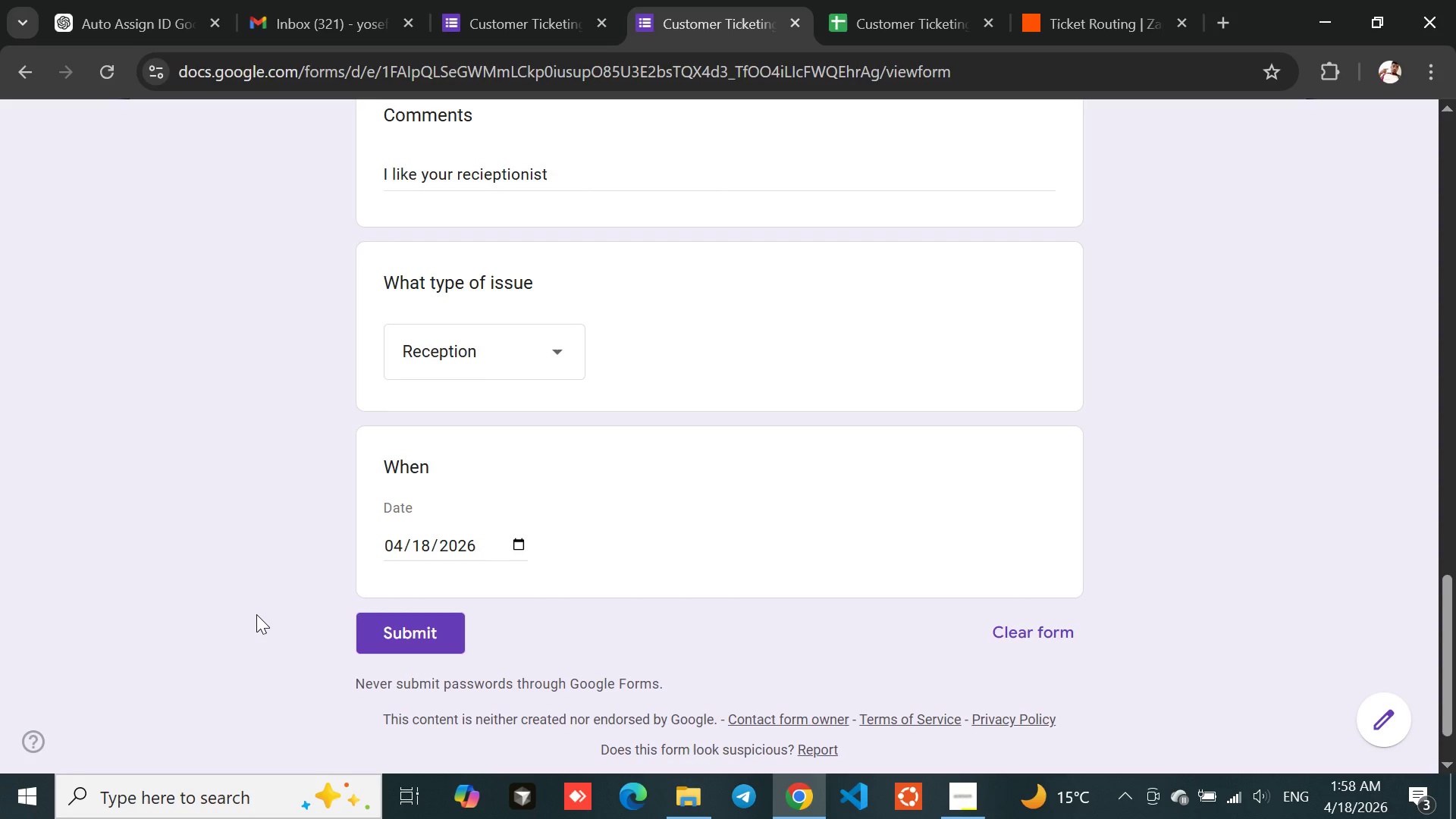 
wait(7.05)
 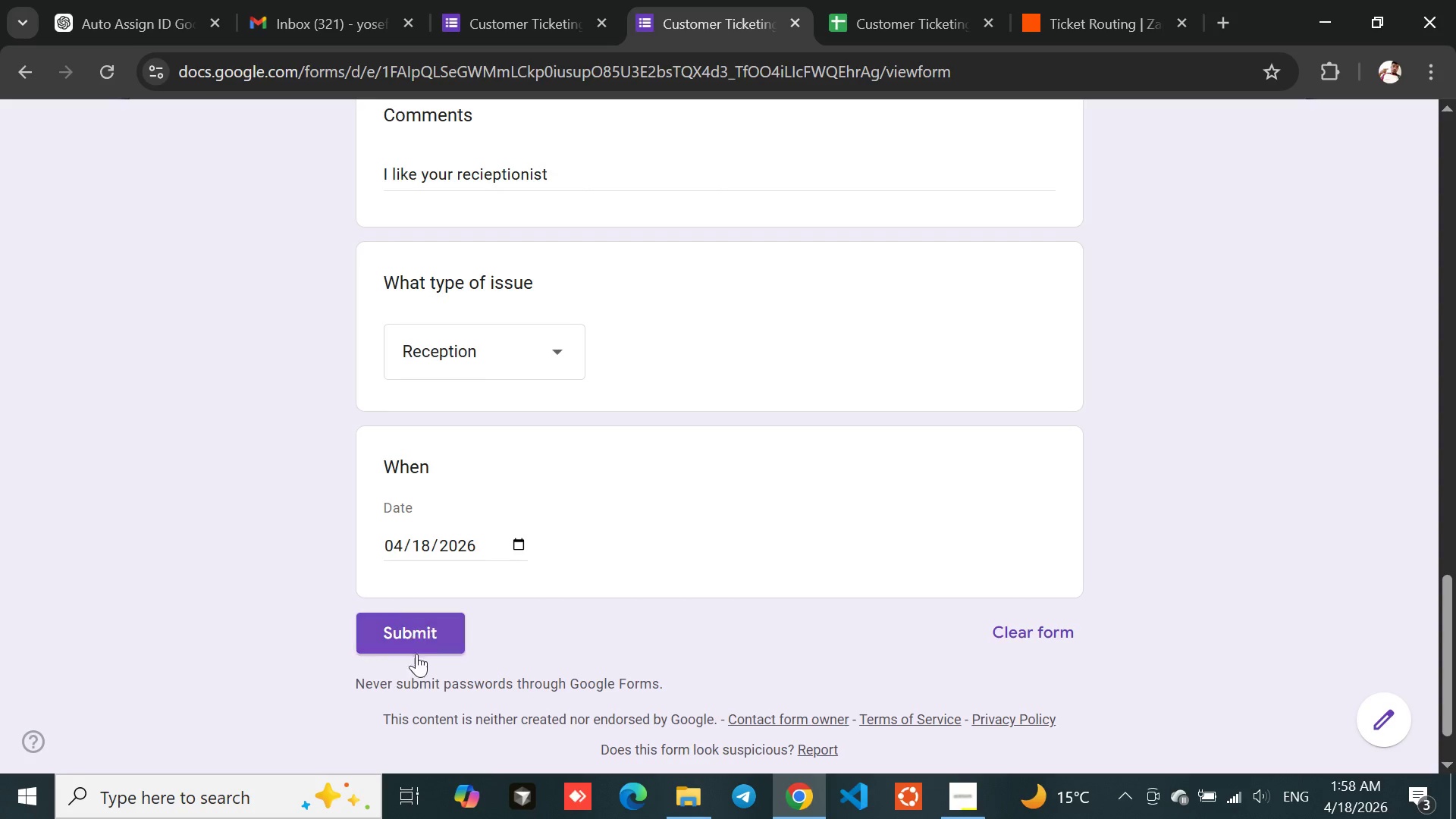 
left_click([410, 637])
 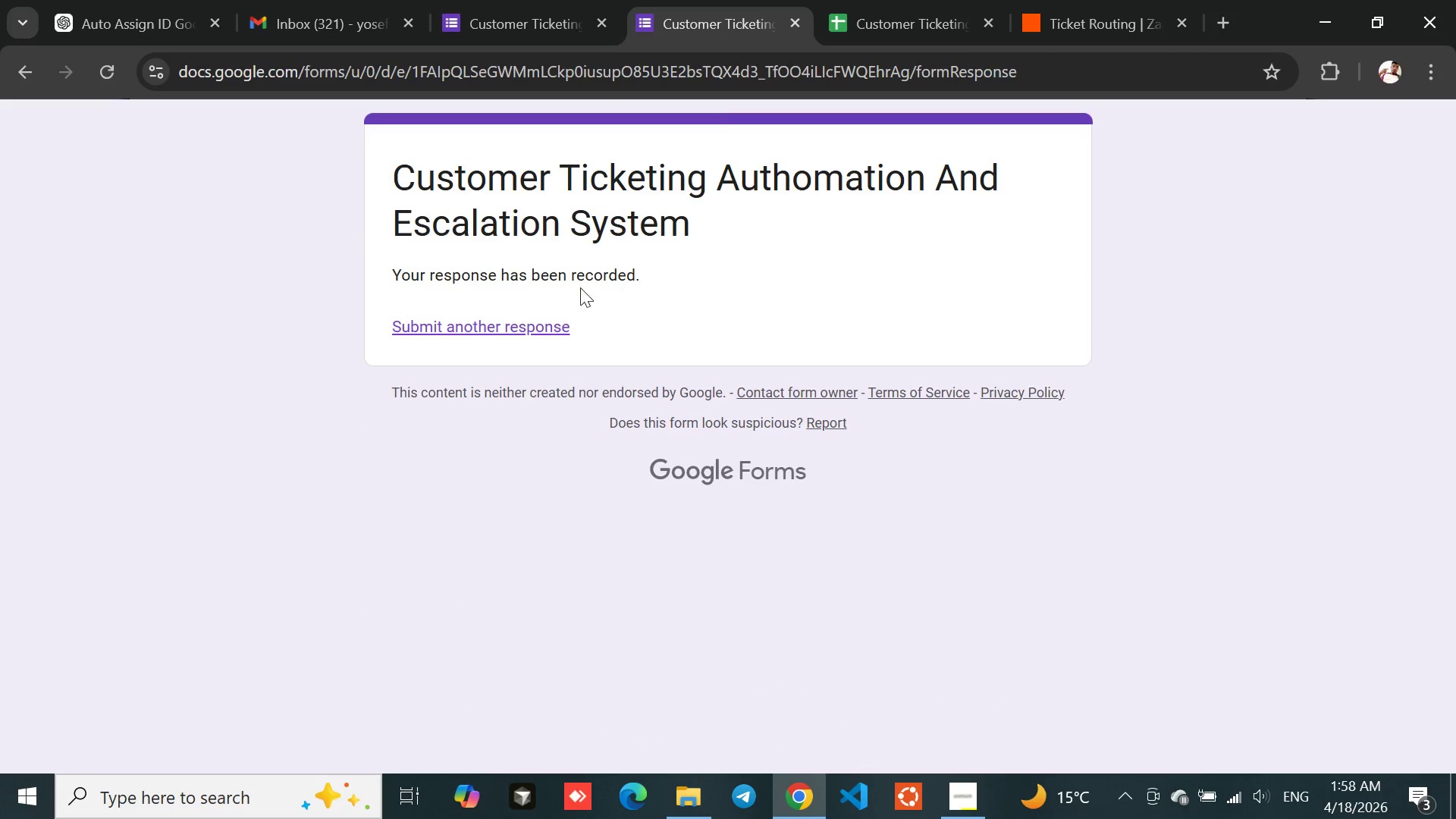 
left_click([864, 0])
 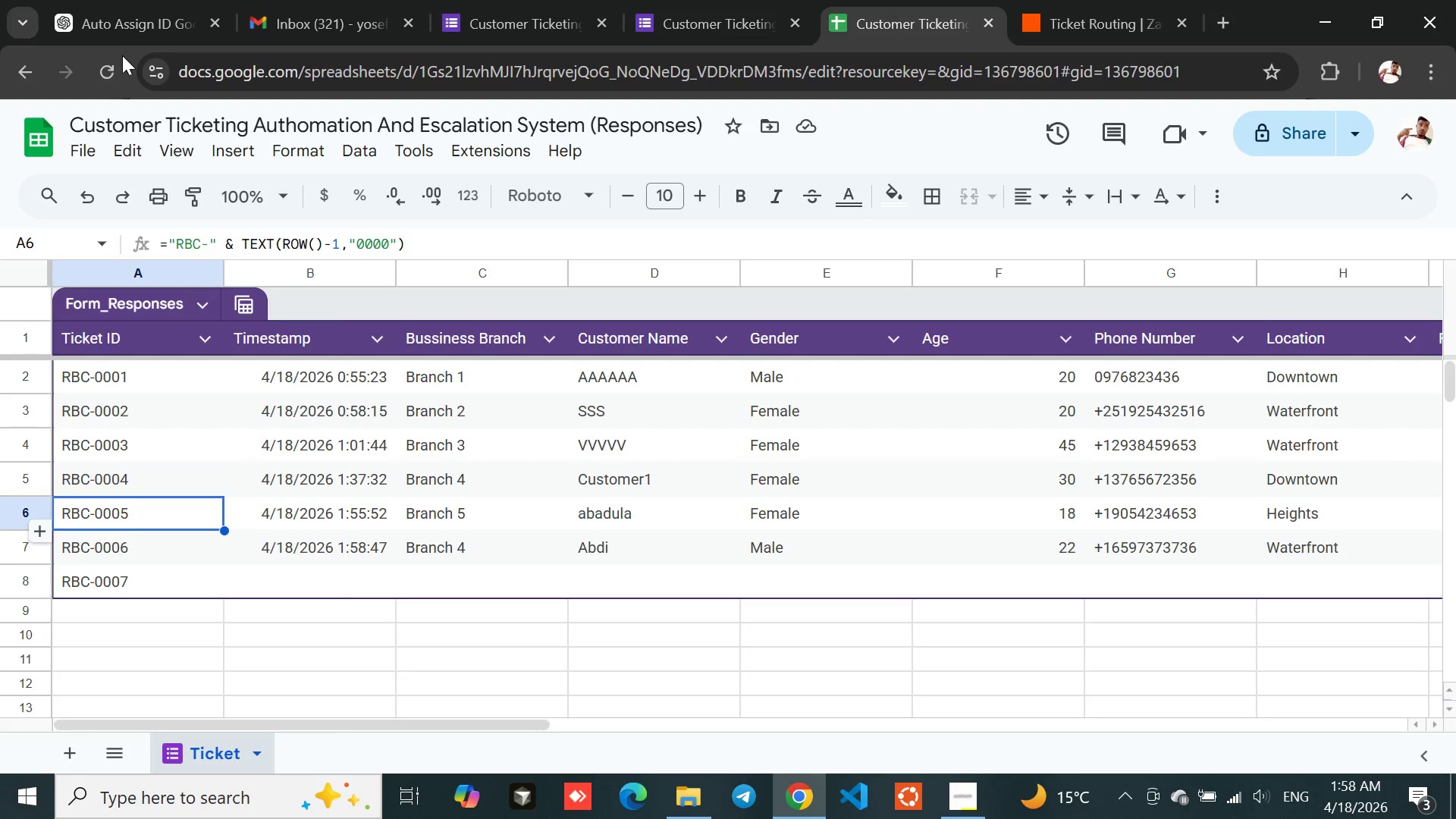 
left_click([115, 71])
 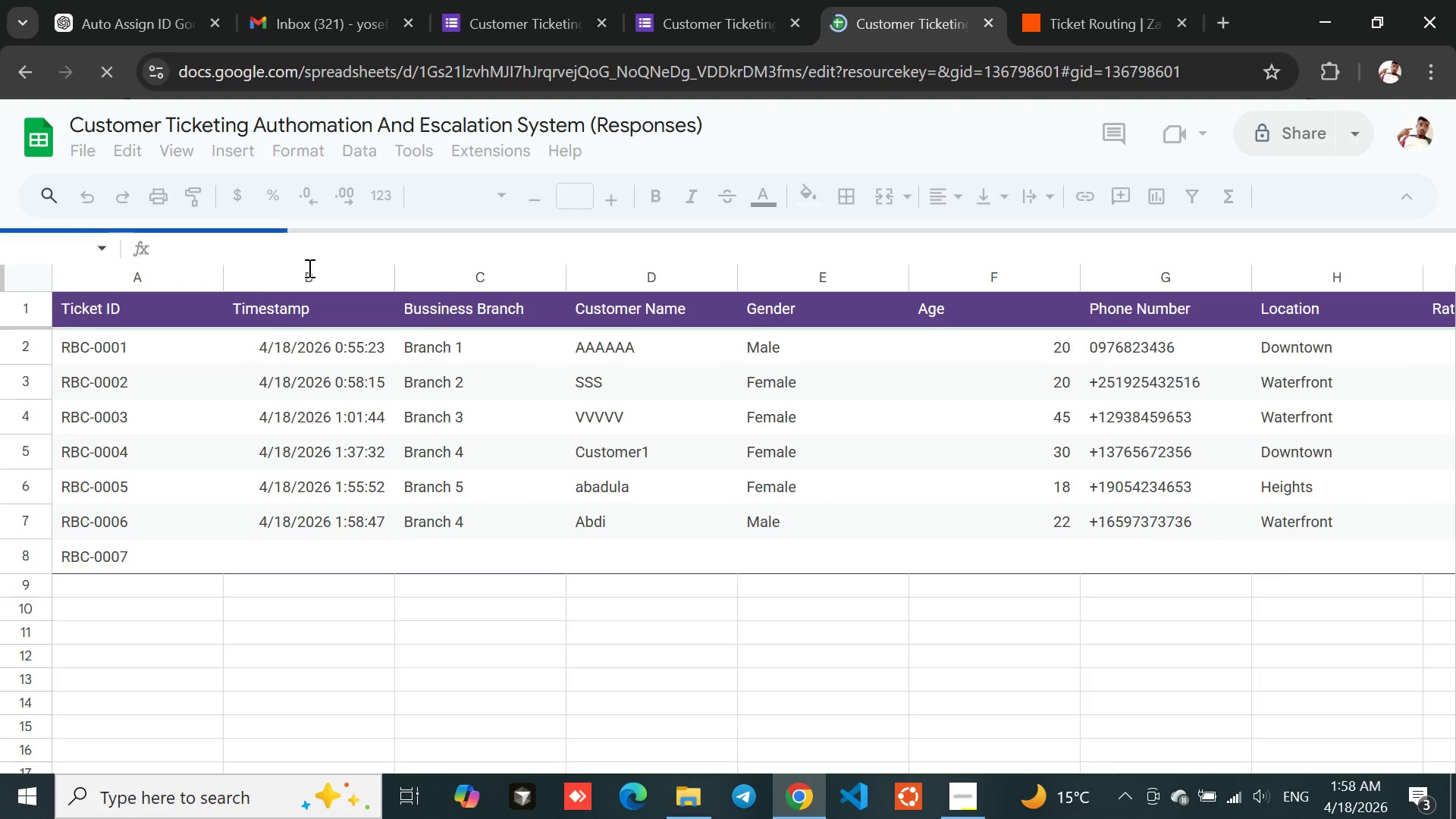 
mouse_move([383, 460])
 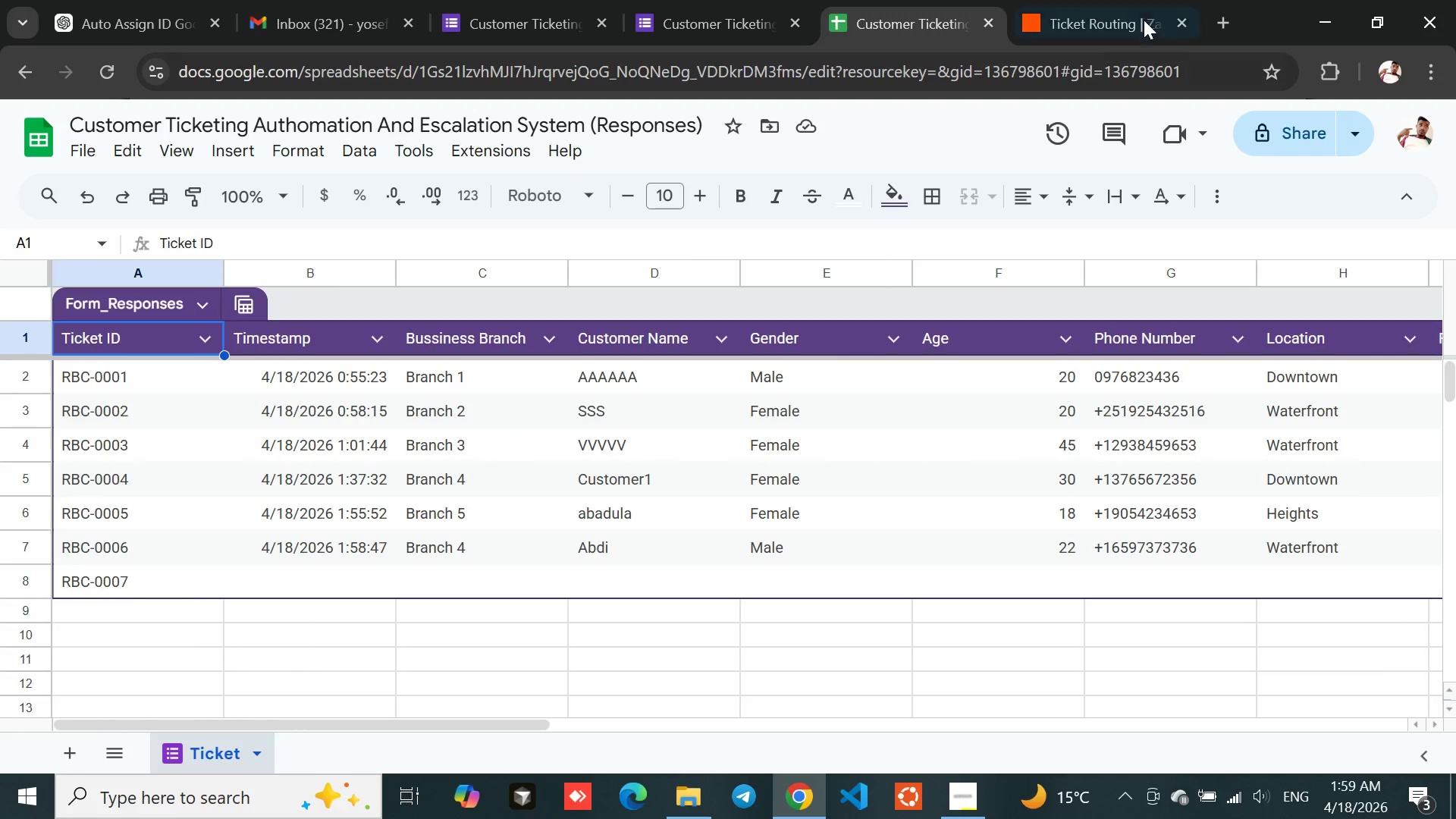 
left_click([1215, 8])
 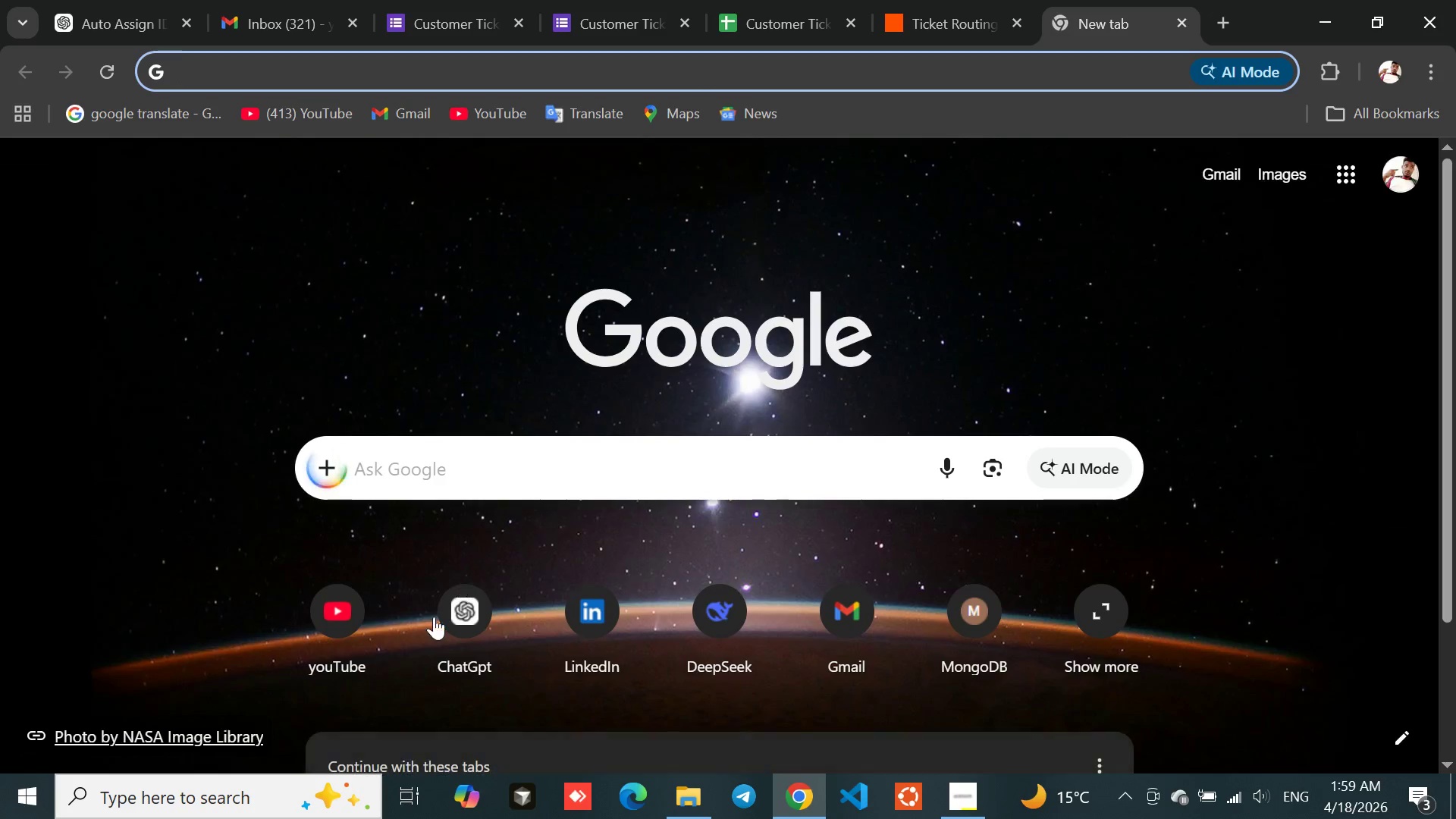 
left_click([464, 616])
 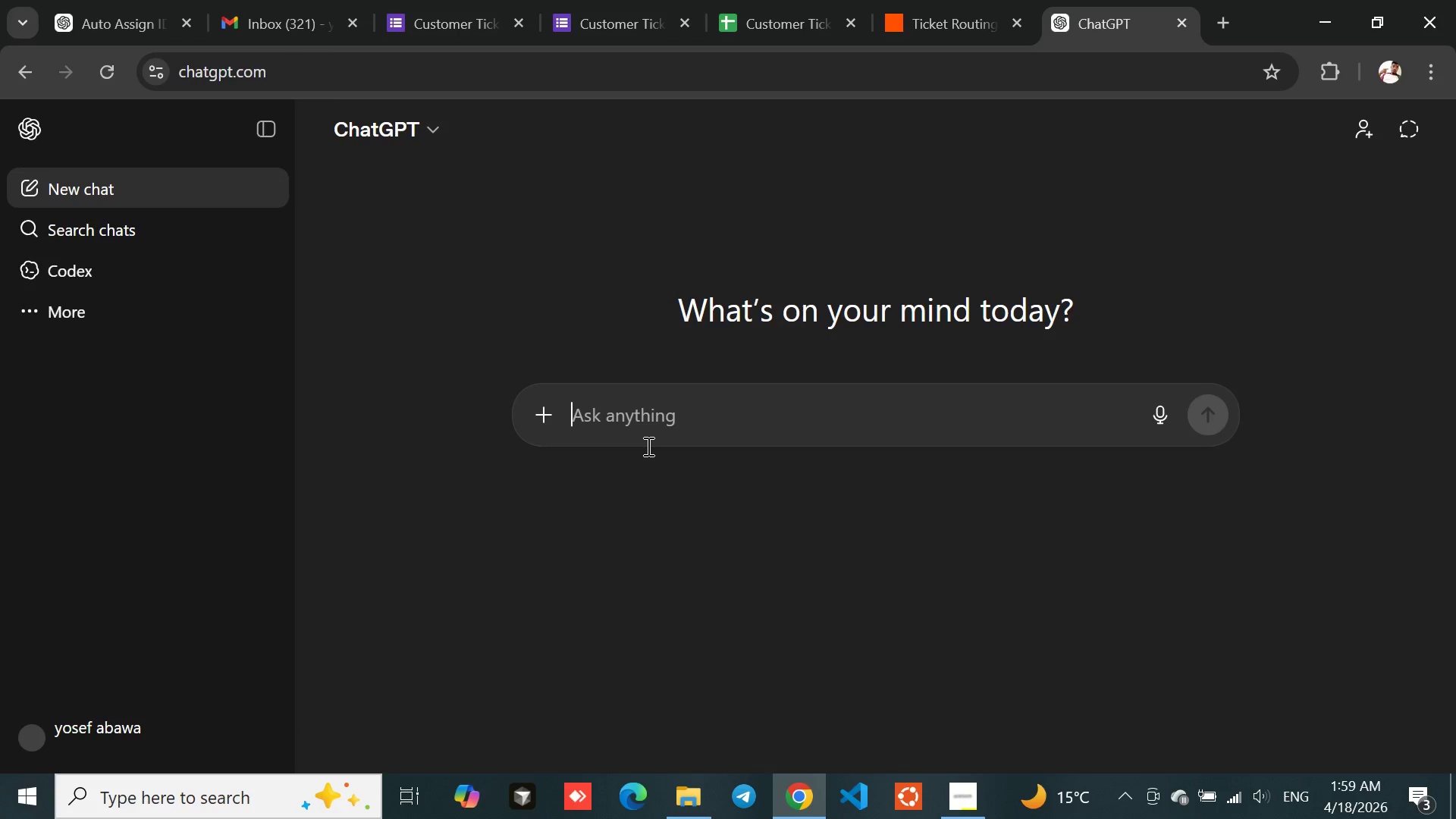 
type(how)
 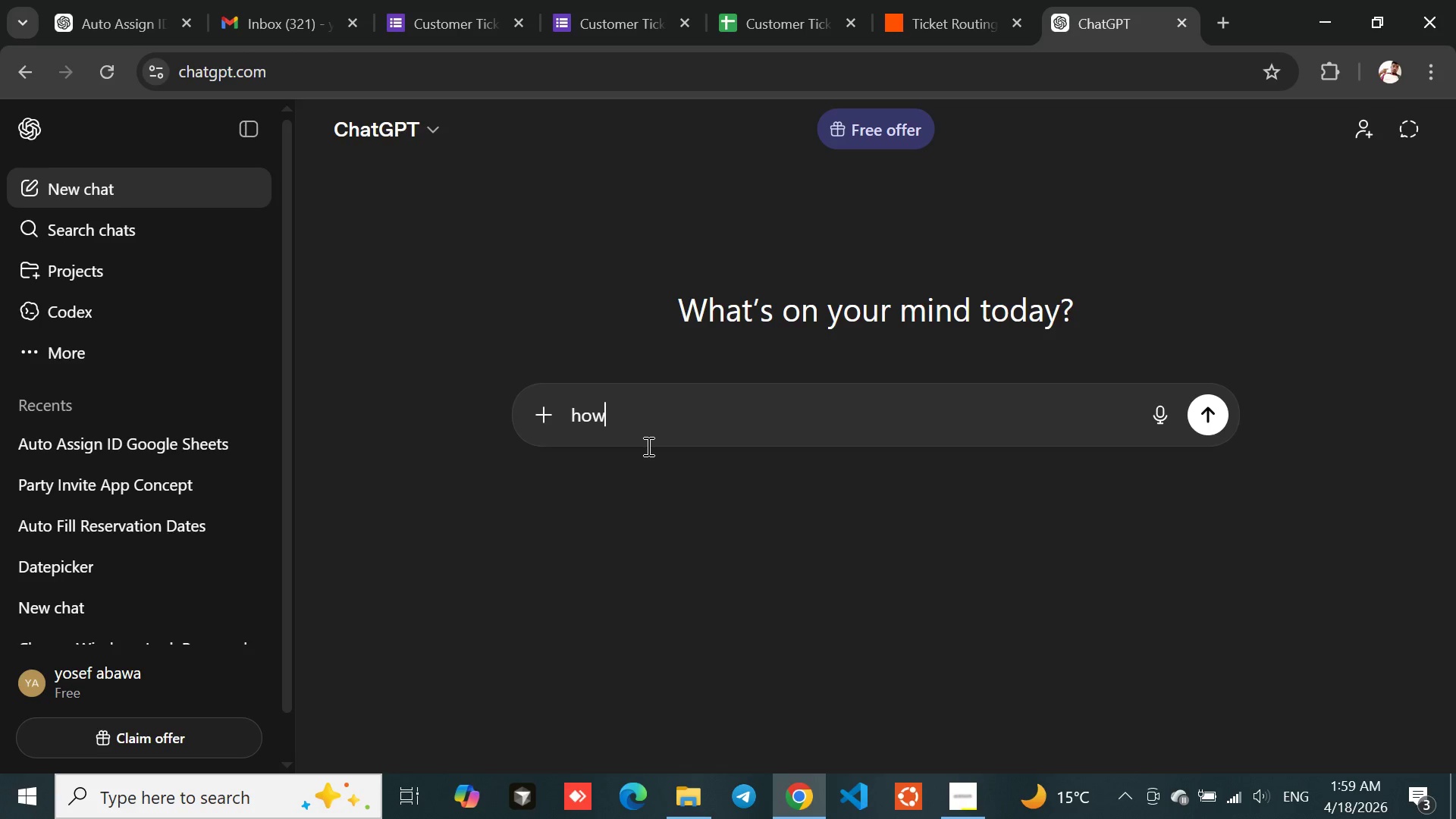 
type( to assign)
key(Backspace)
key(Backspace)
key(Backspace)
key(Backspace)
key(Backspace)
key(Backspace)
key(Backspace)
type( add filter in google sheet by its own tab?)
 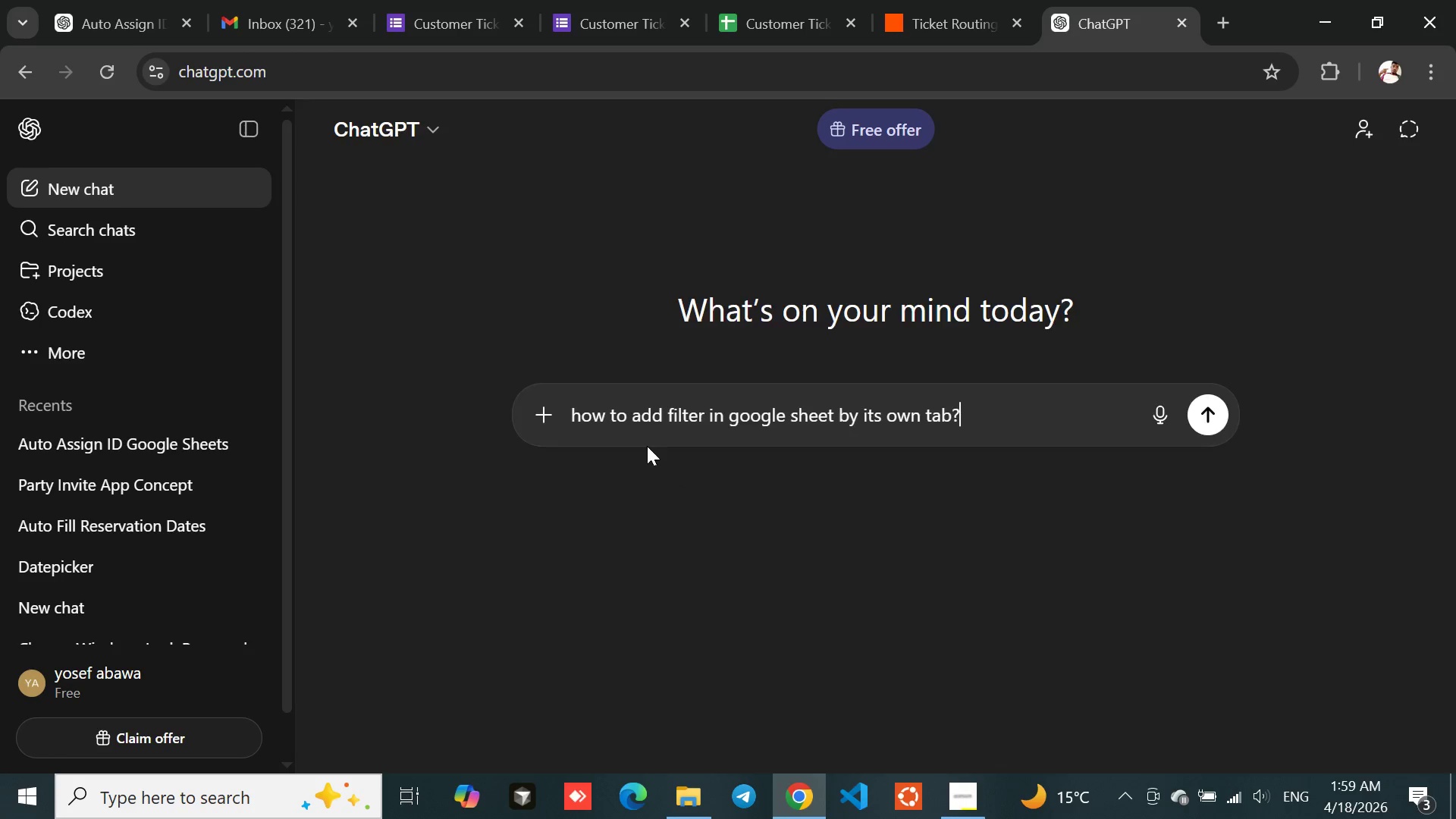 
key(Enter)
 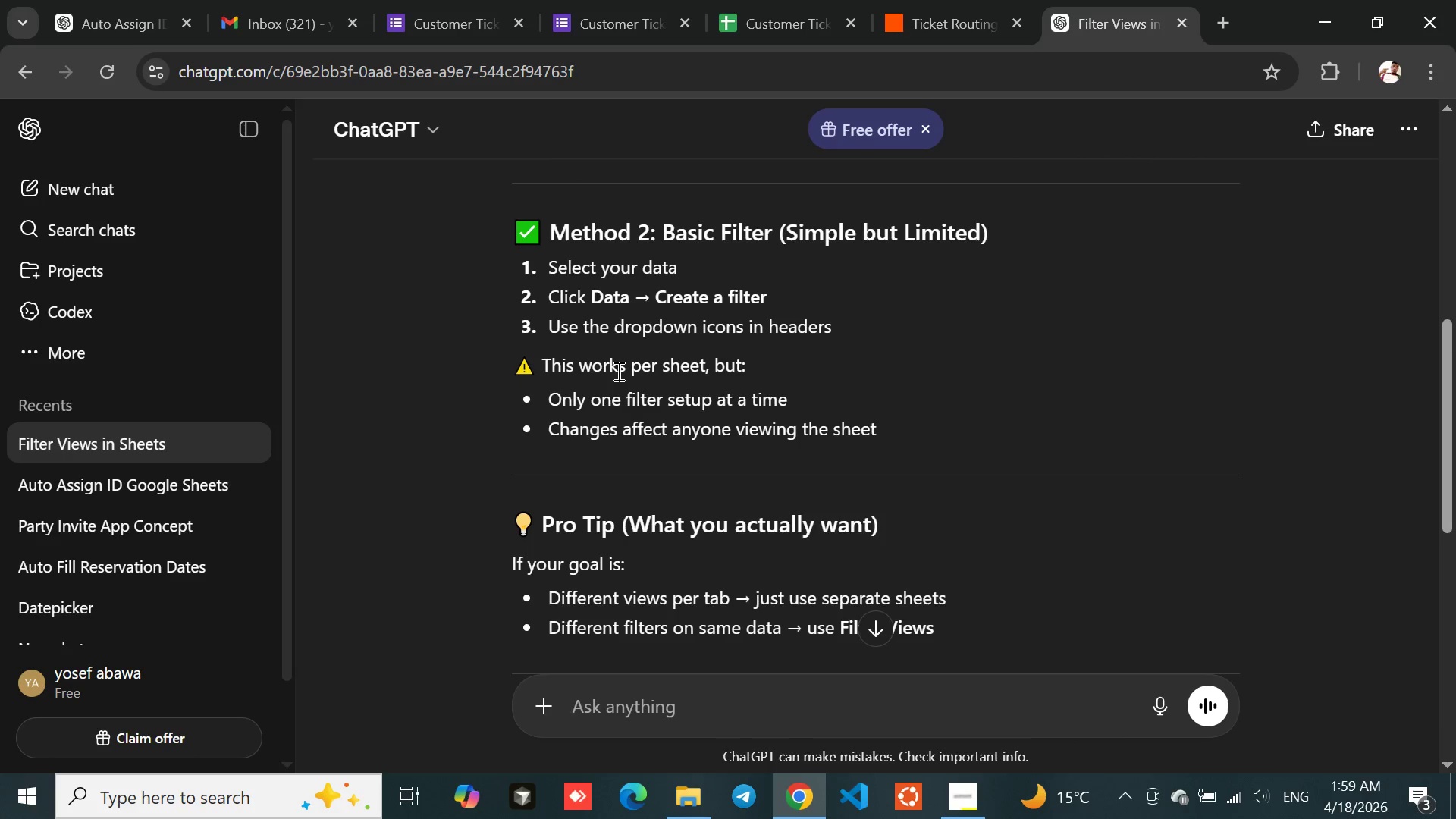 
wait(16.3)
 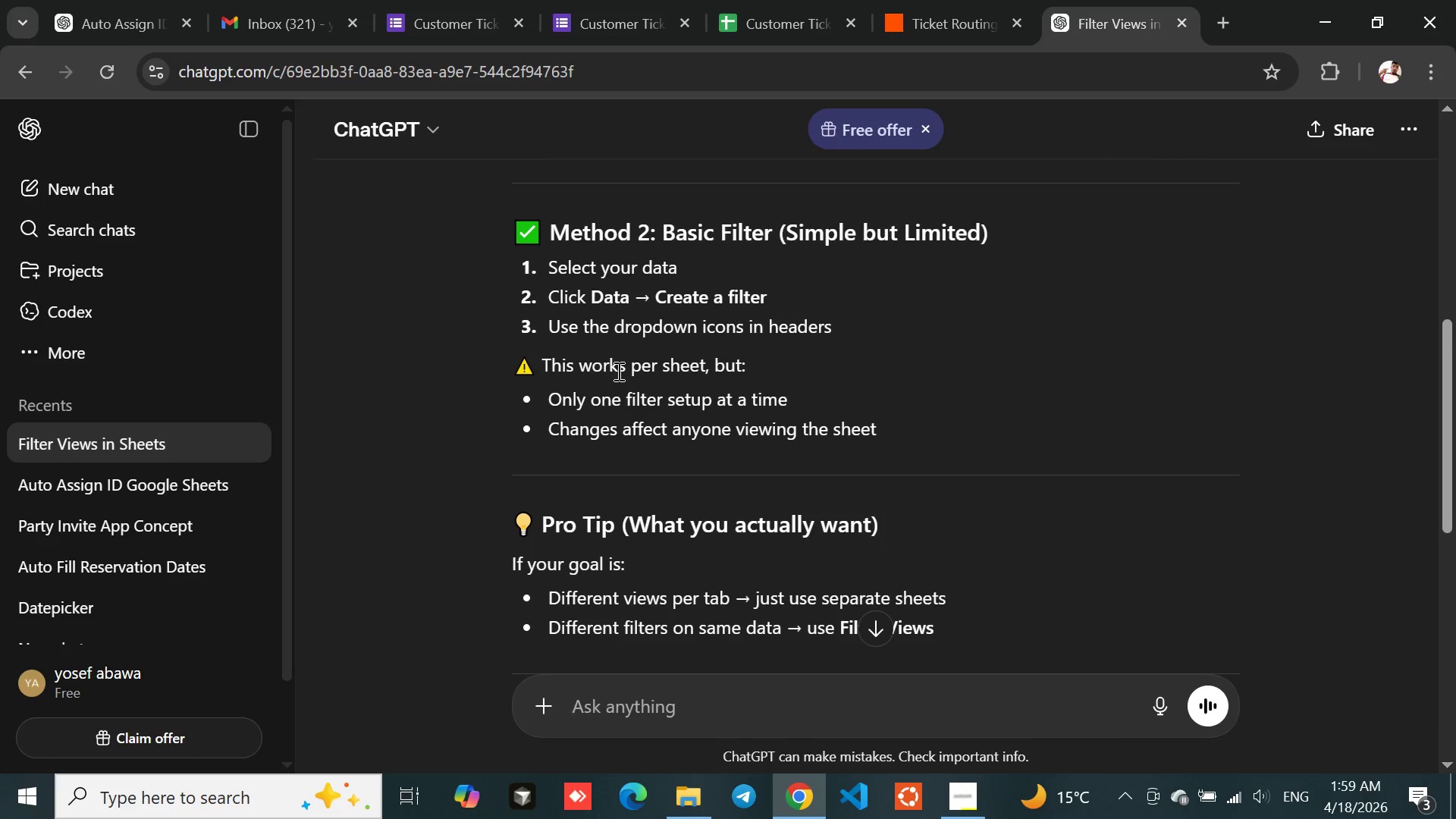 
left_click([1225, 238])
 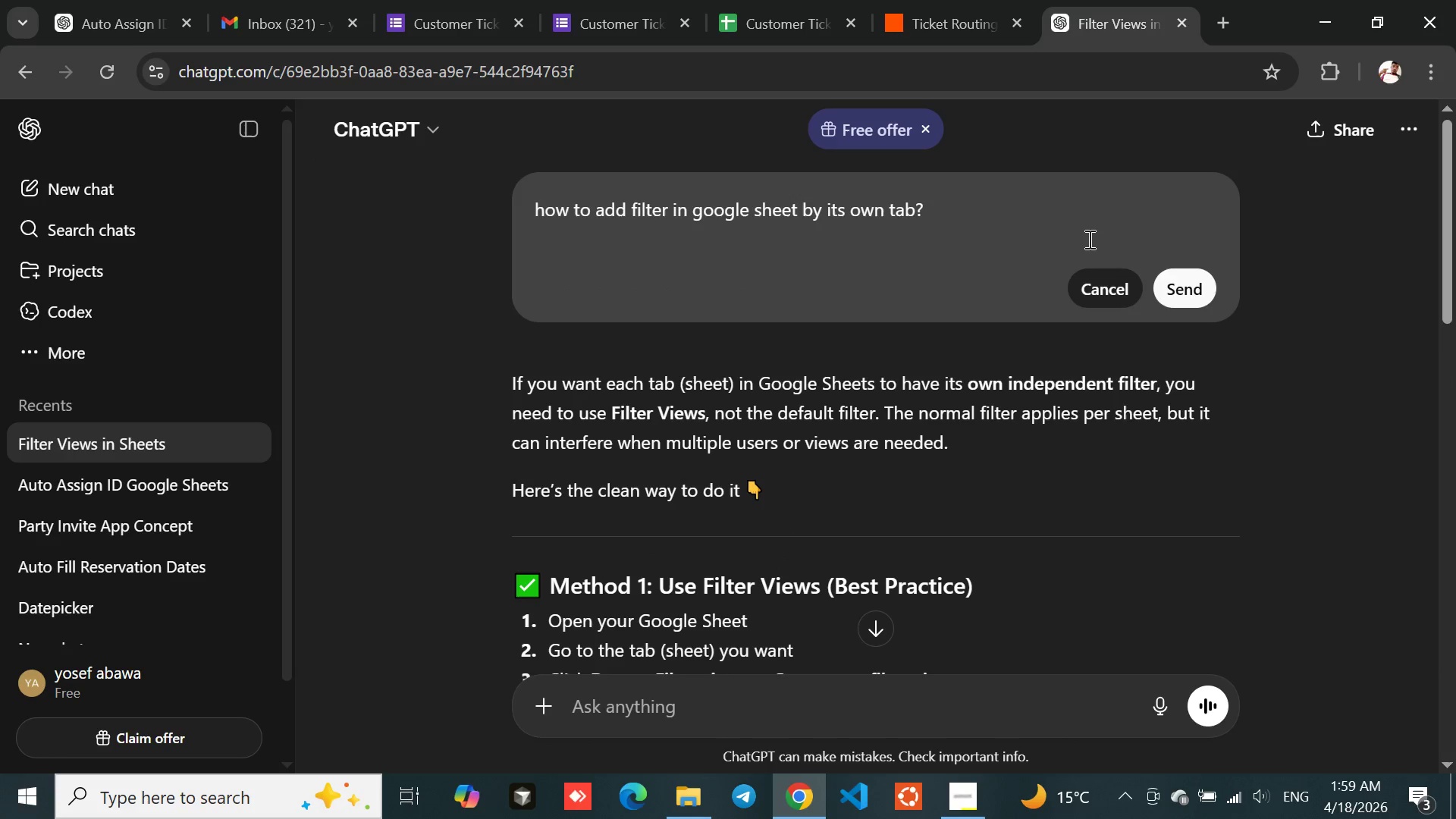 
type(by formula?)
 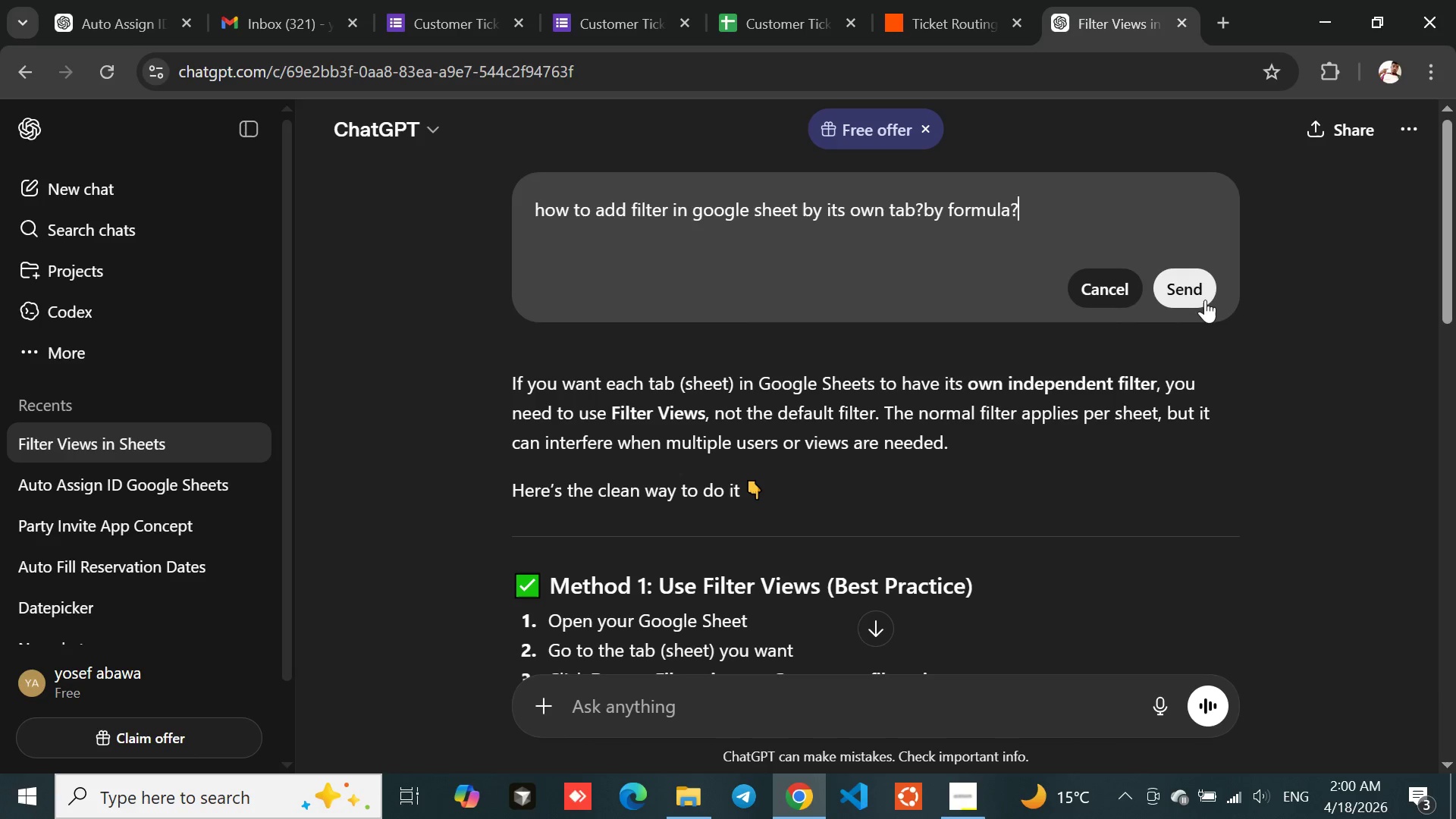 
left_click([1197, 296])
 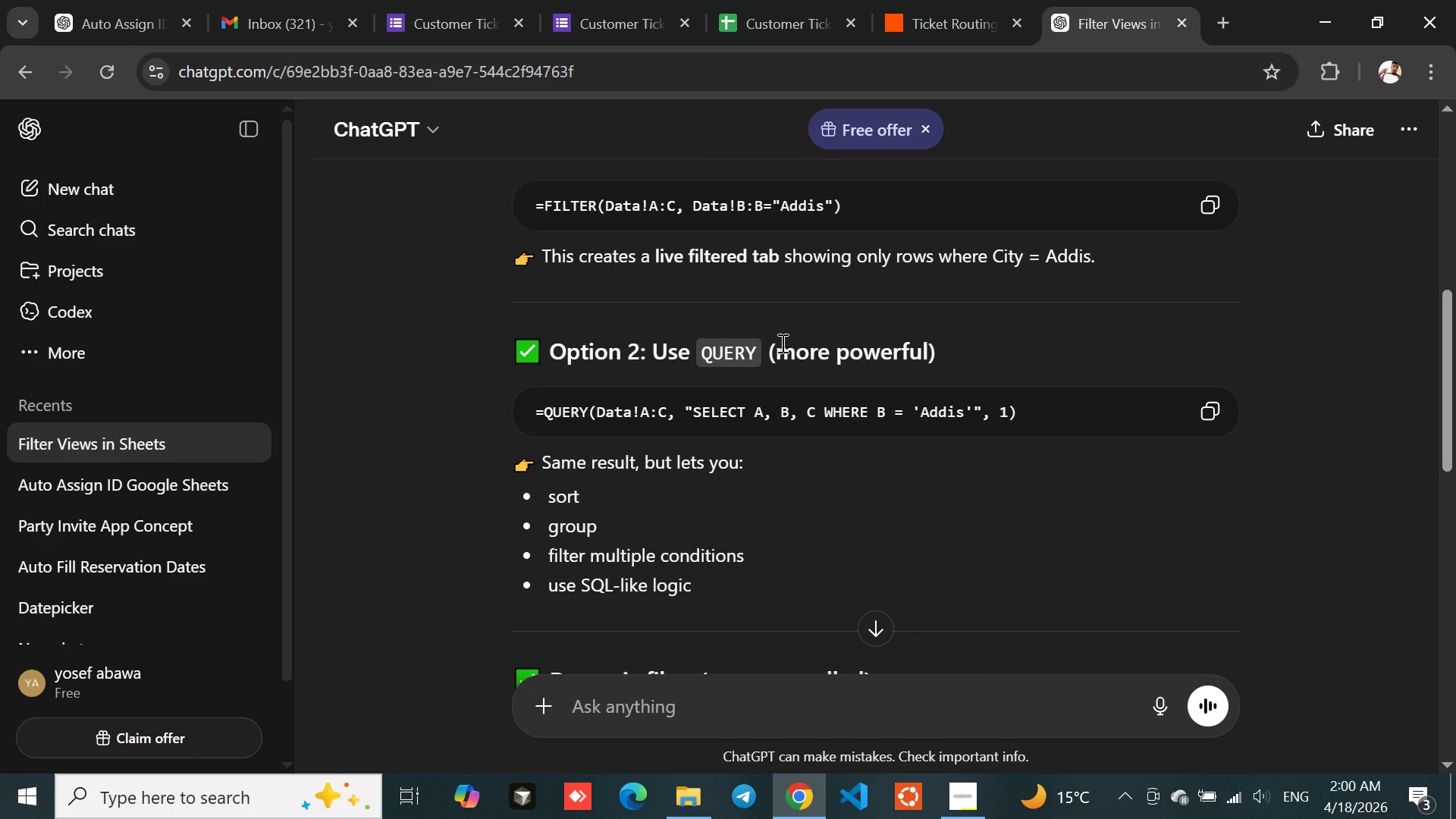 
wait(18.48)
 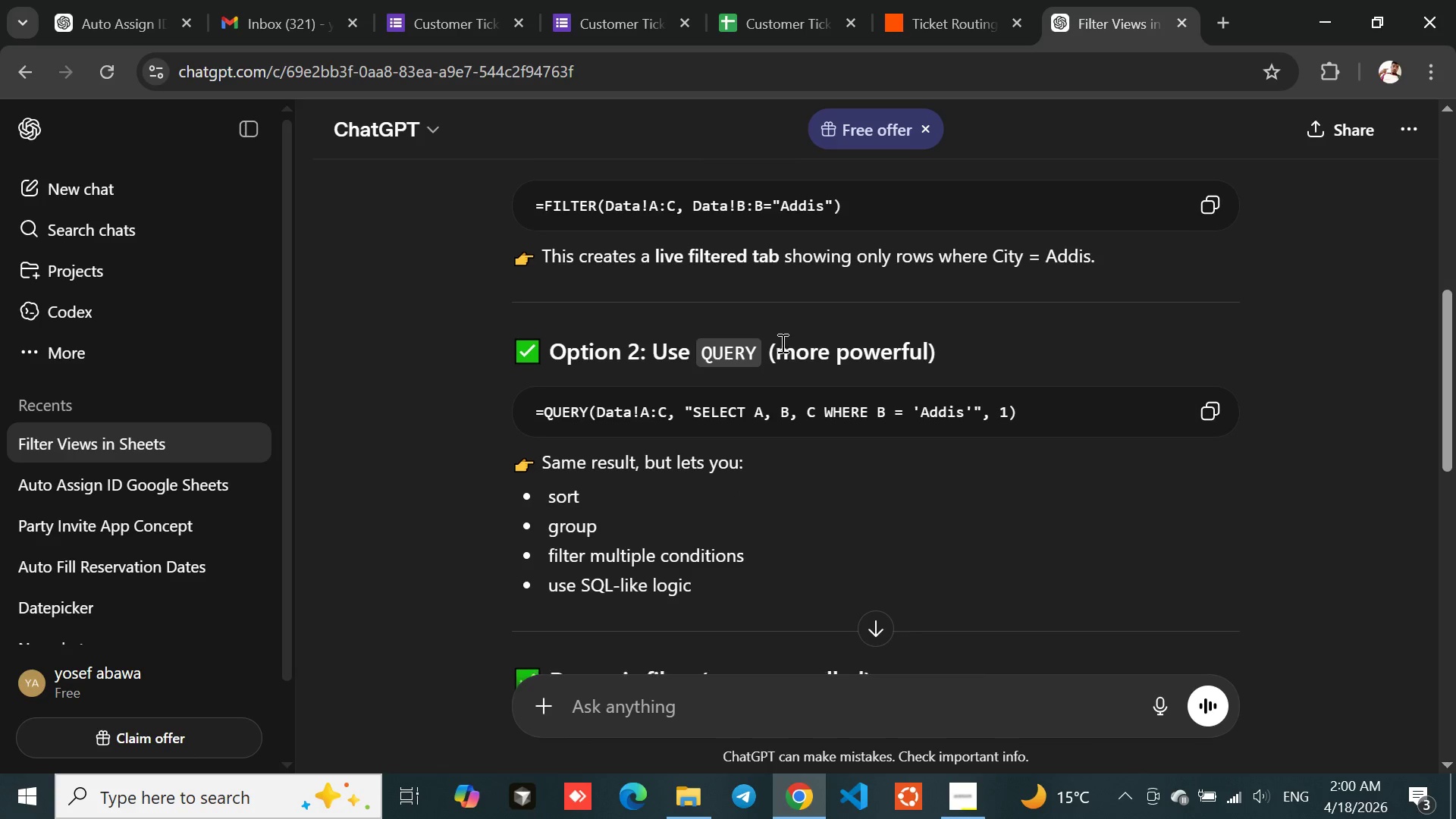 
left_click([711, 372])
 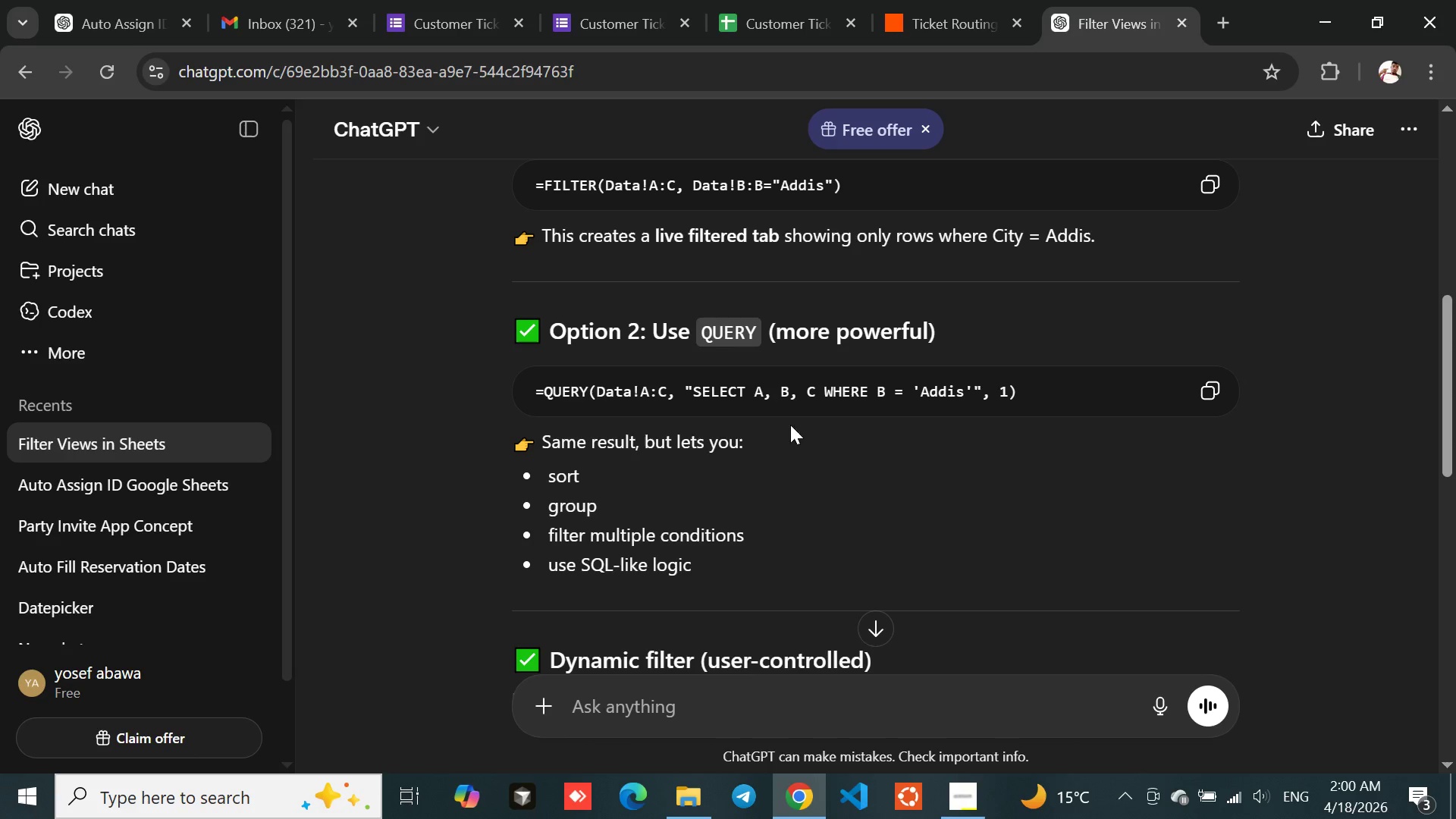 
left_click([797, 454])
 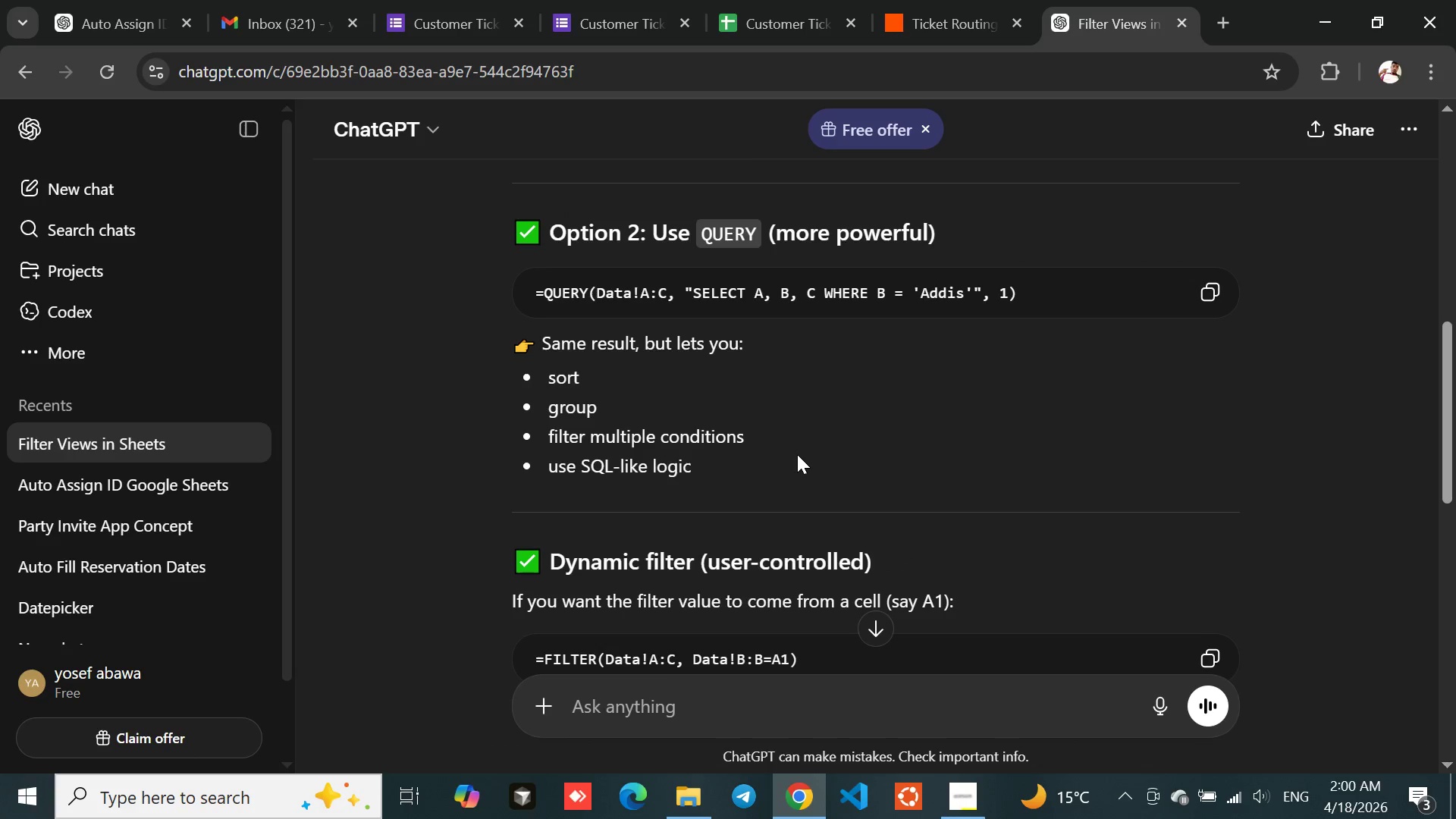 
wait(8.3)
 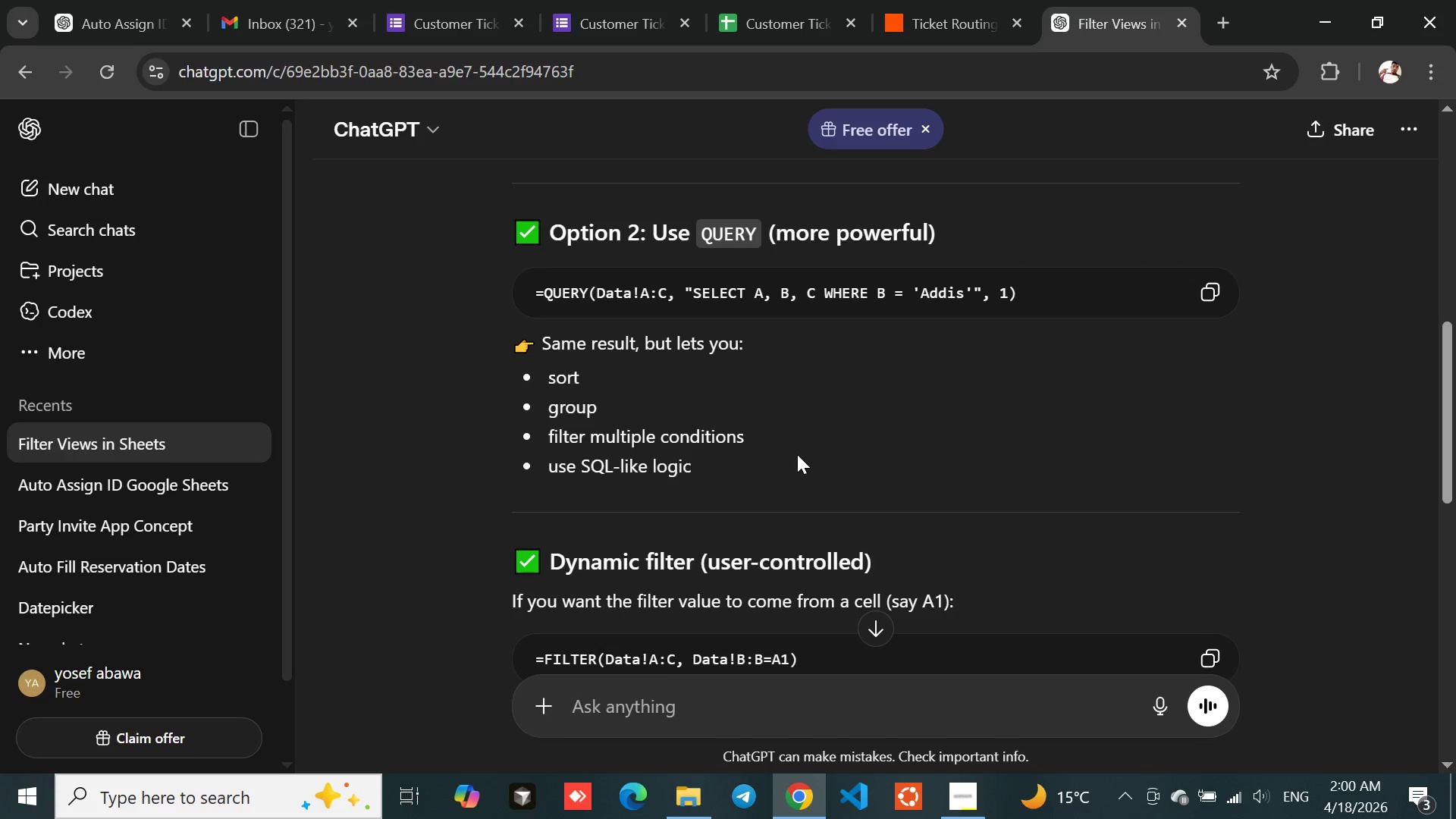 
left_click([768, 13])
 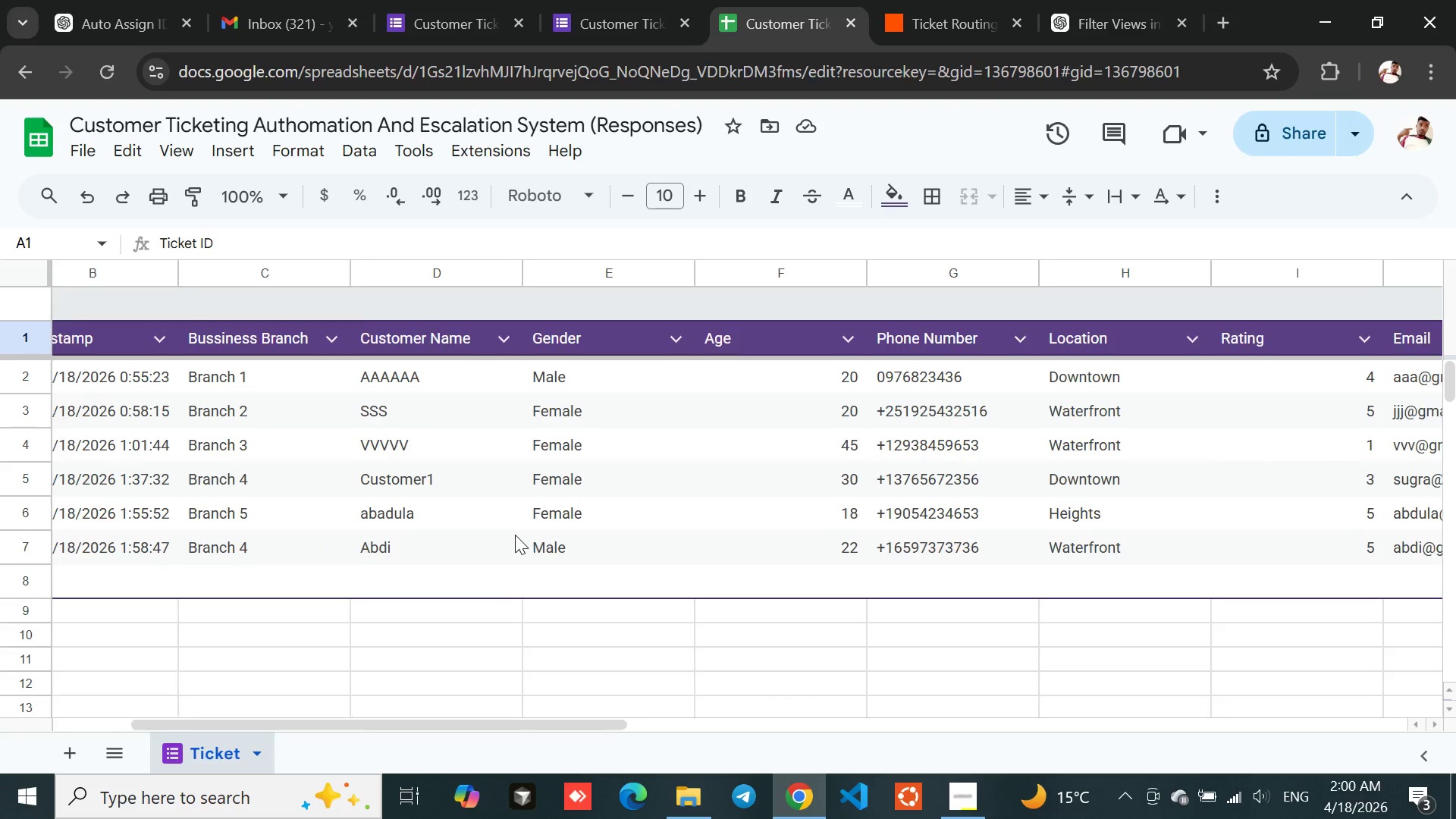 
wait(8.59)
 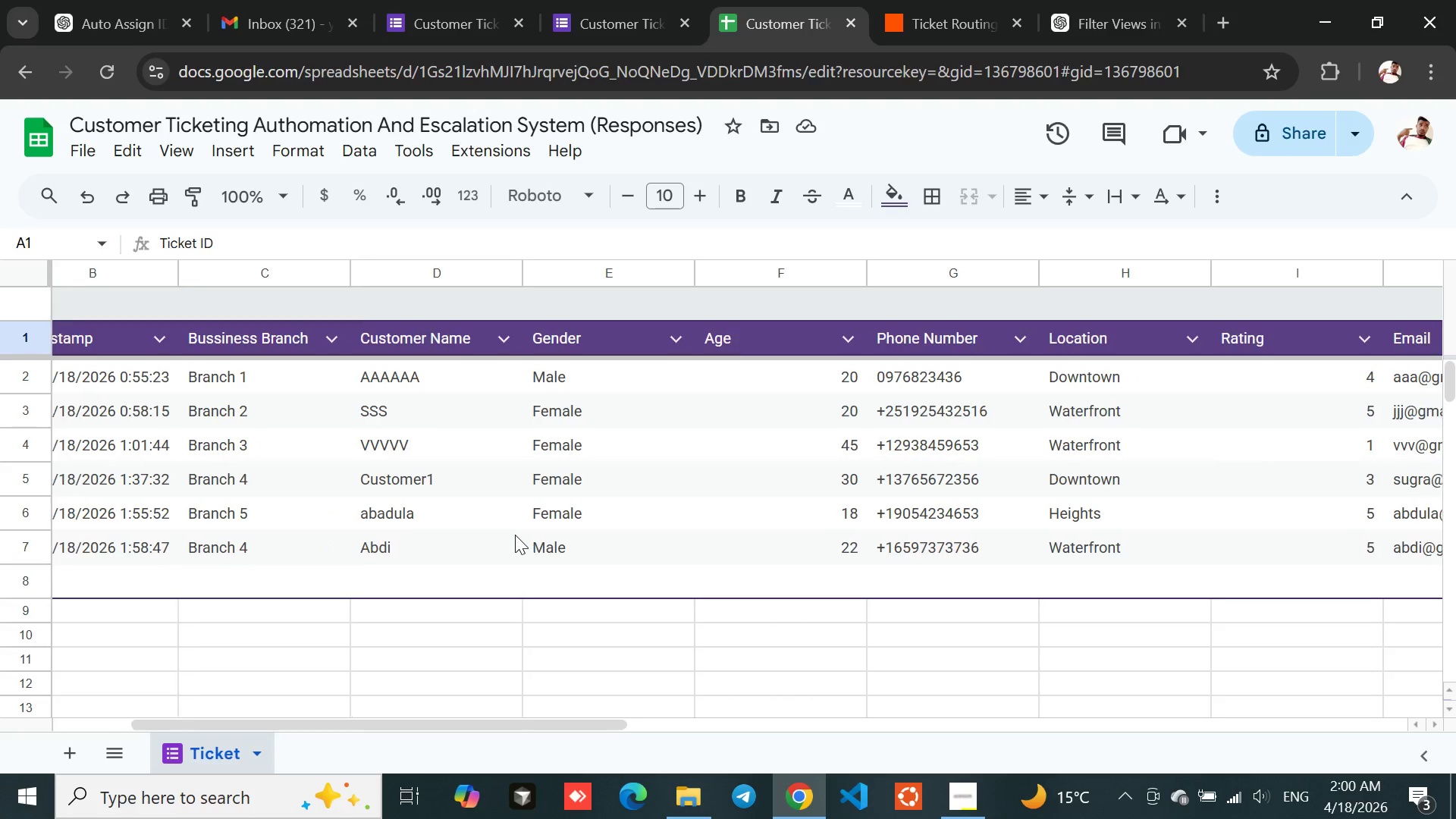 
left_click([76, 753])
 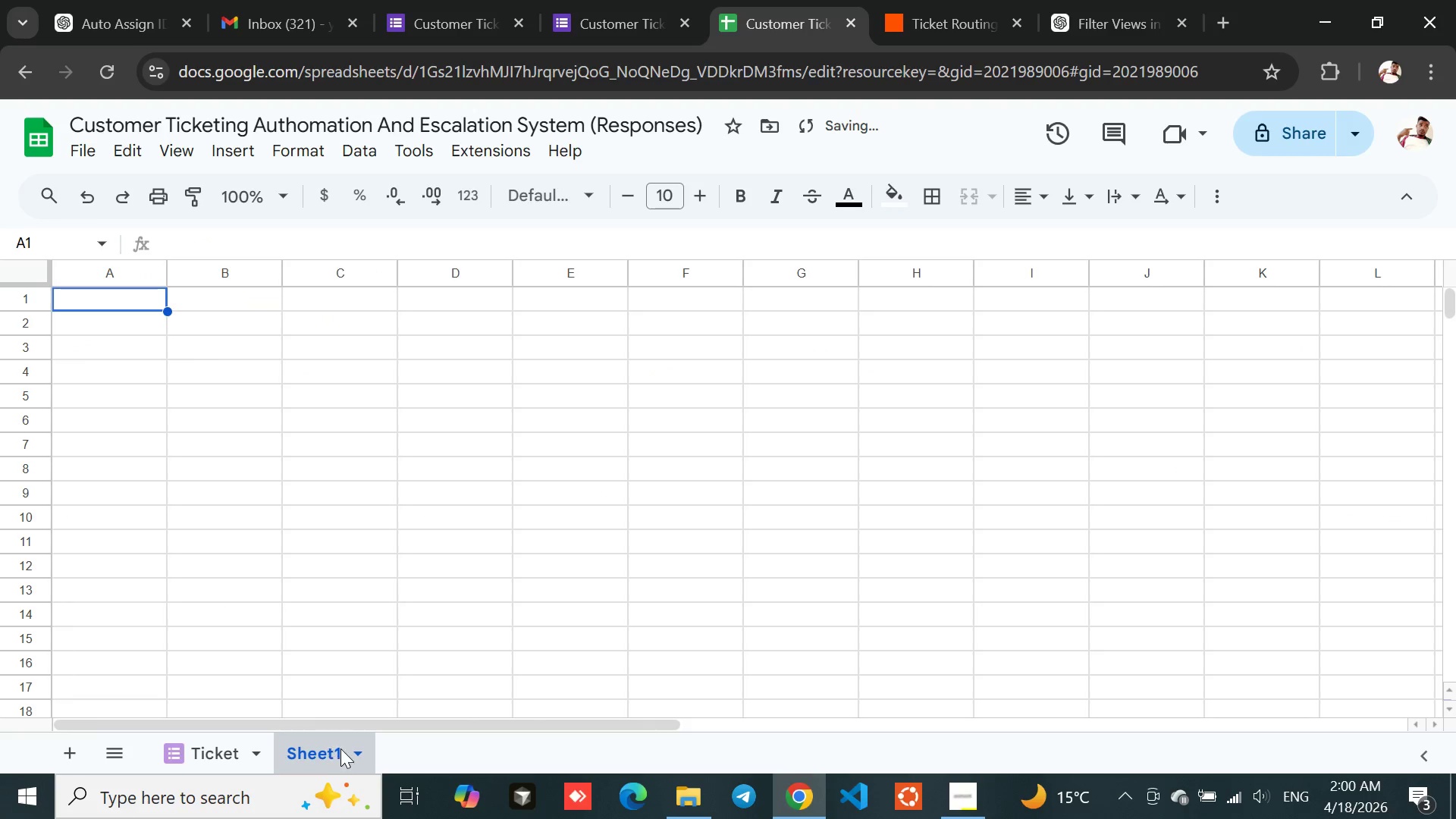 
left_click([346, 748])
 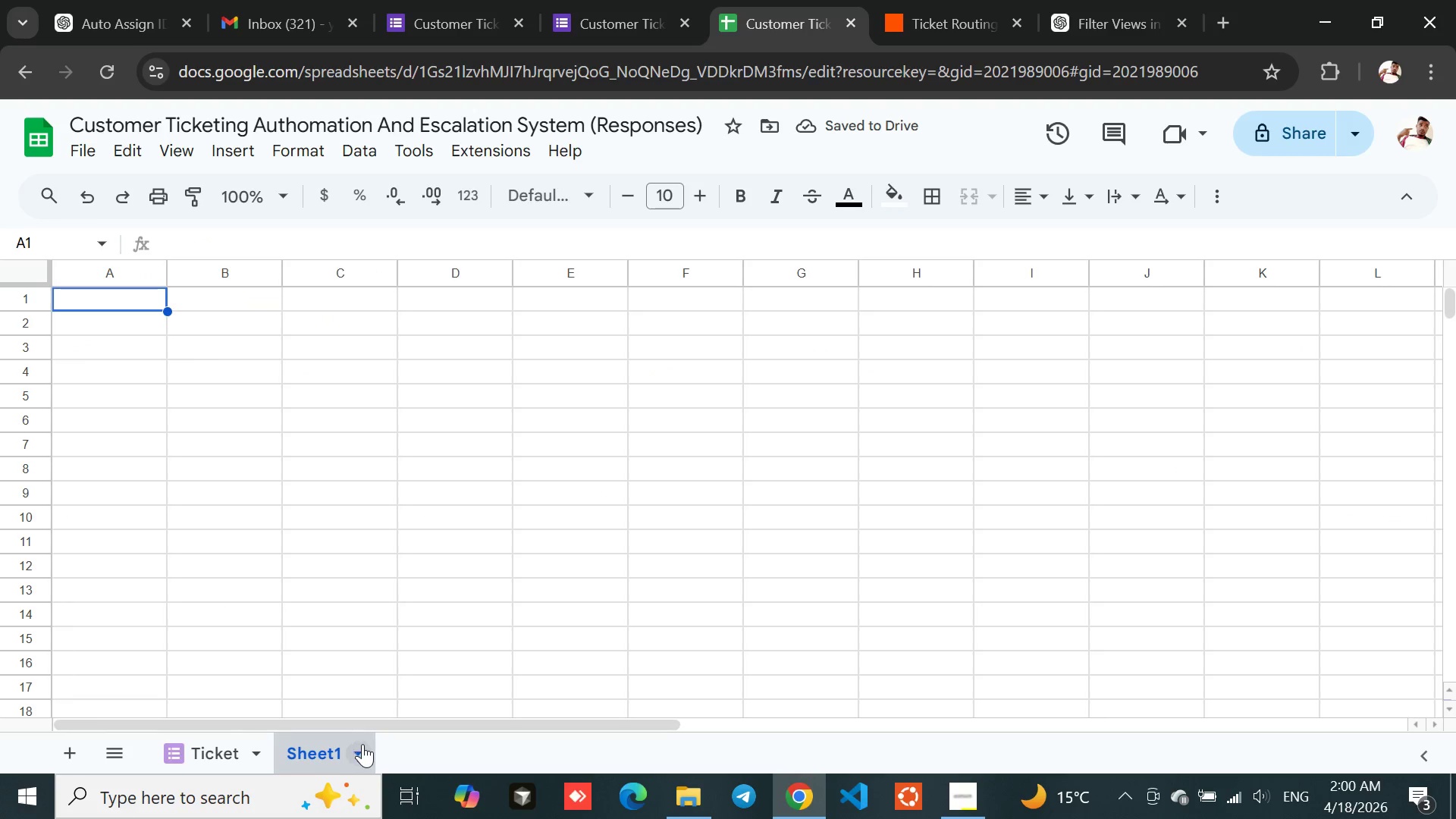 
left_click([367, 746])
 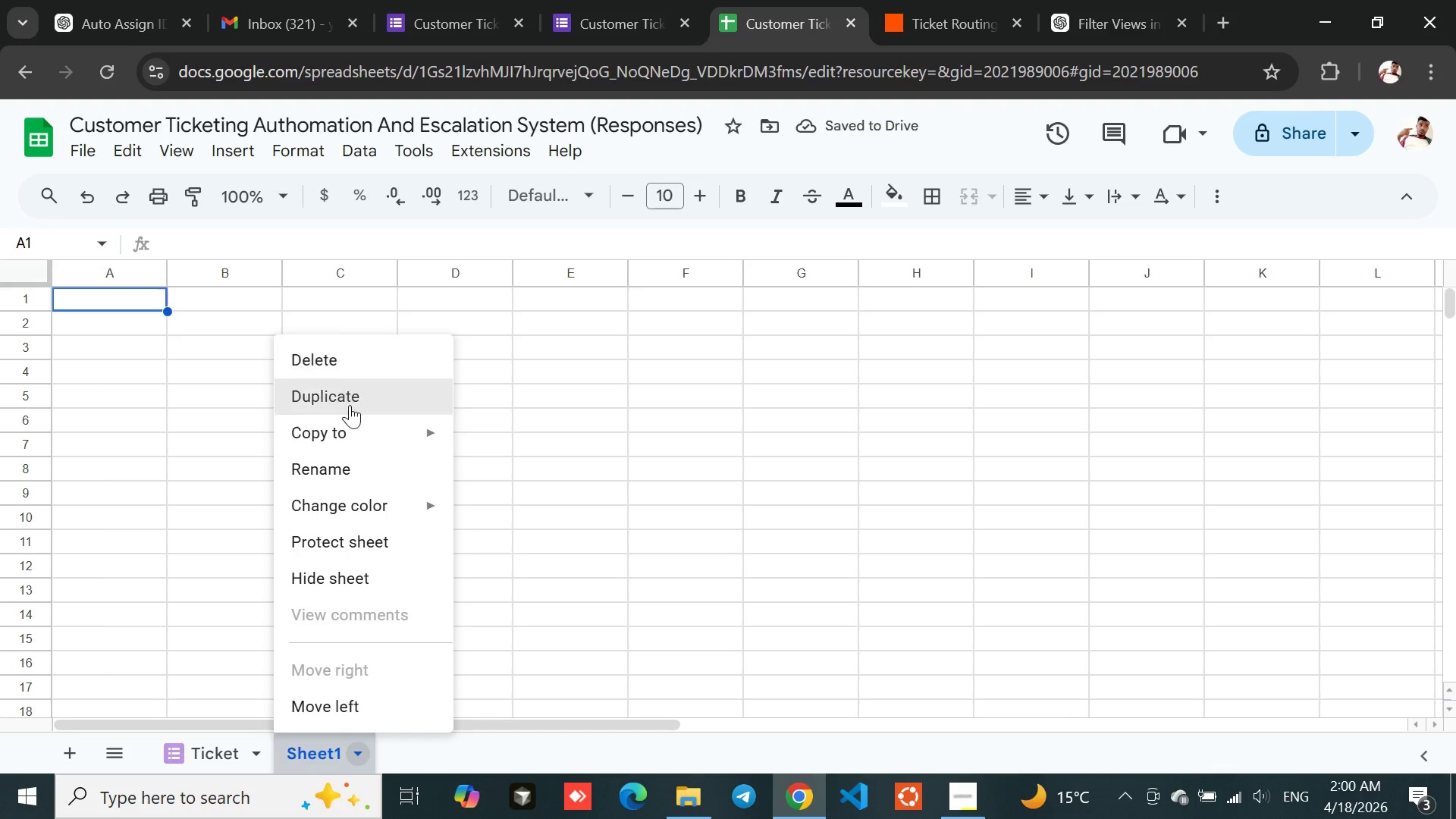 
left_click([338, 472])
 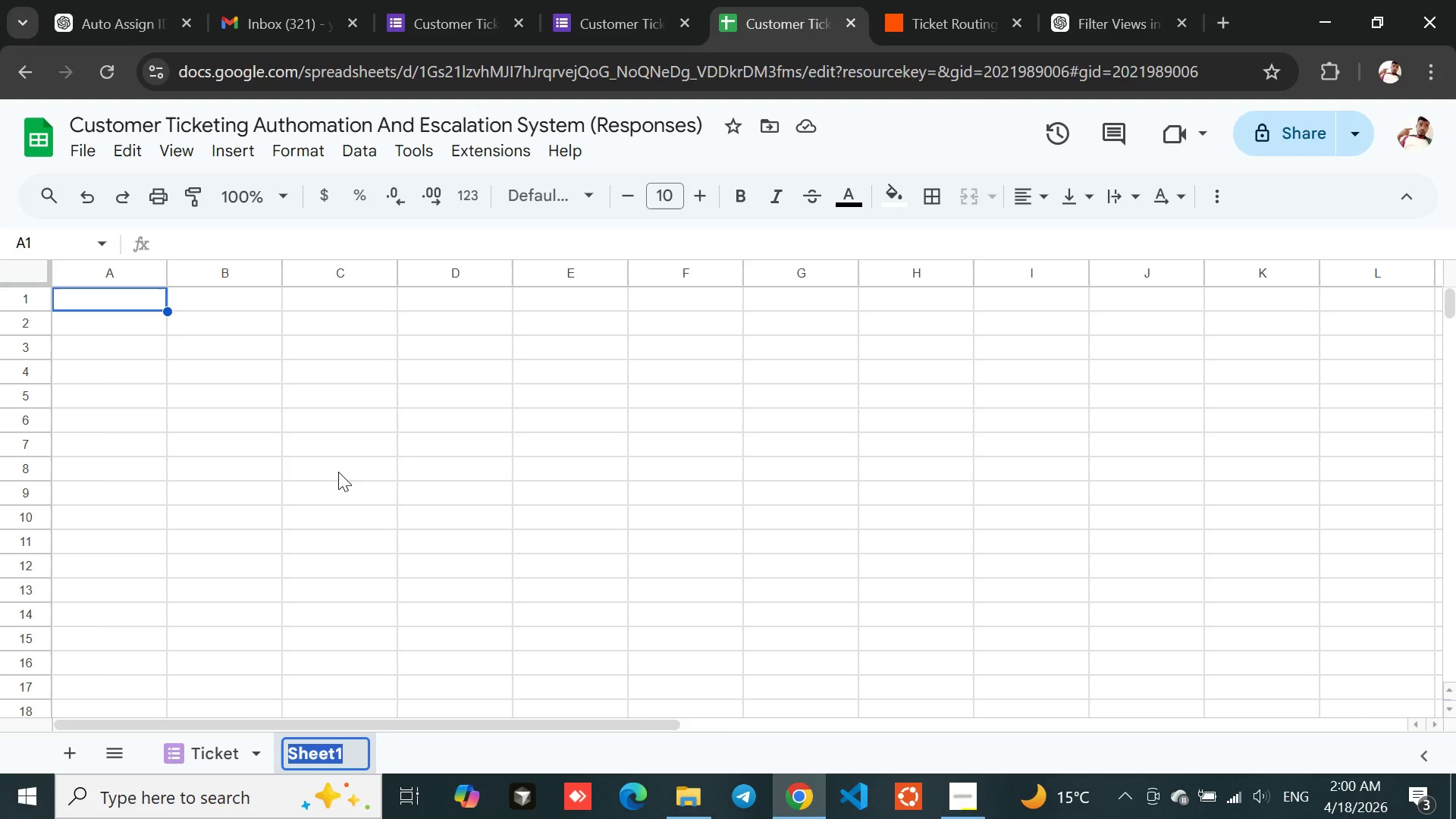 
type(Branch)
 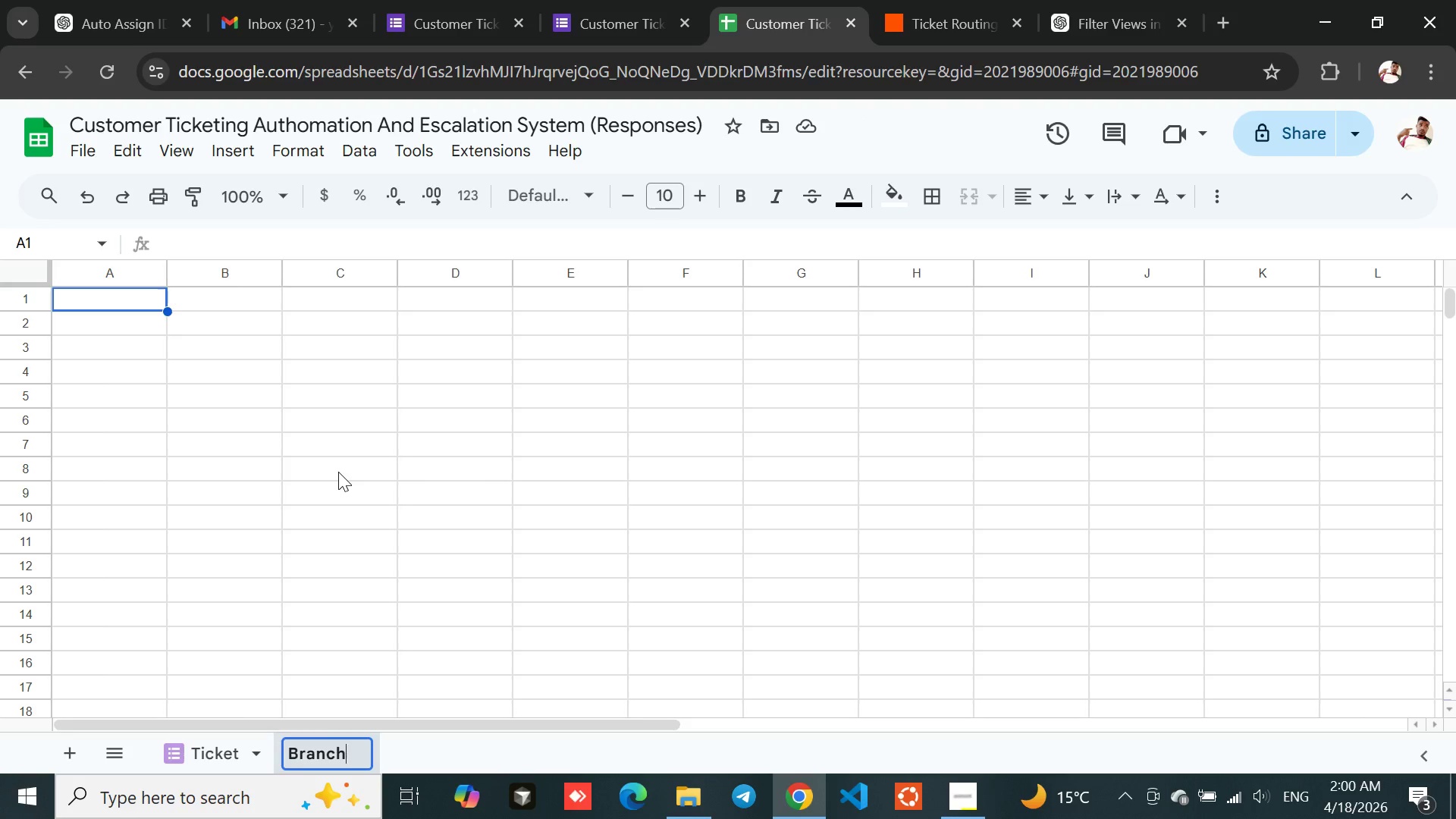 
key(Enter)
 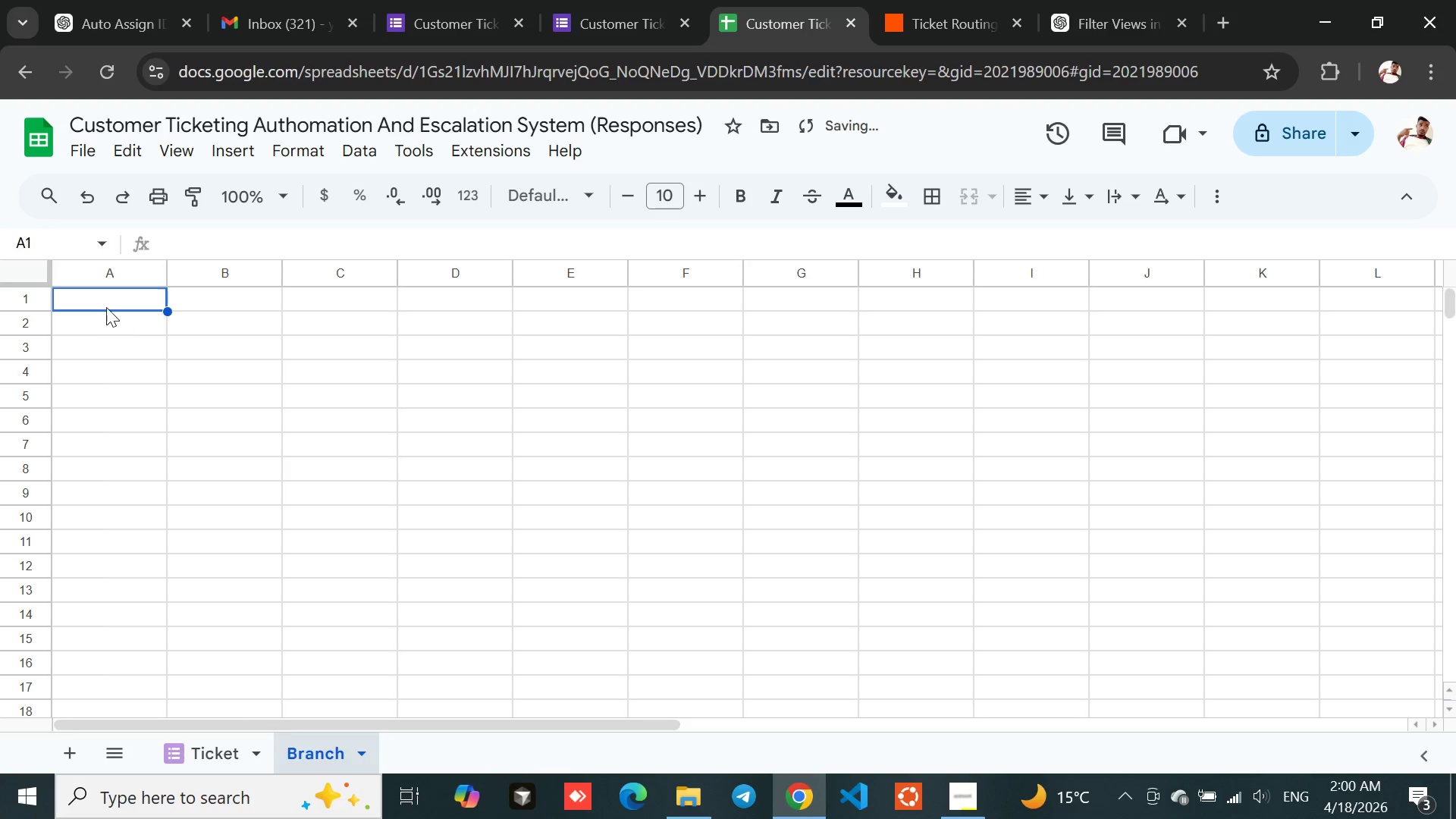 
double_click([99, 298])
 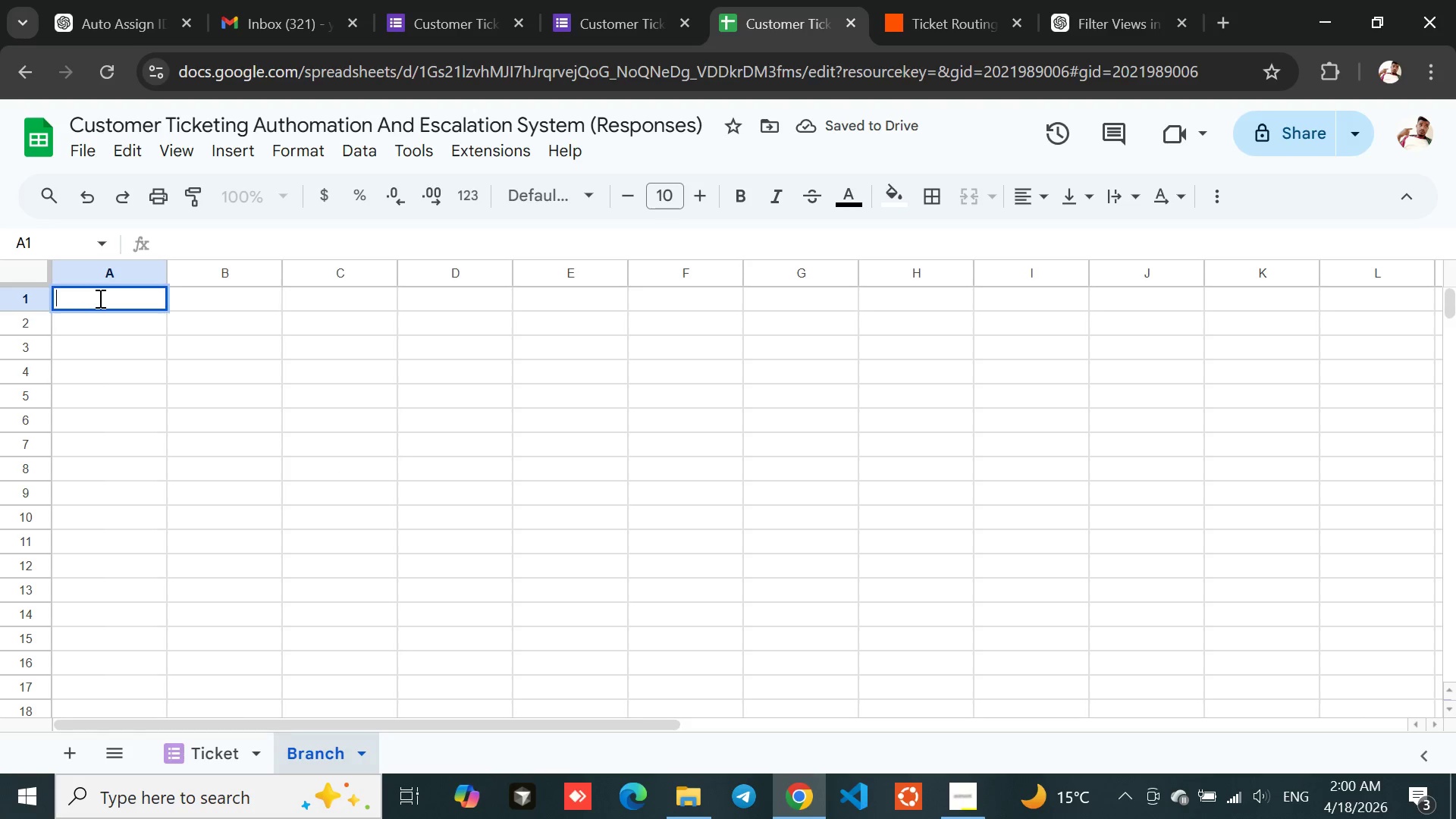 
triple_click([99, 298])
 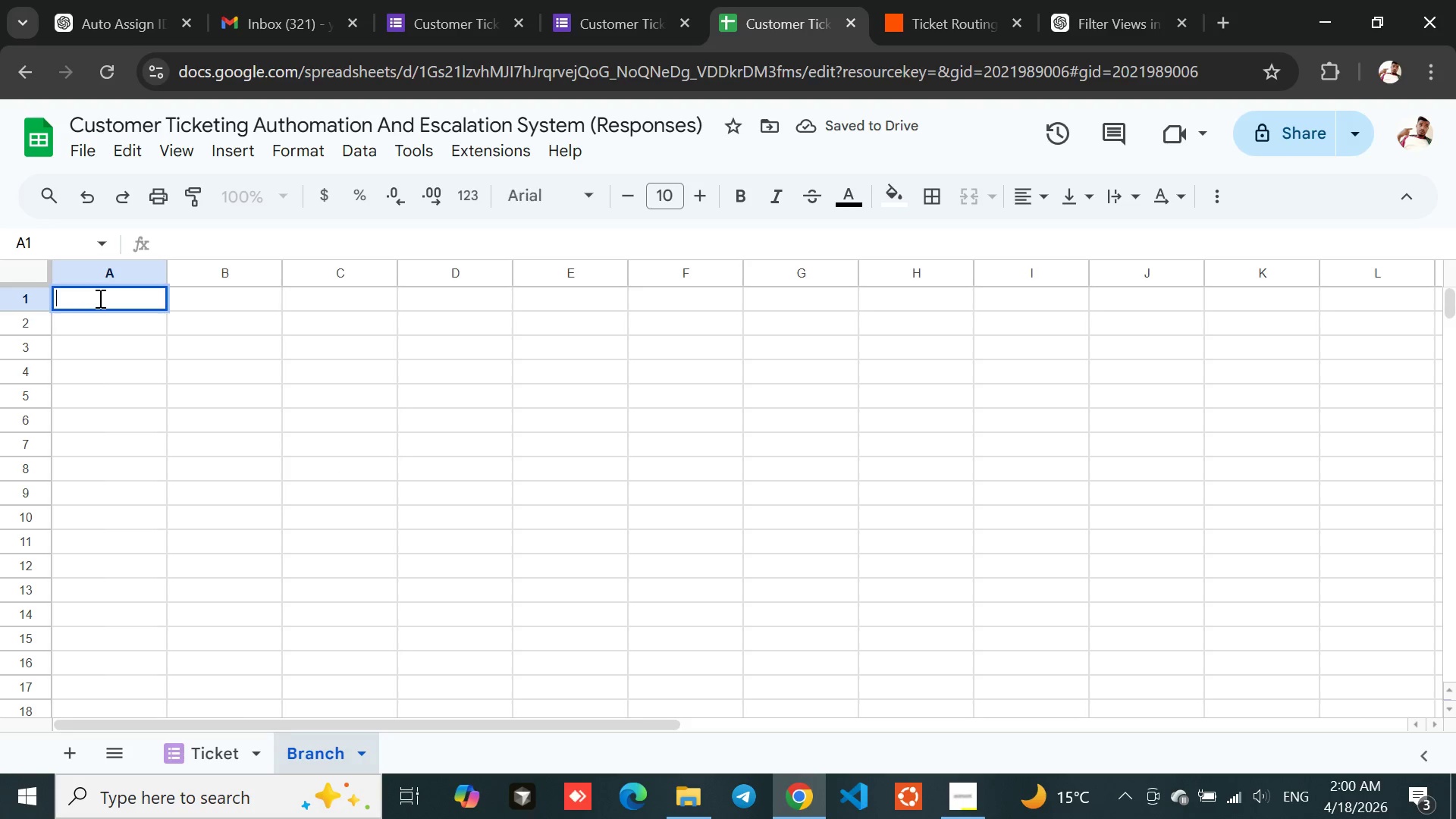 
triple_click([99, 298])
 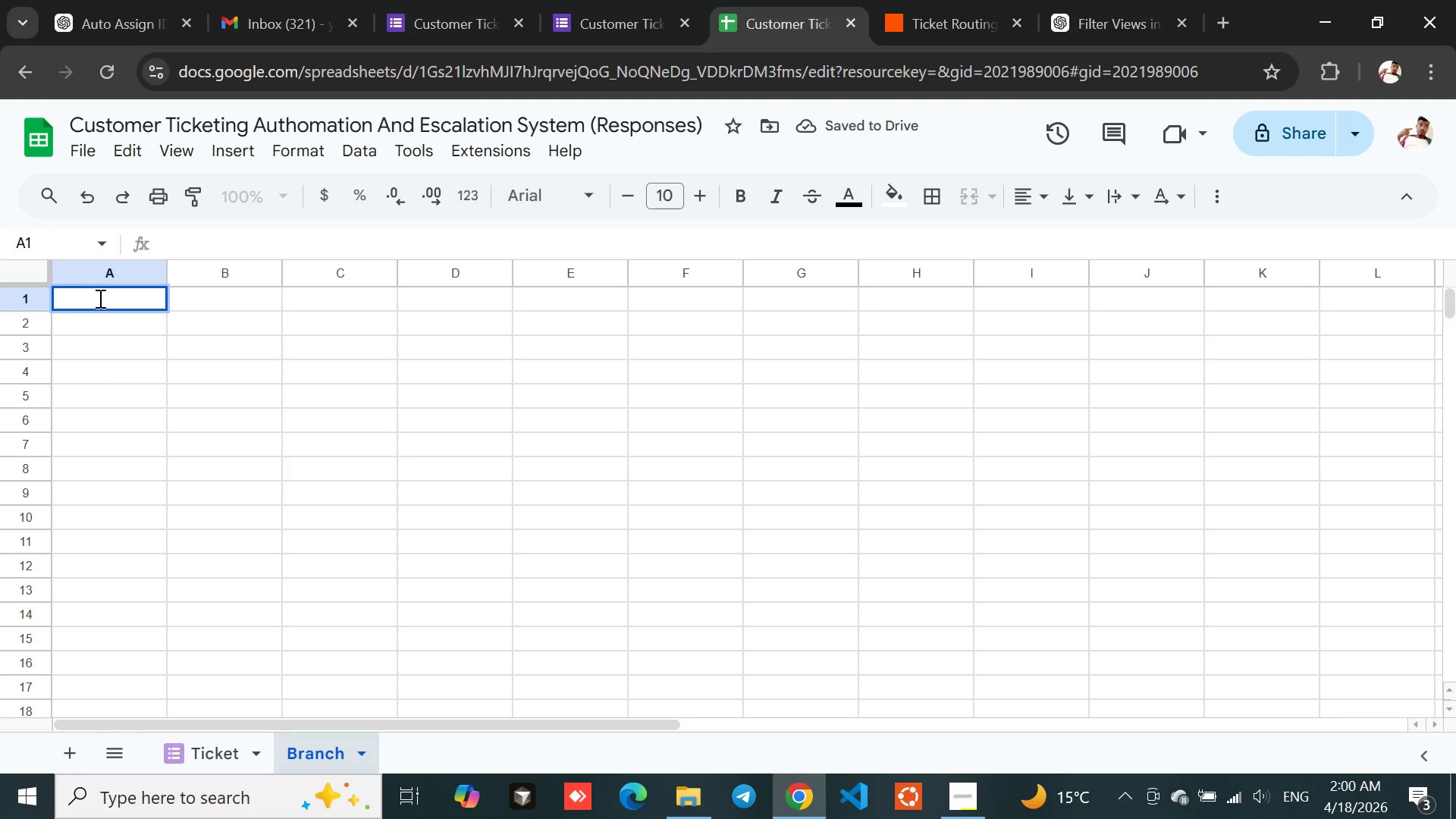 
key(Equal)
 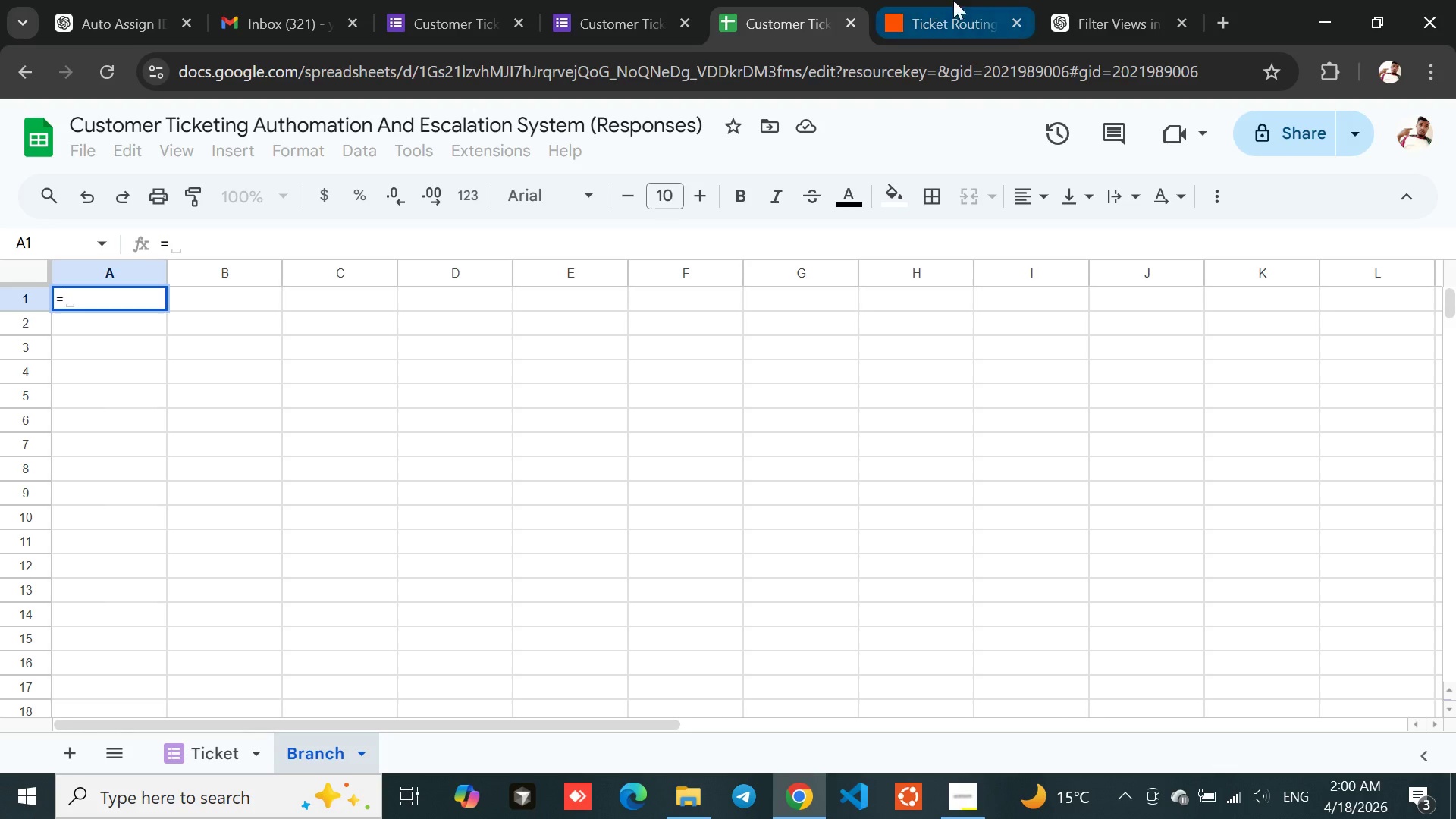 
left_click([1082, 0])
 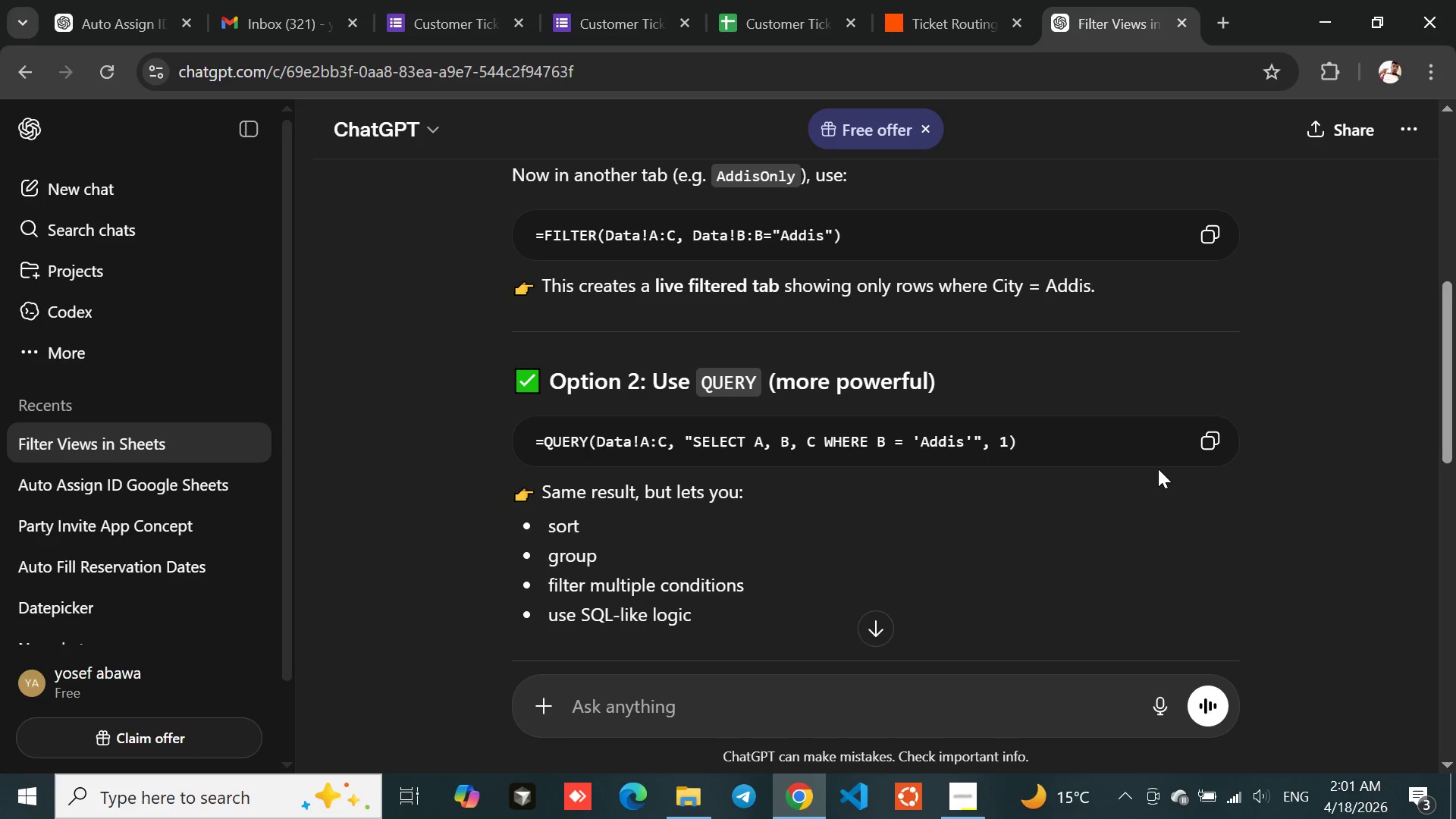 
left_click([1211, 438])
 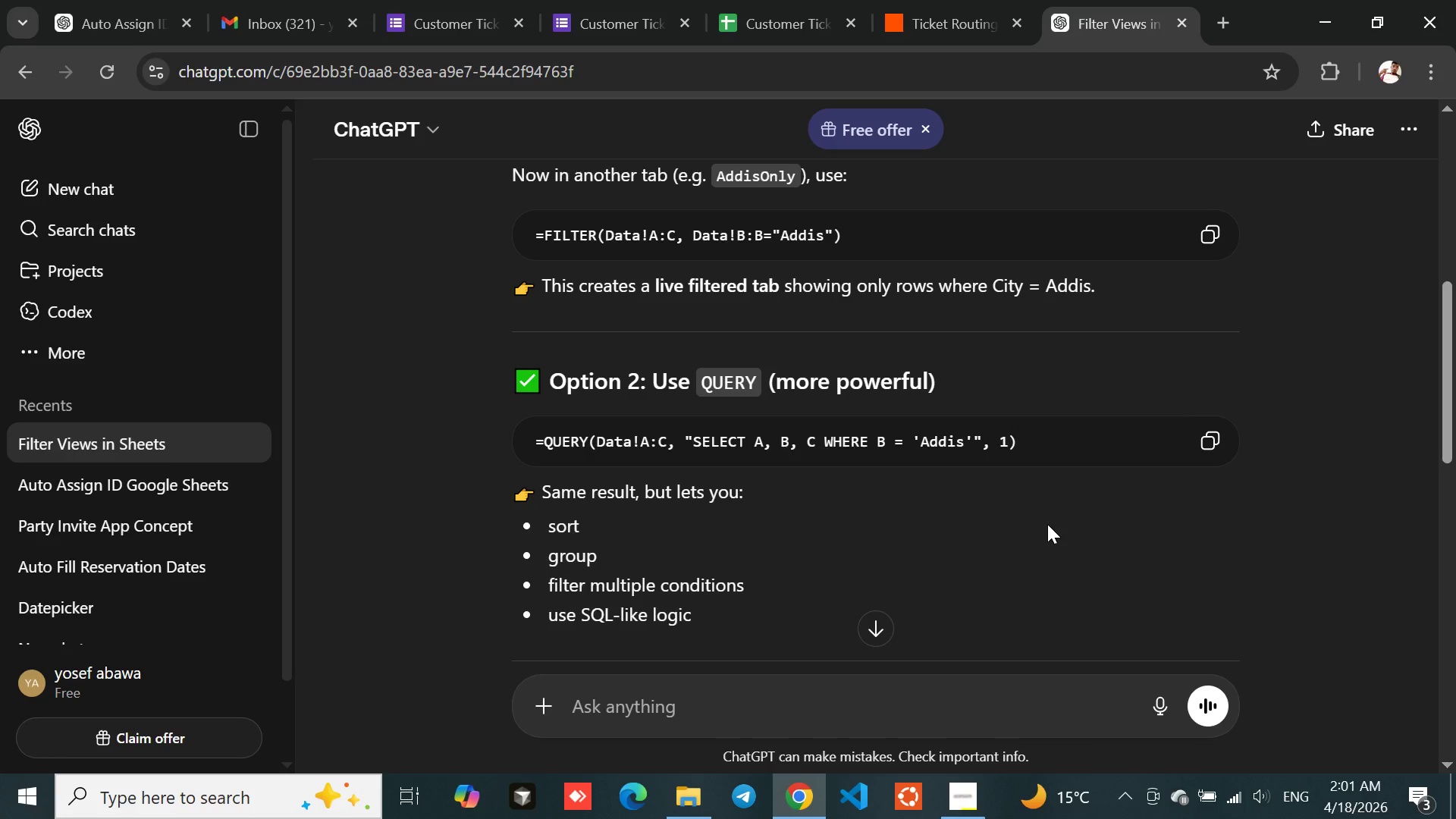 
wait(9.45)
 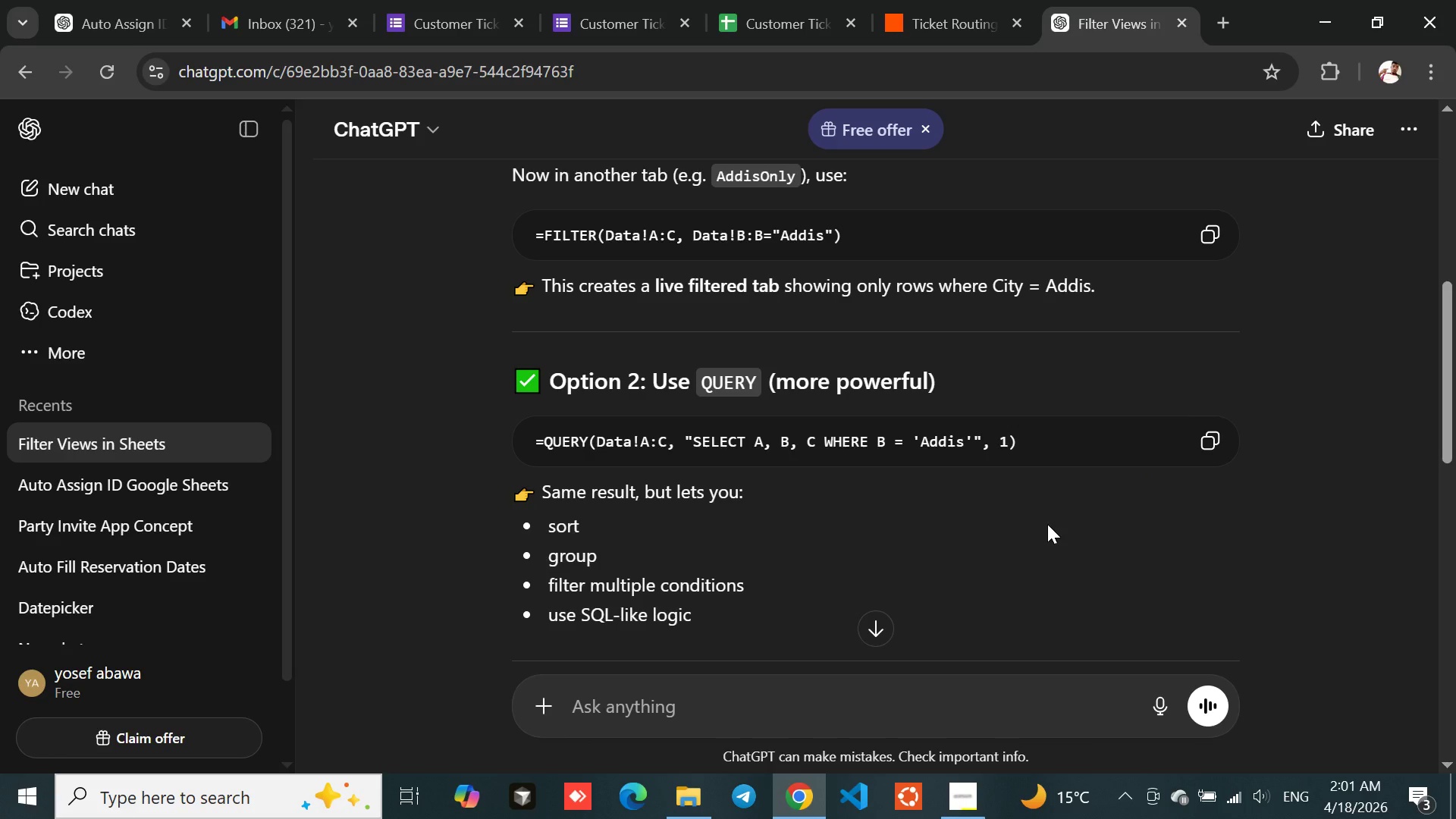 
left_click([772, 8])
 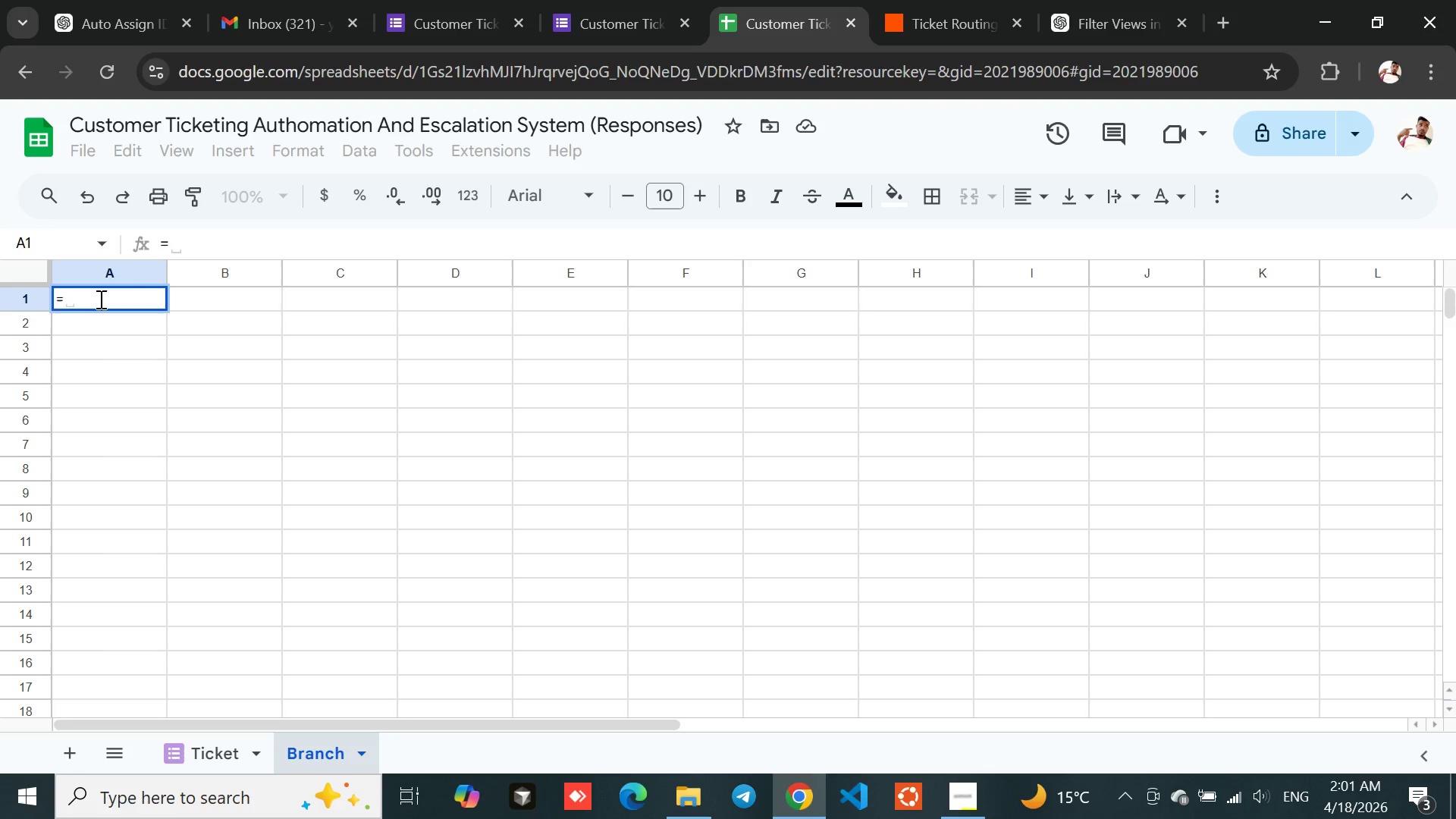 
key(Backspace)
 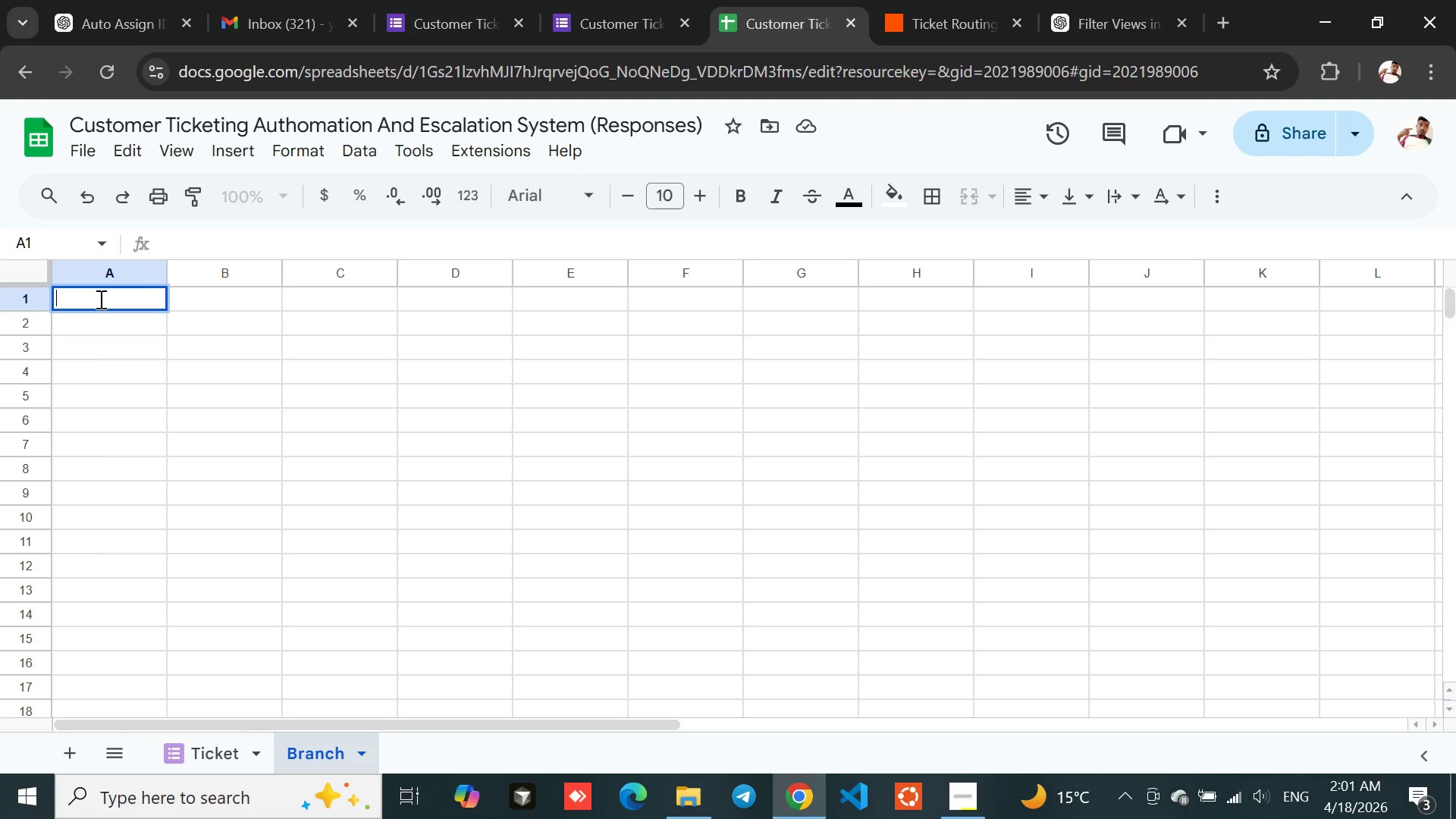 
key(Control+ControlLeft)
 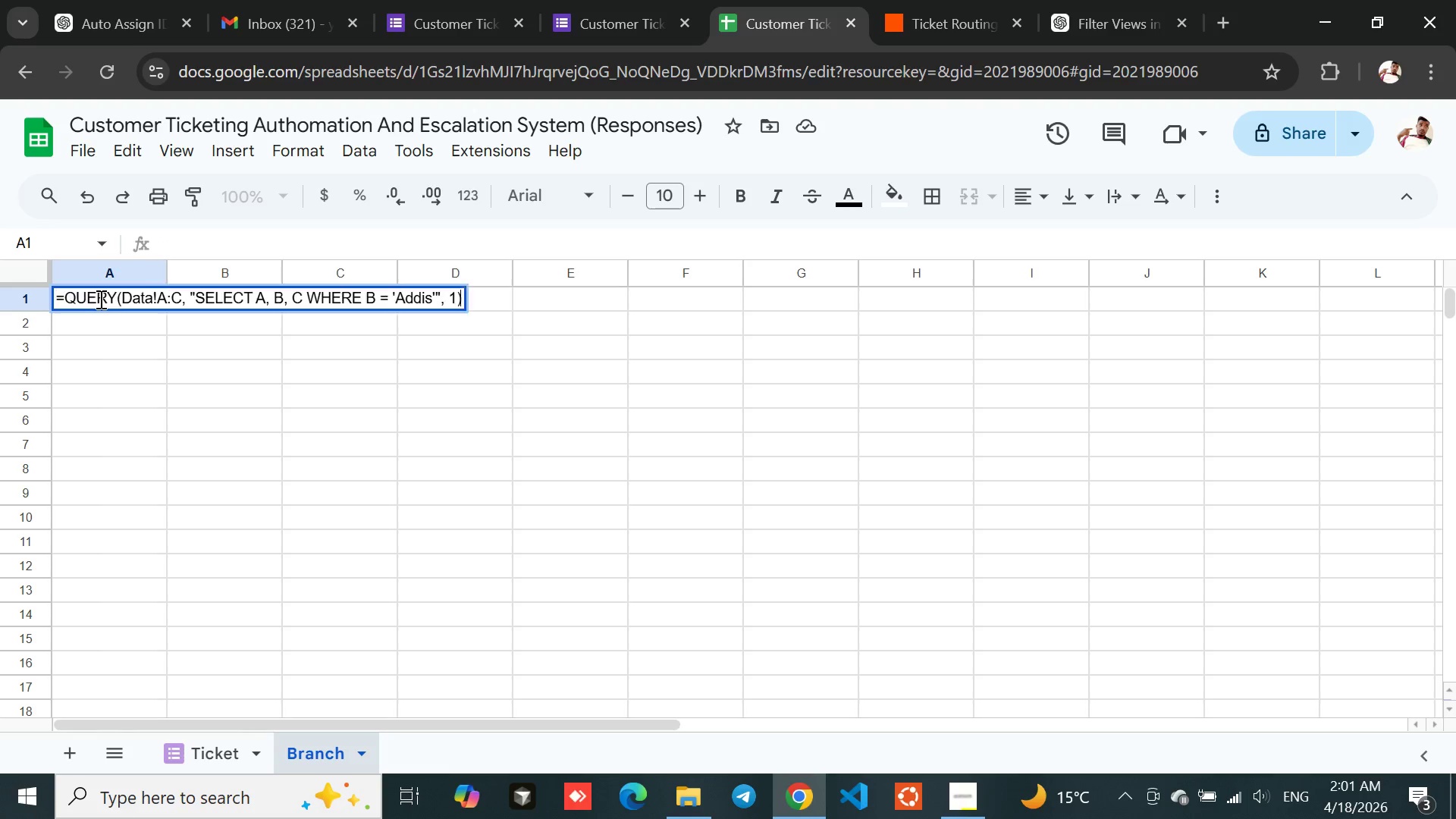 
key(Control+V)
 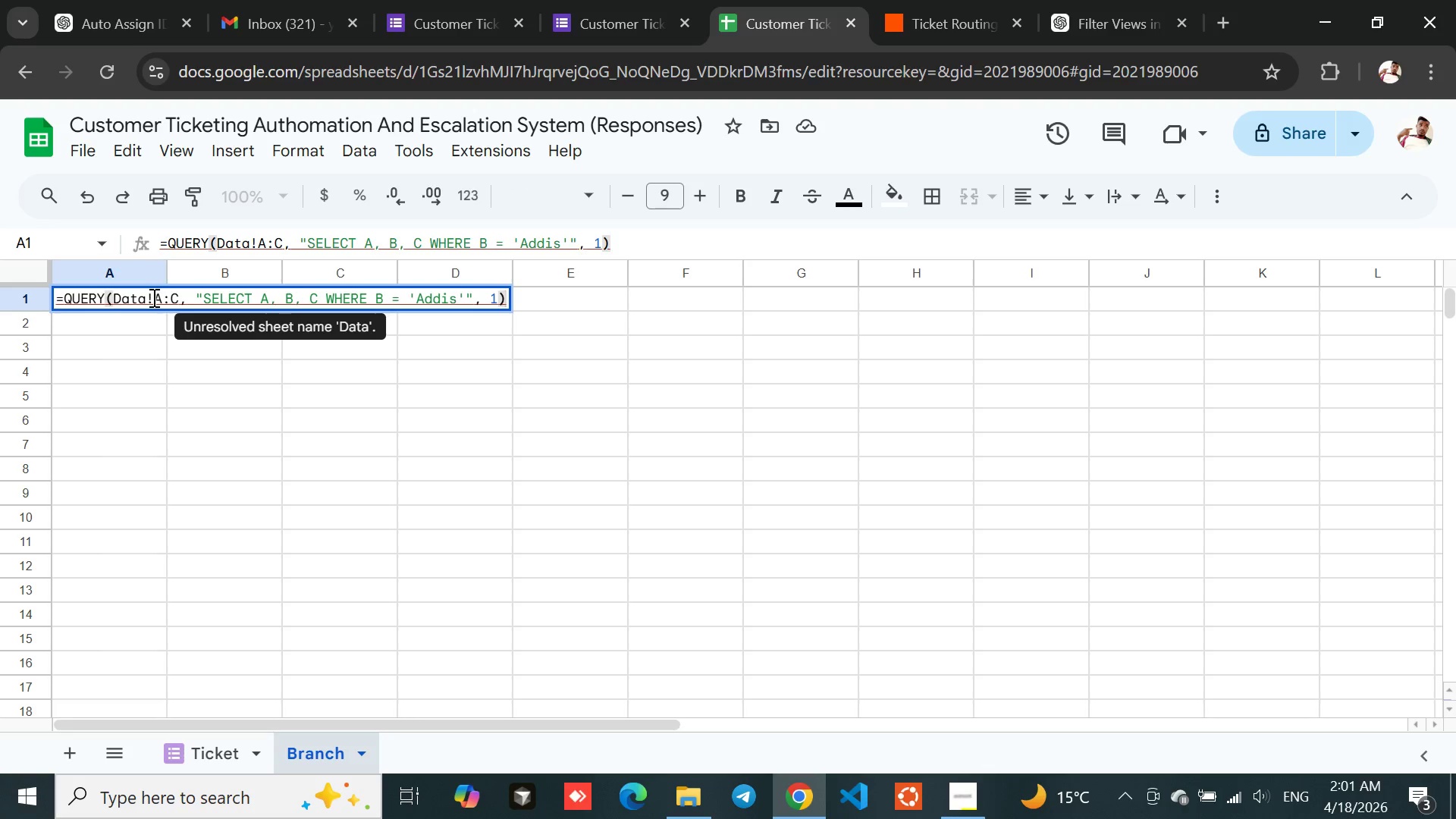 
left_click([146, 297])
 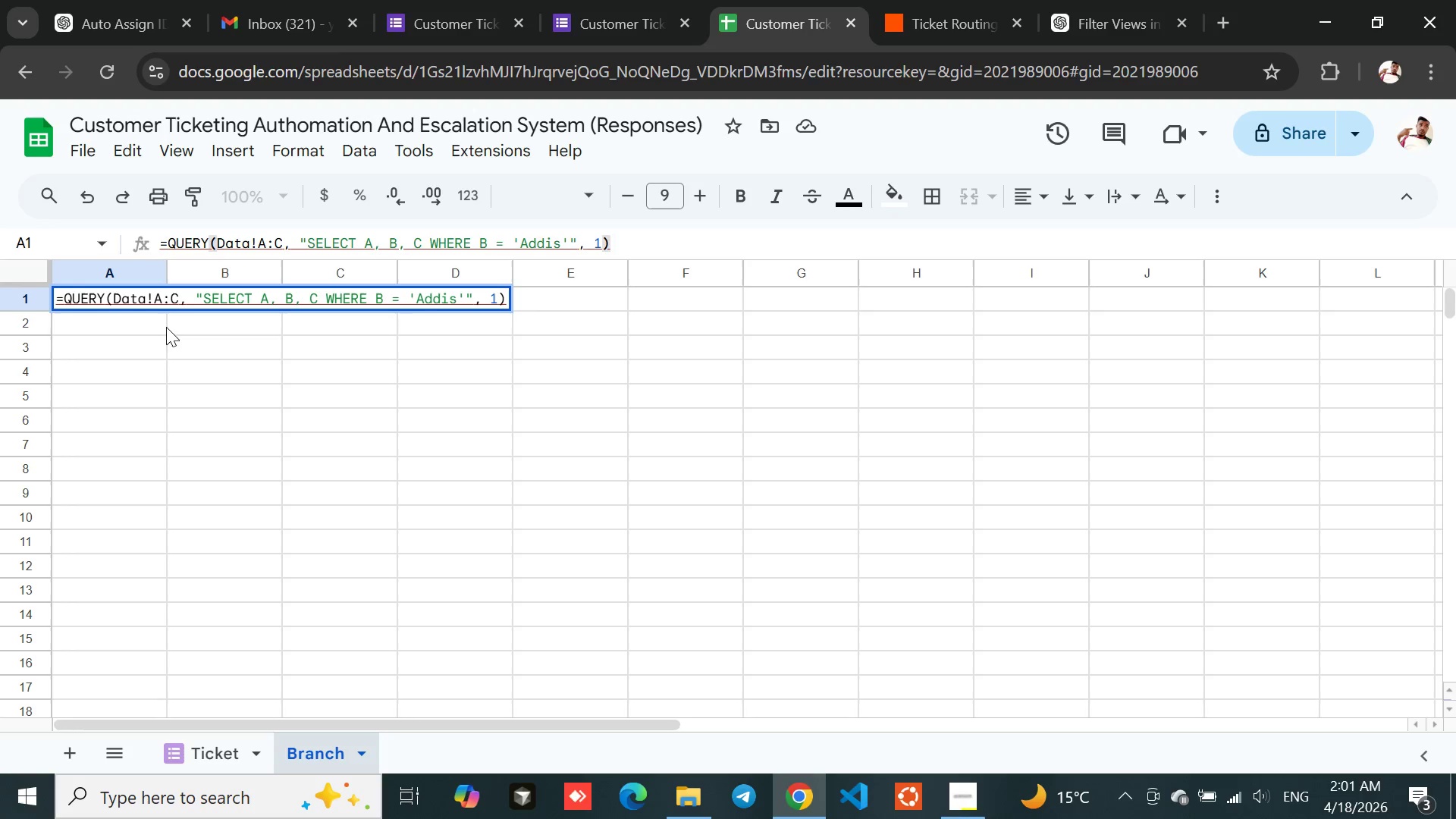 
key(Backspace)
key(Backspace)
key(Backspace)
key(Backspace)
type(Ticket)
 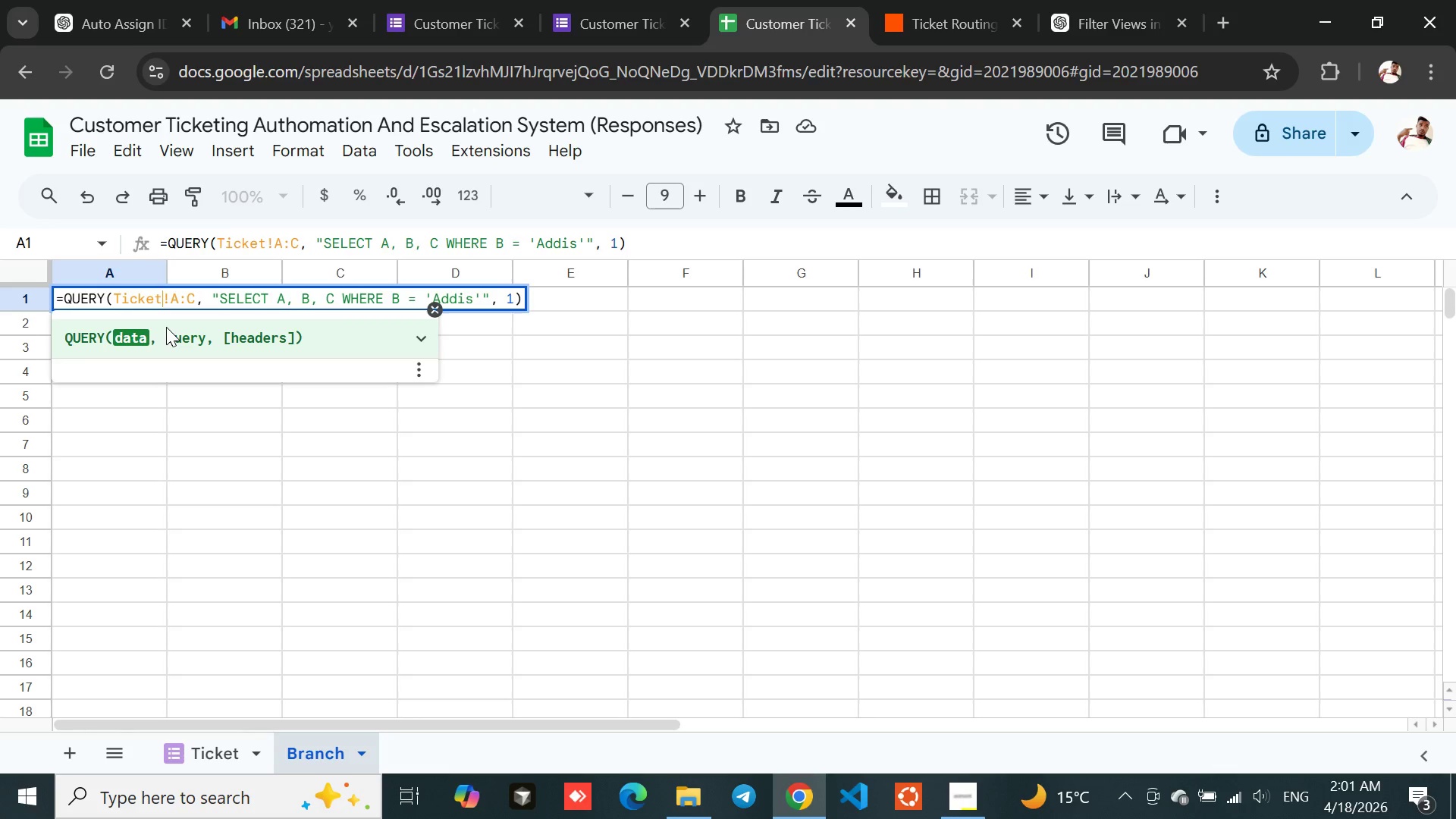 
wait(7.66)
 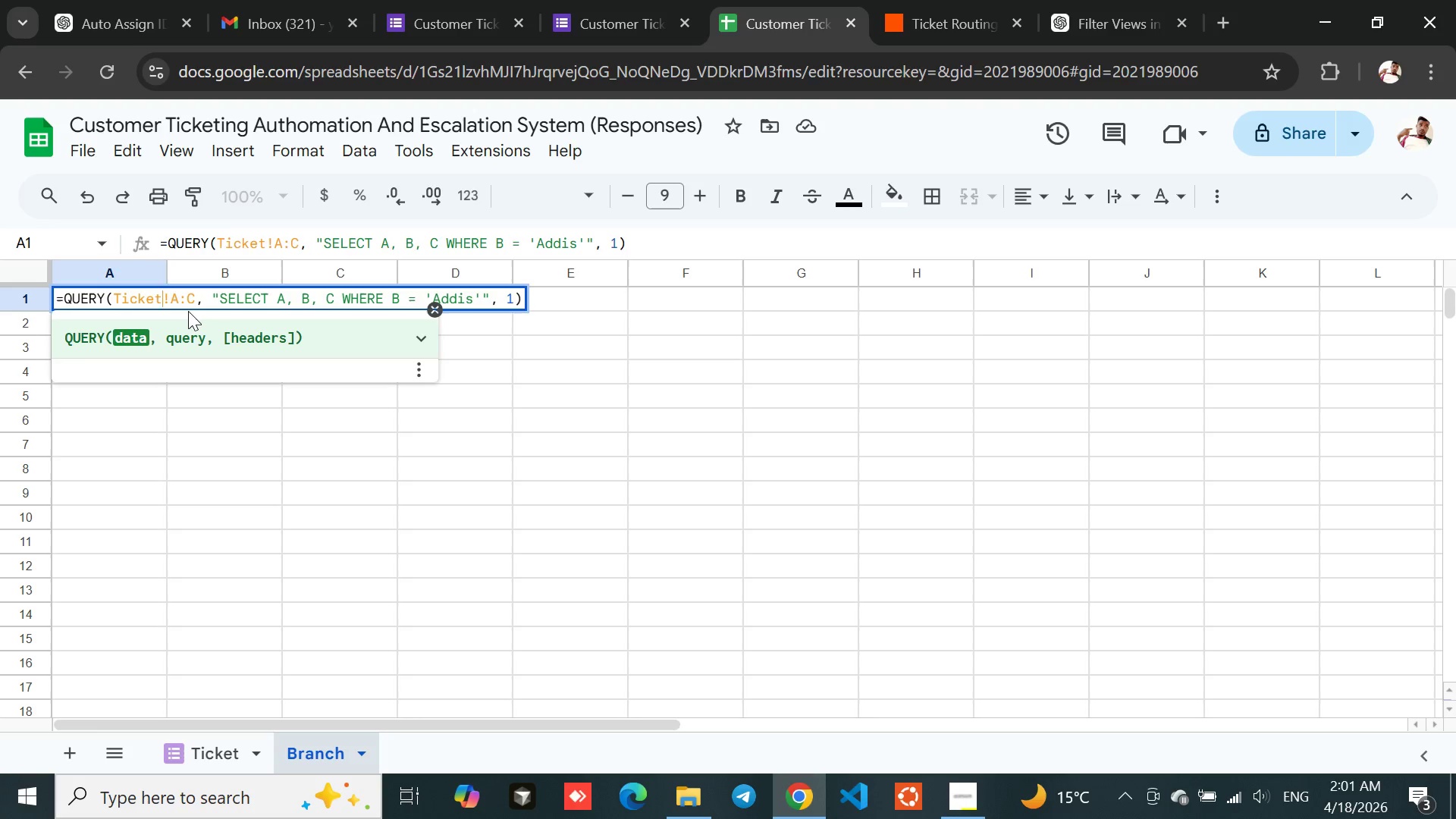 
left_click([202, 394])
 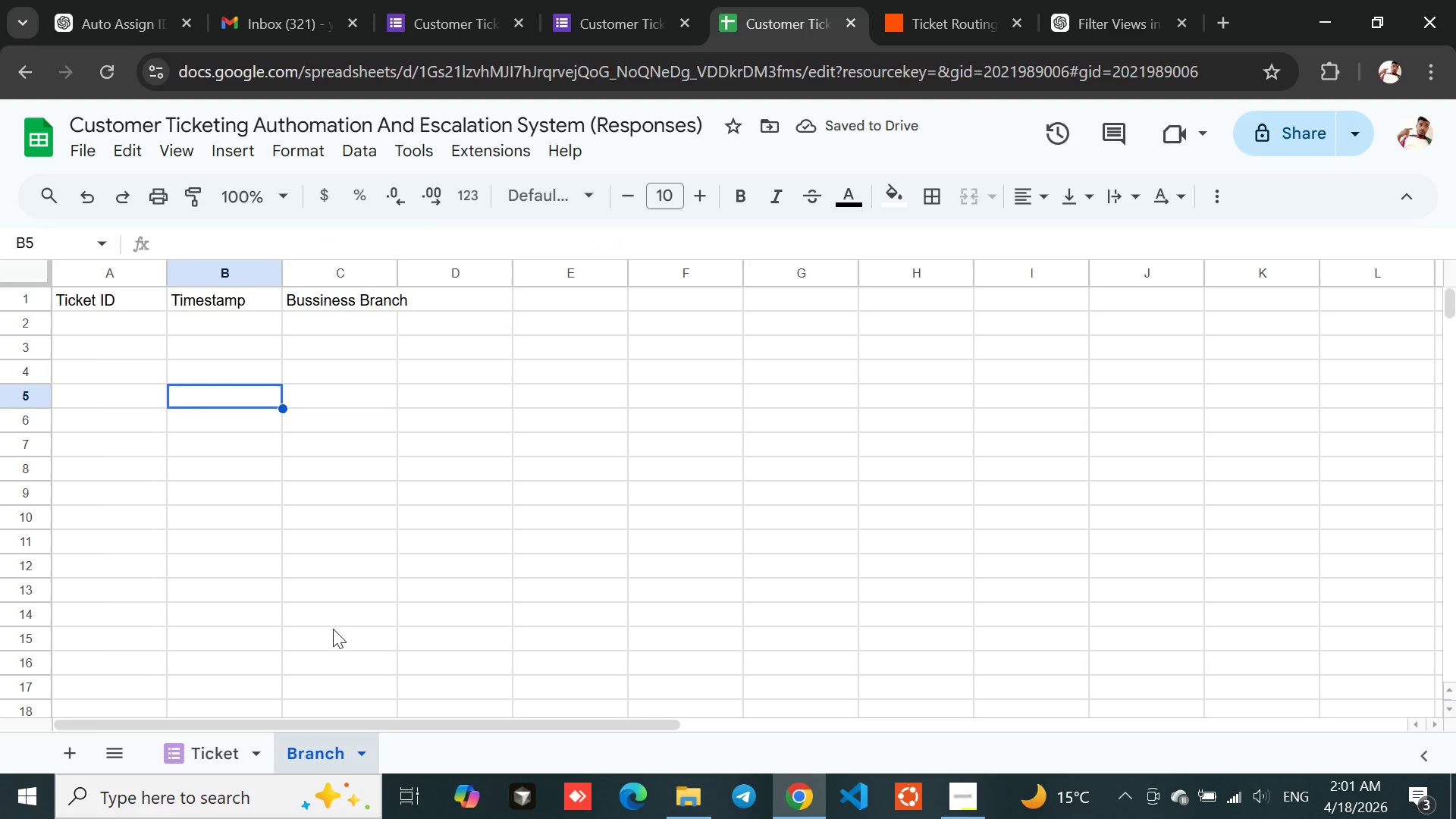 
left_click([206, 747])
 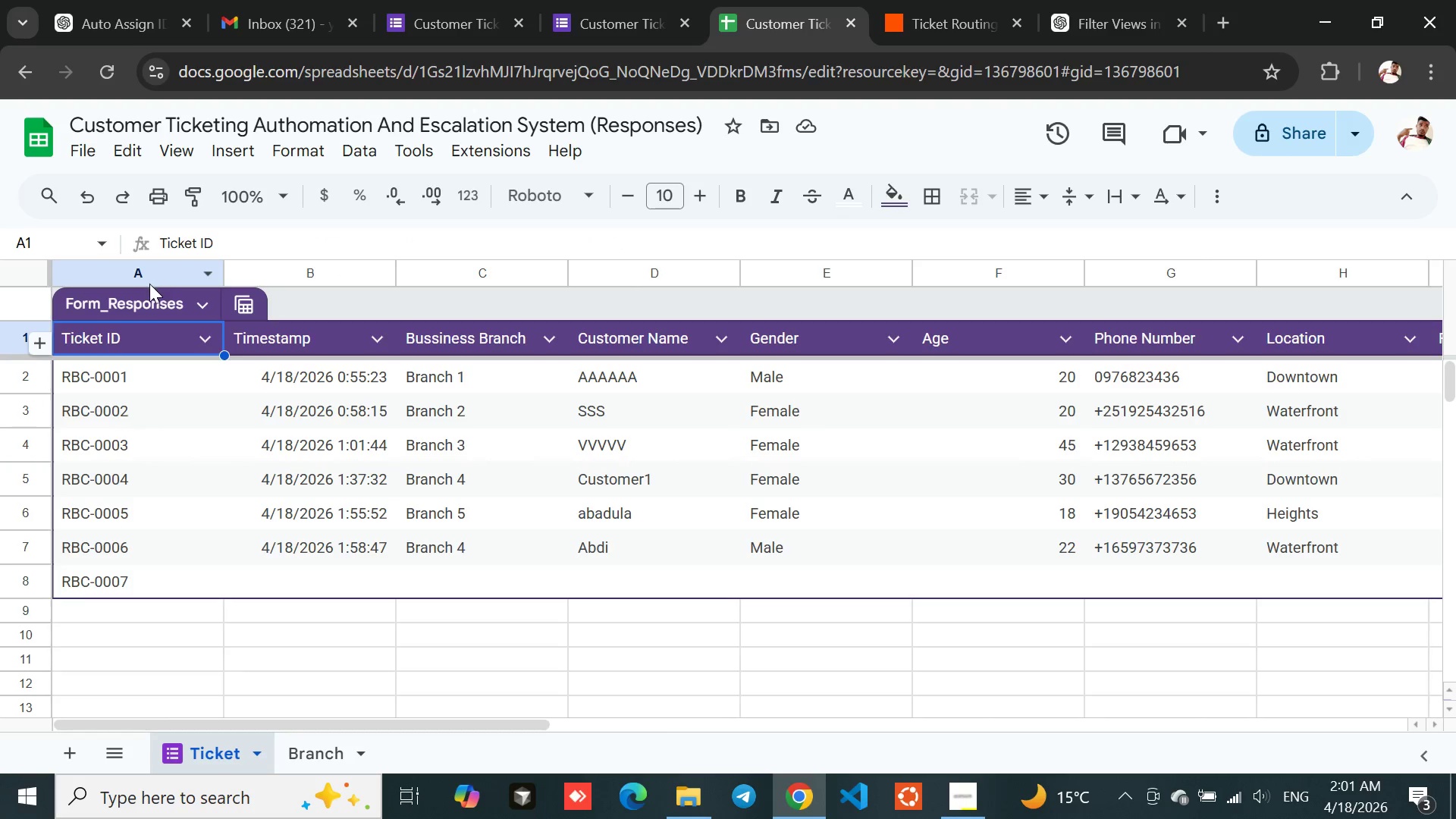 
mouse_move([292, 307])
 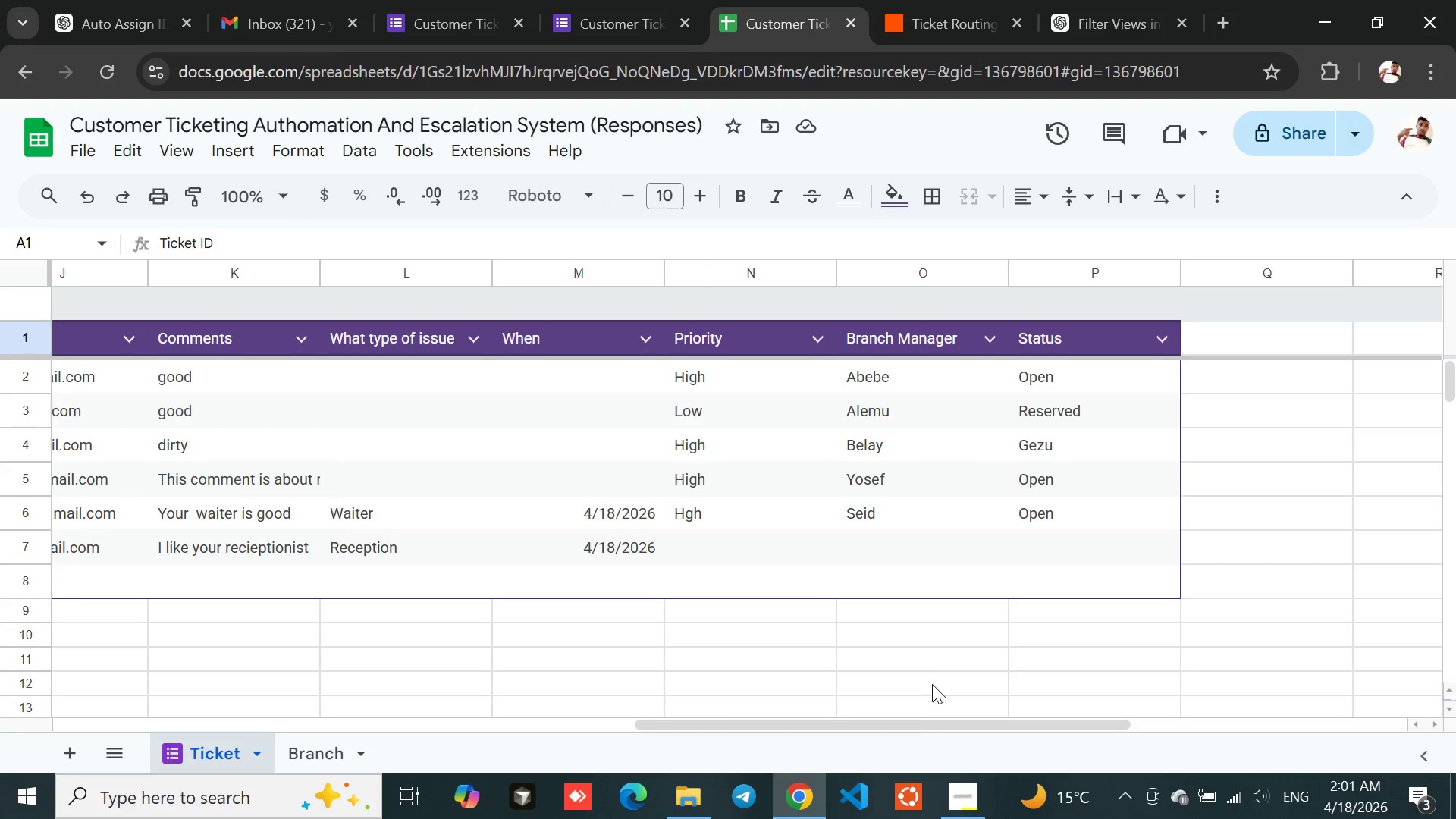 
wait(12.95)
 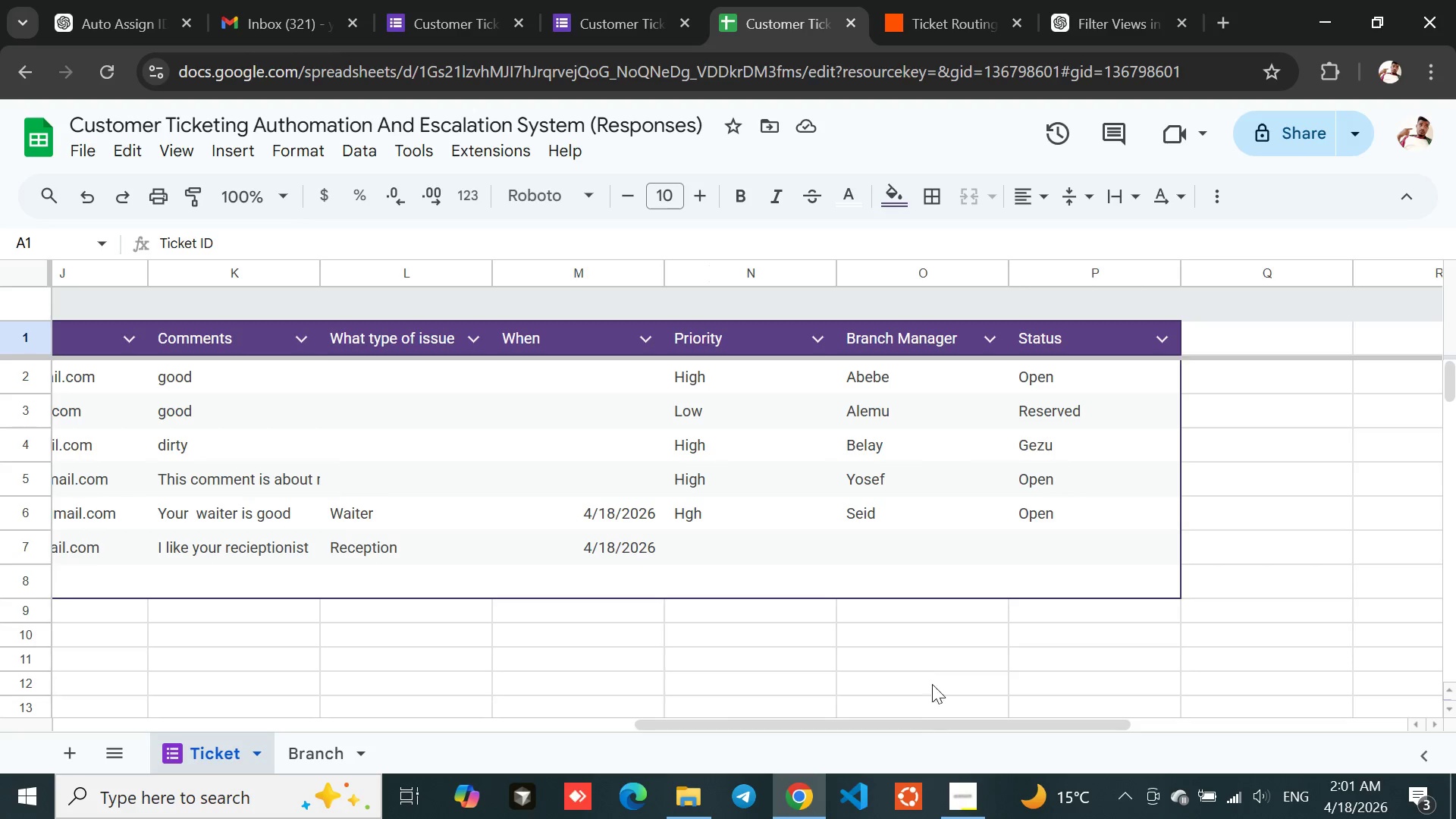 
left_click([312, 748])
 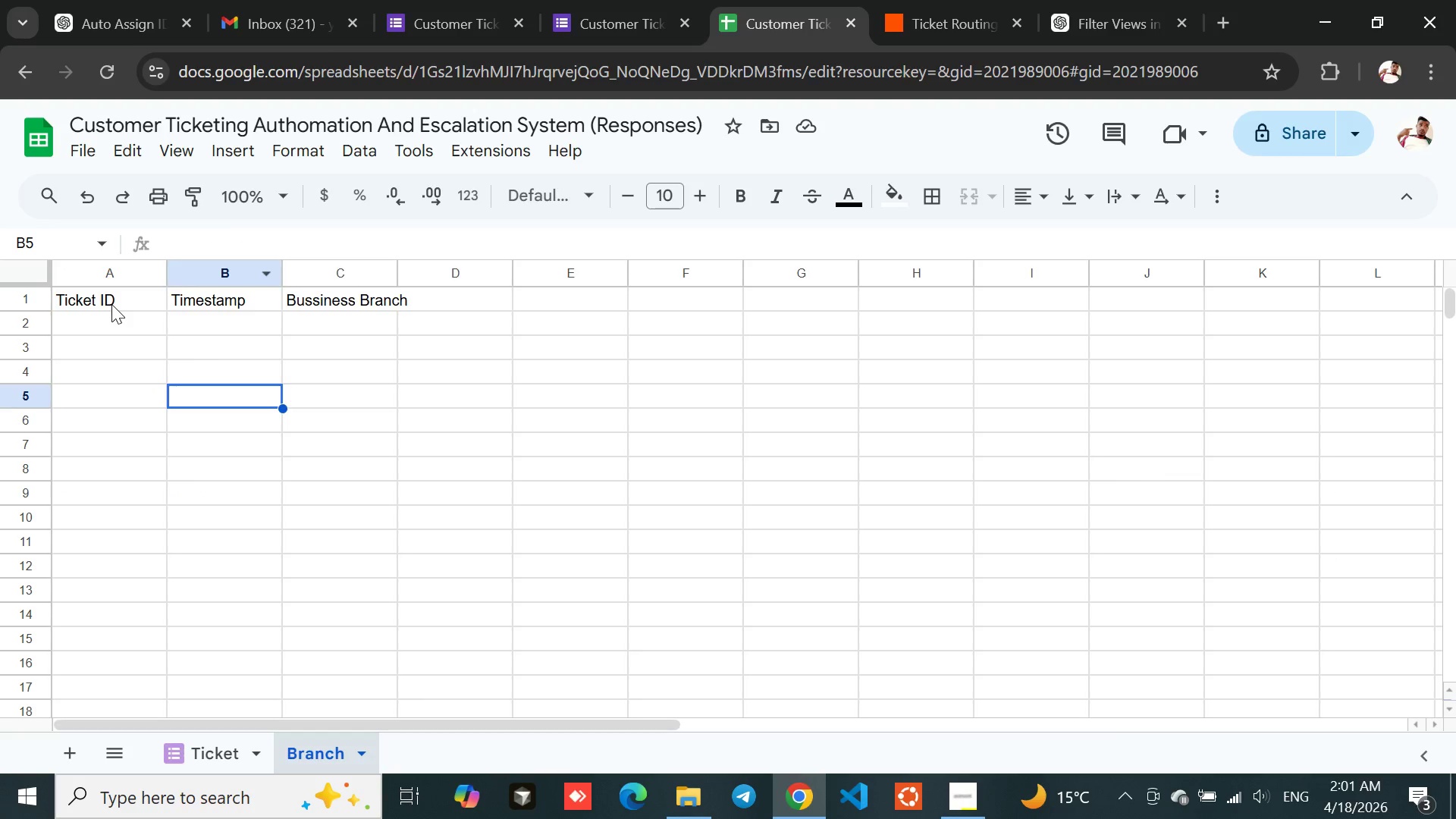 
left_click([105, 273])
 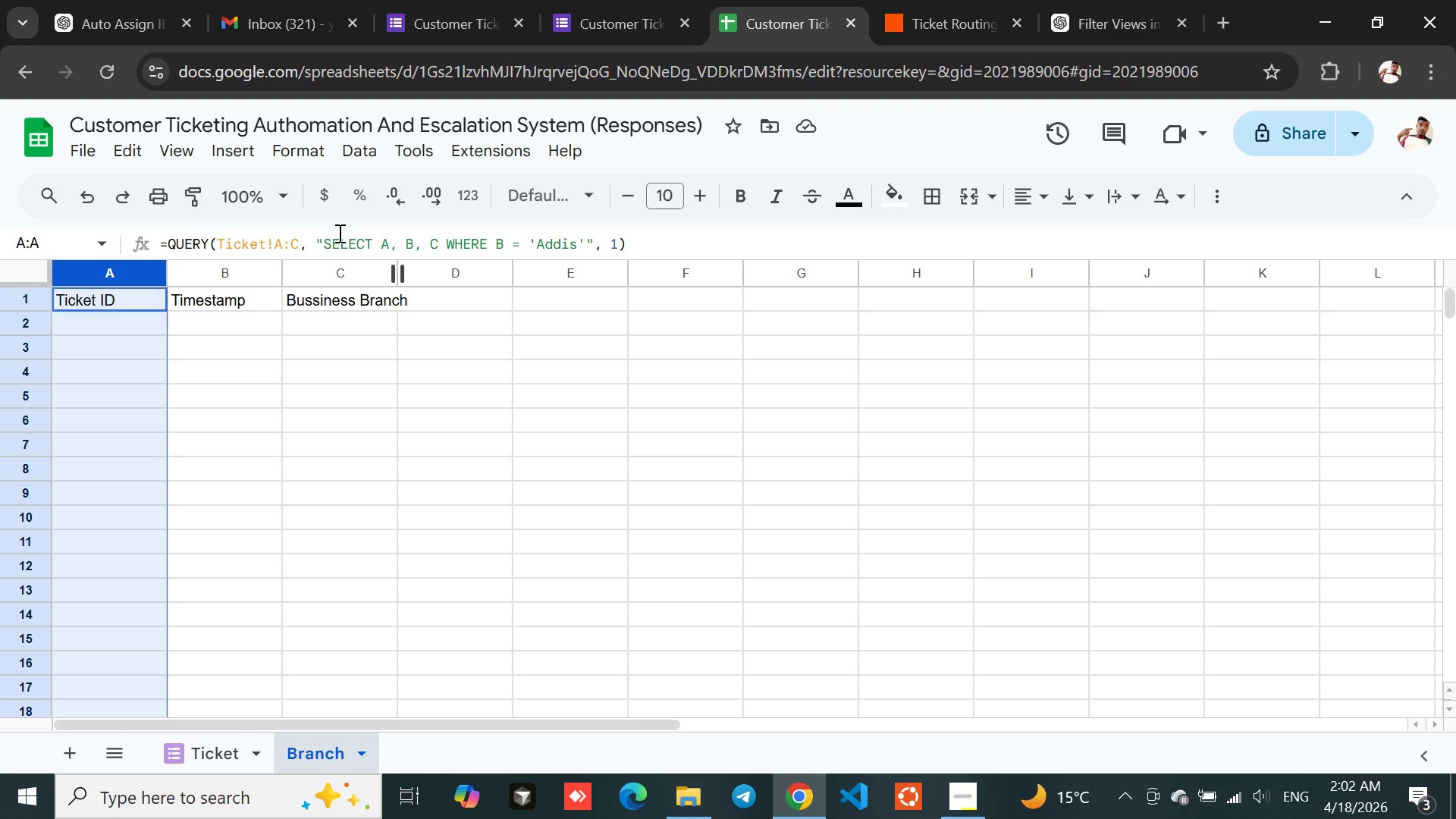 
left_click([302, 246])
 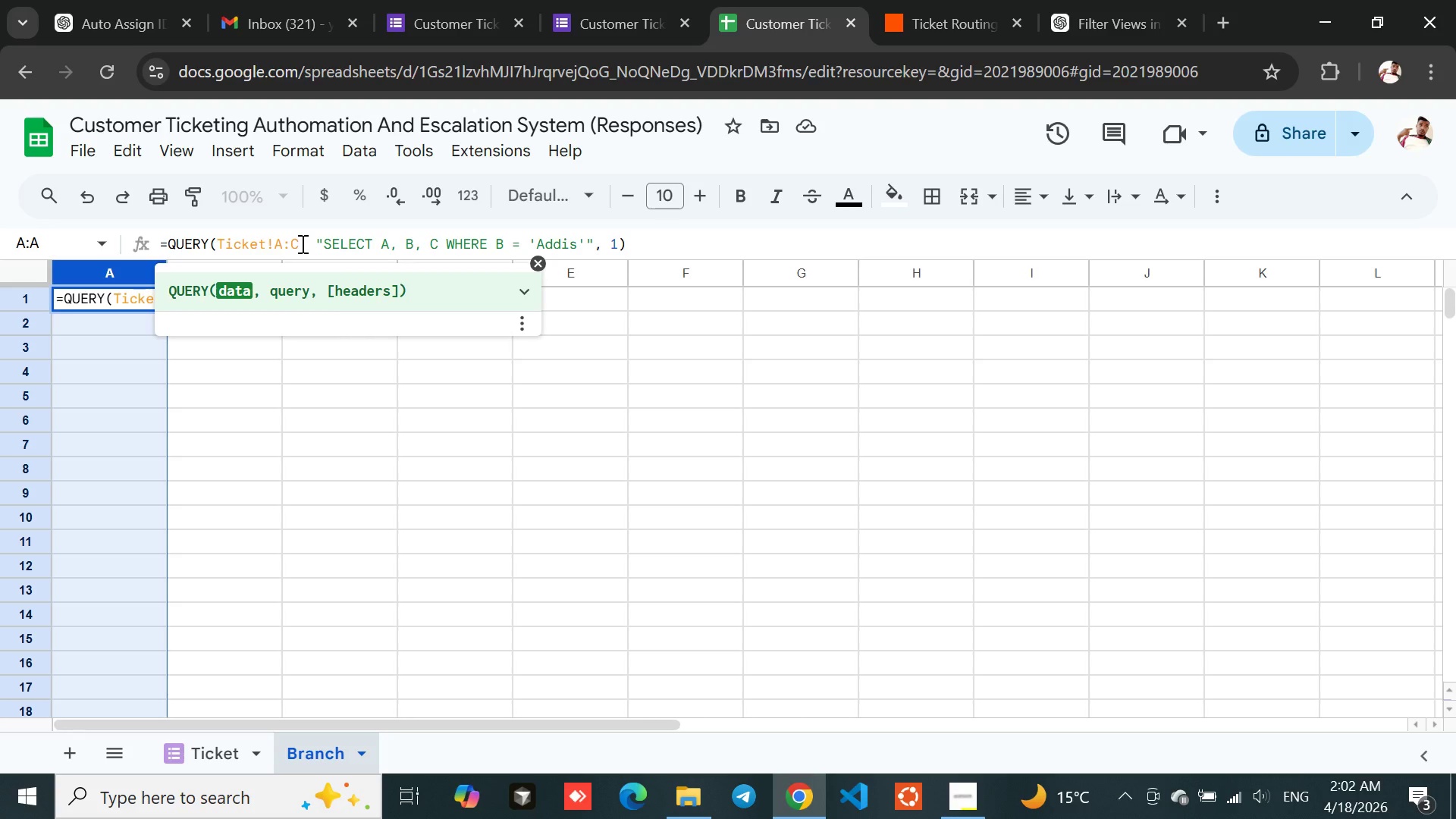 
key(Backspace)
 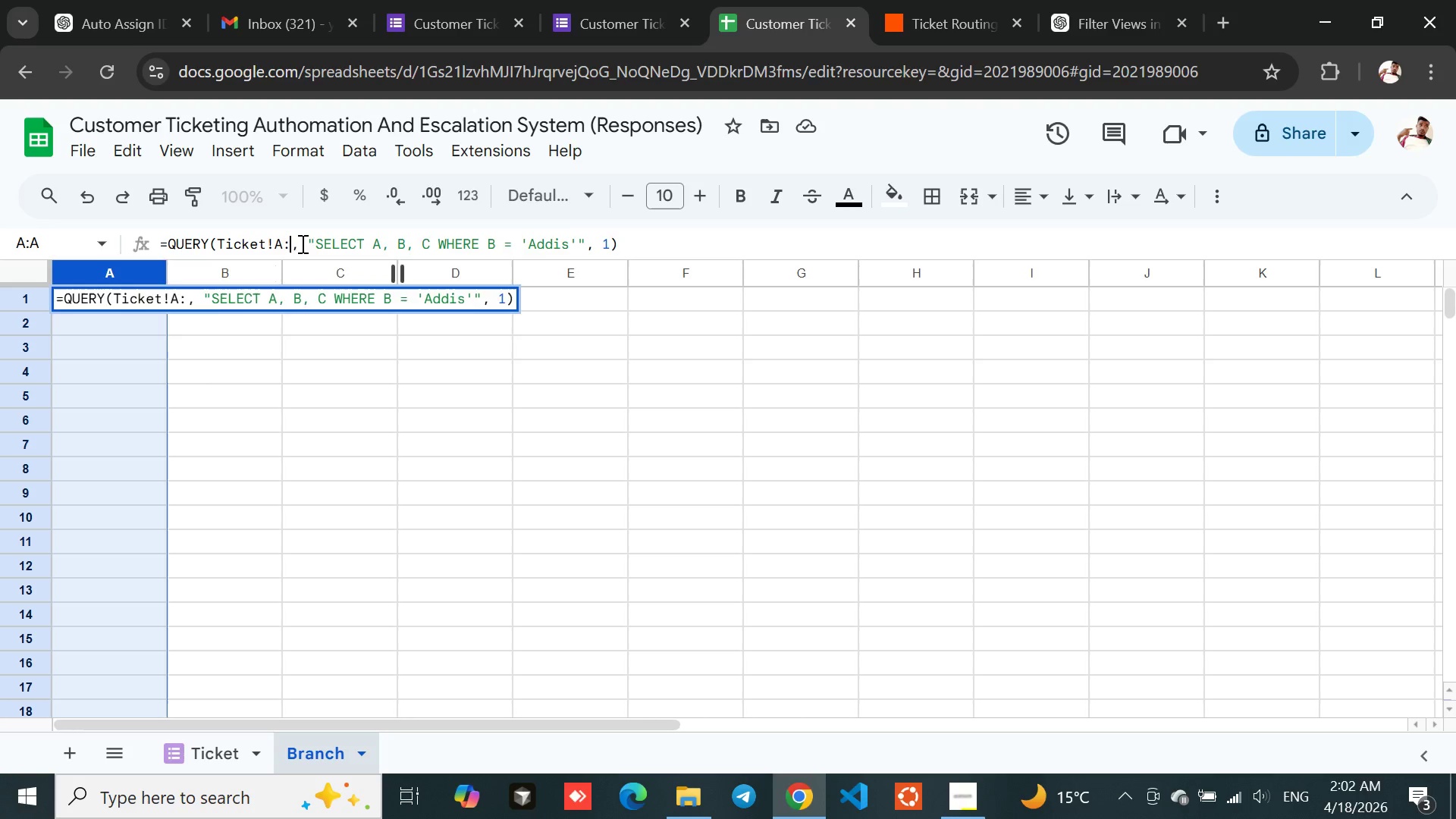 
key(Shift+ShiftLeft)
 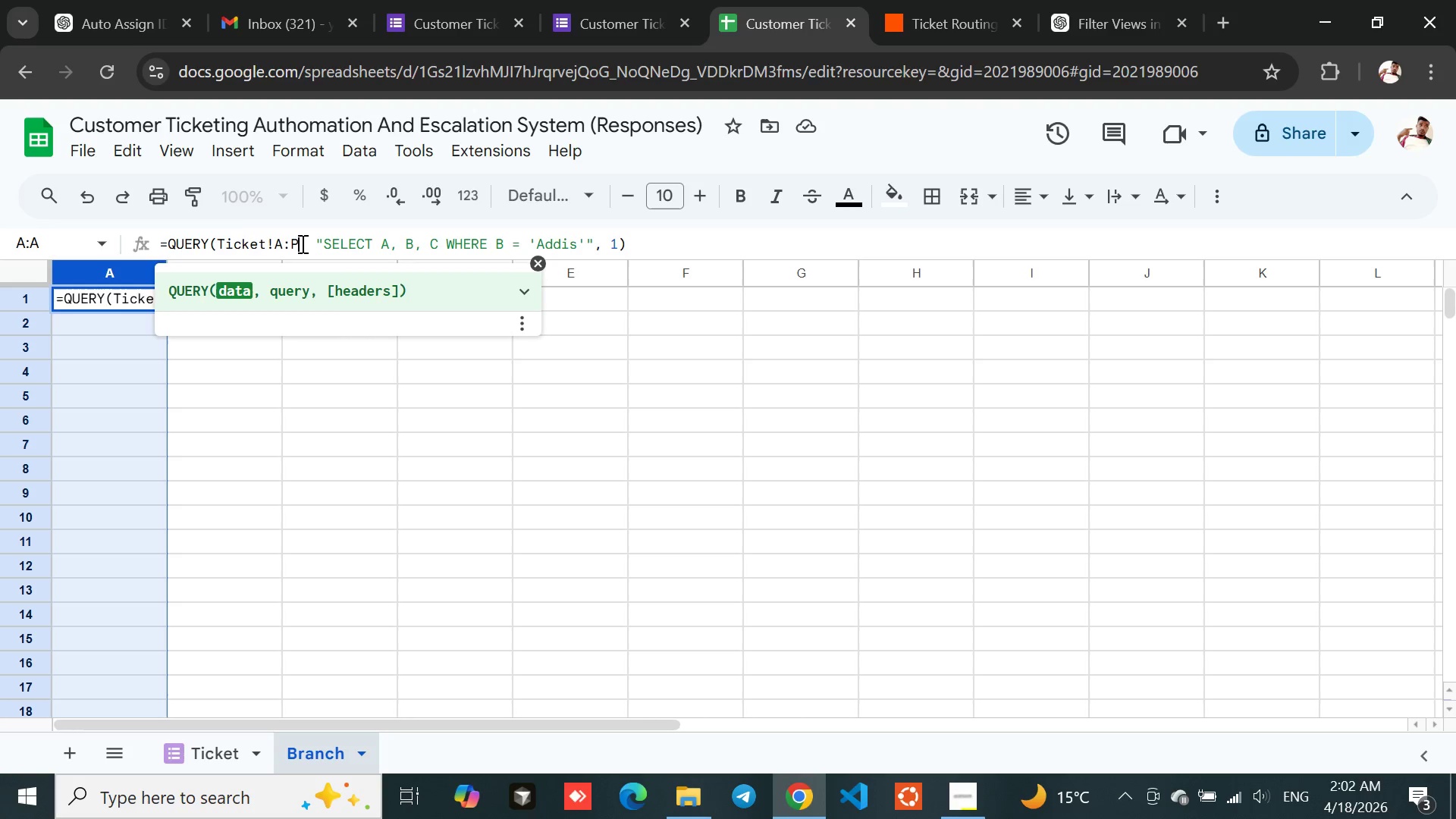 
key(Shift+P)
 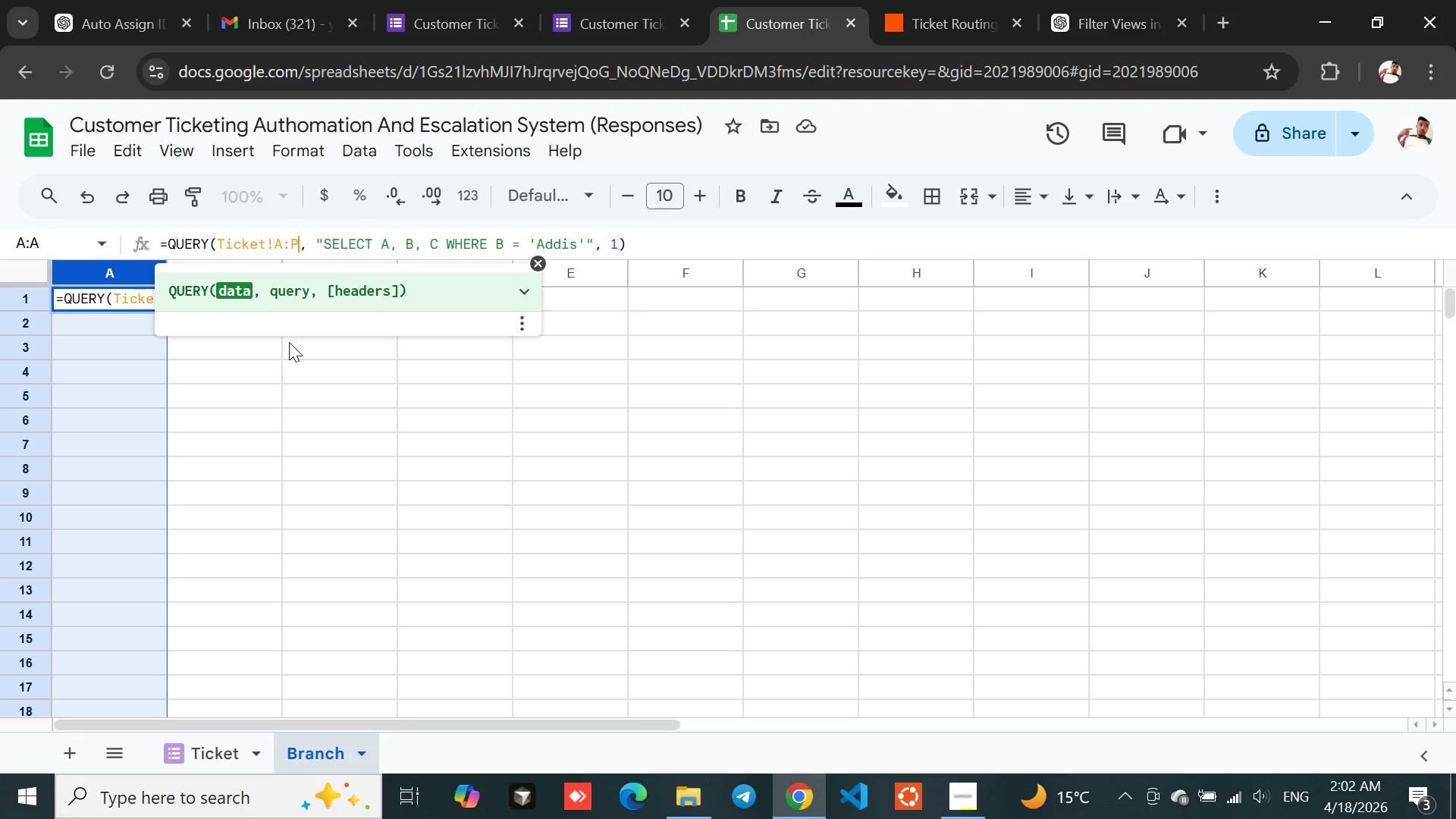 
left_click([283, 369])
 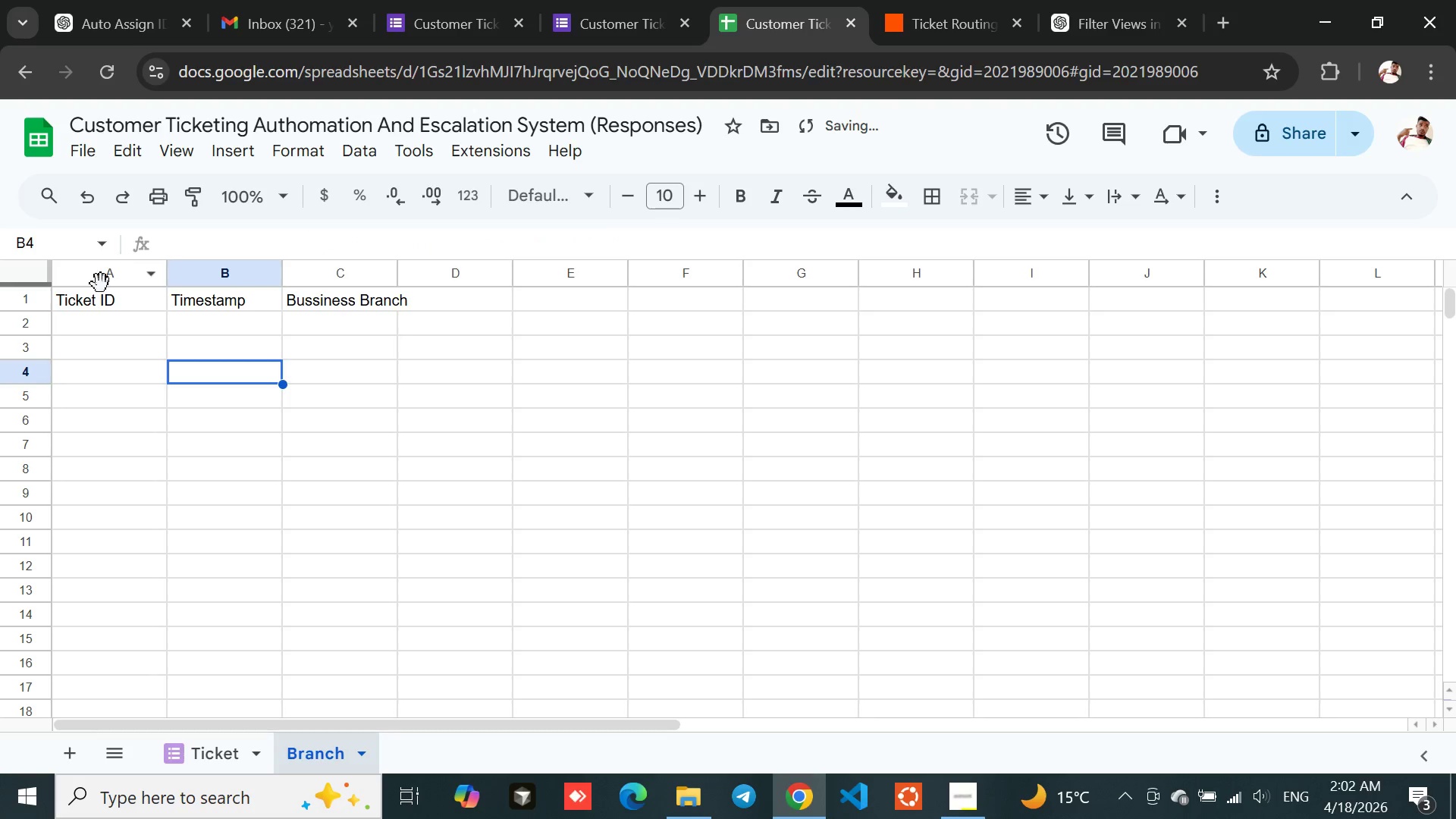 
left_click([99, 278])
 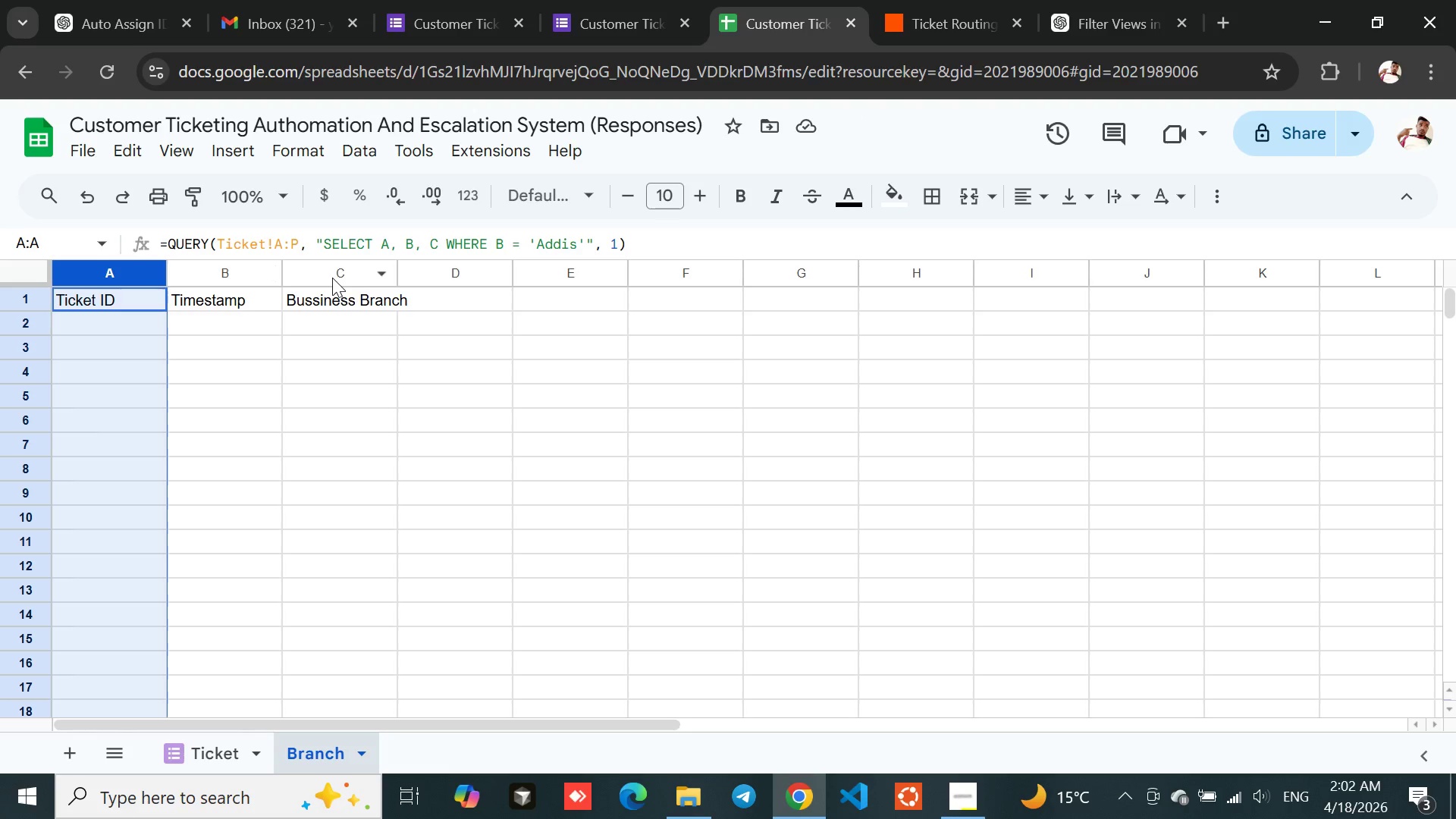 
wait(5.59)
 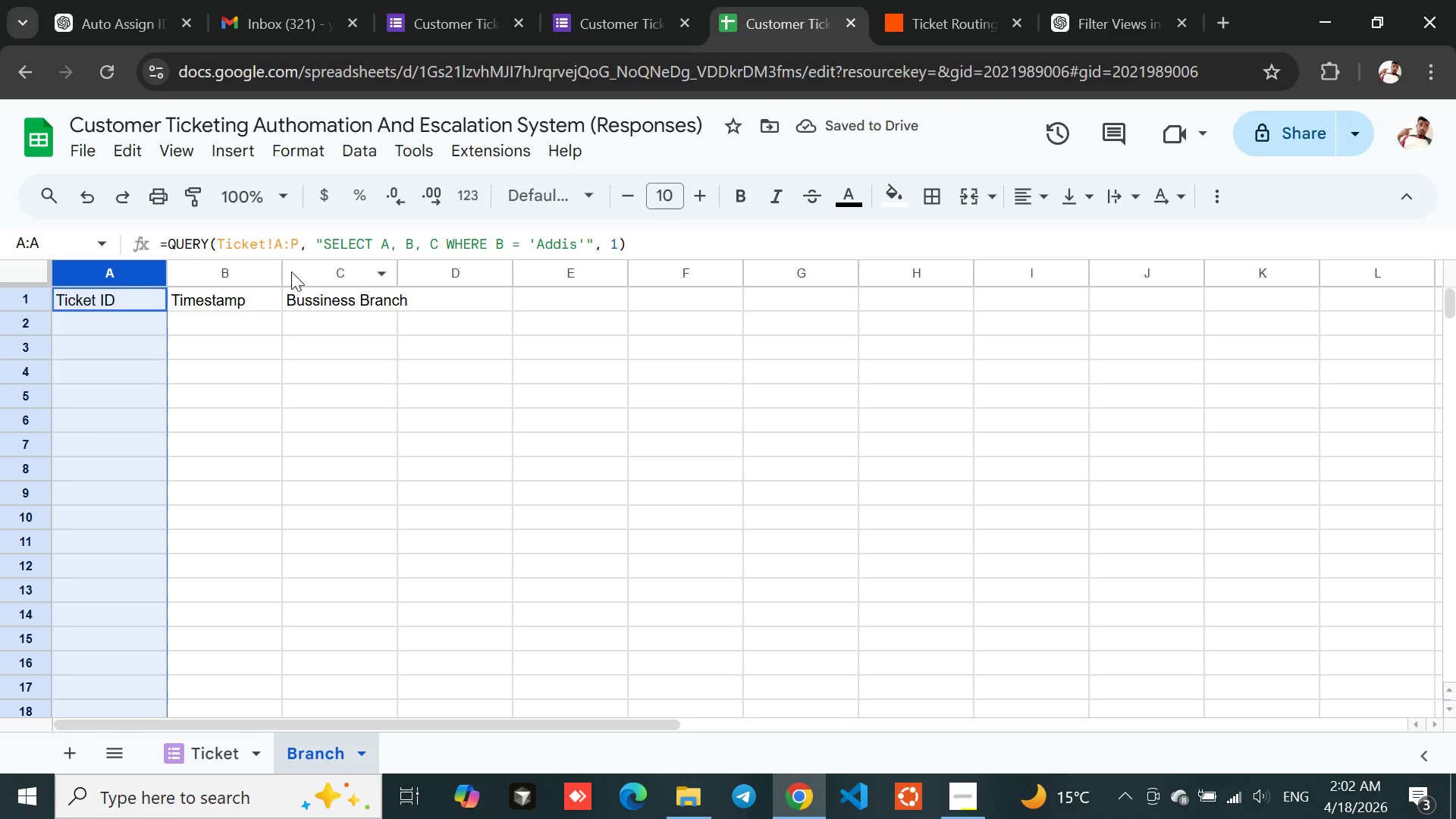 
left_click([444, 245])
 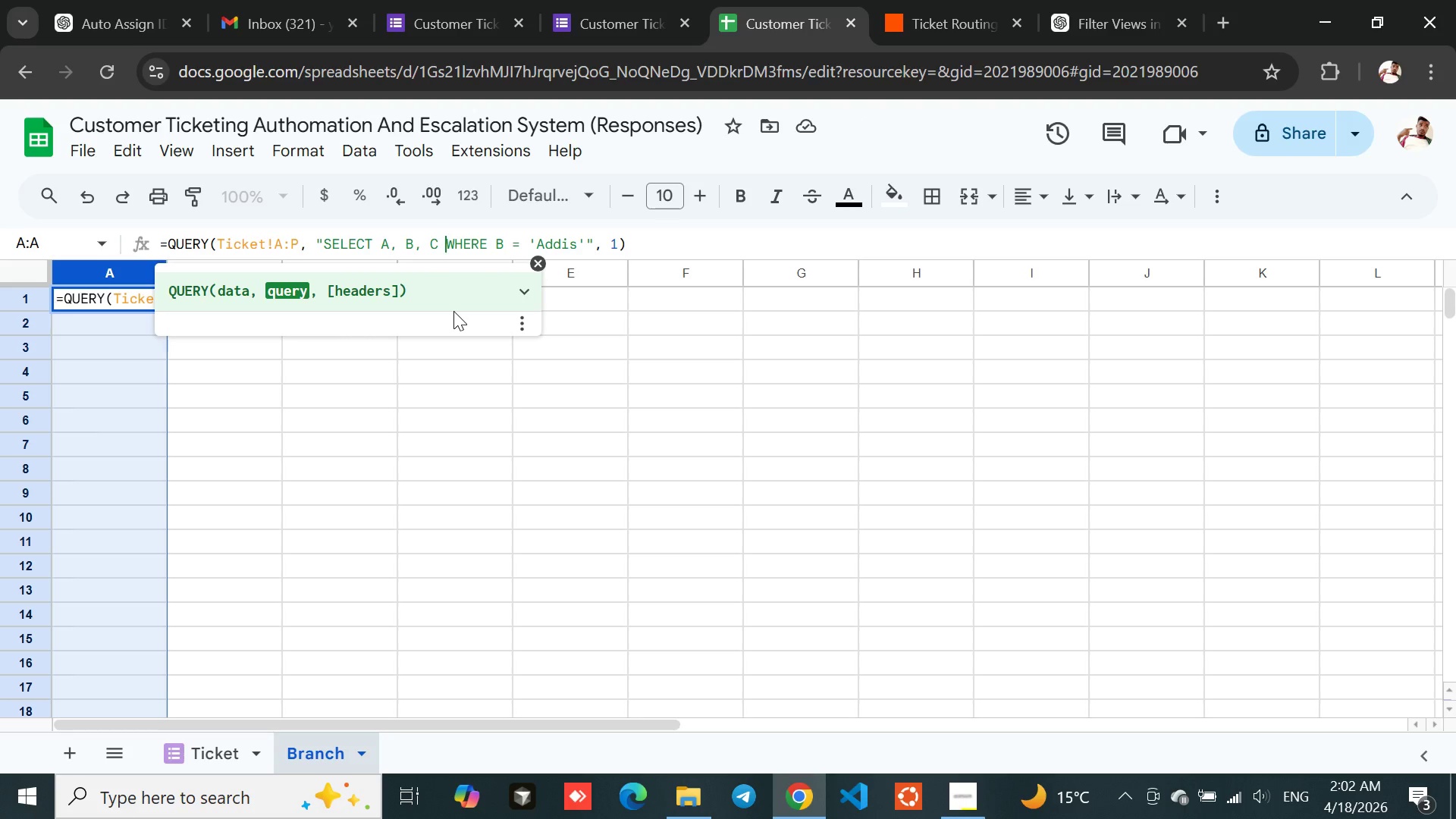 
key(Comma)
 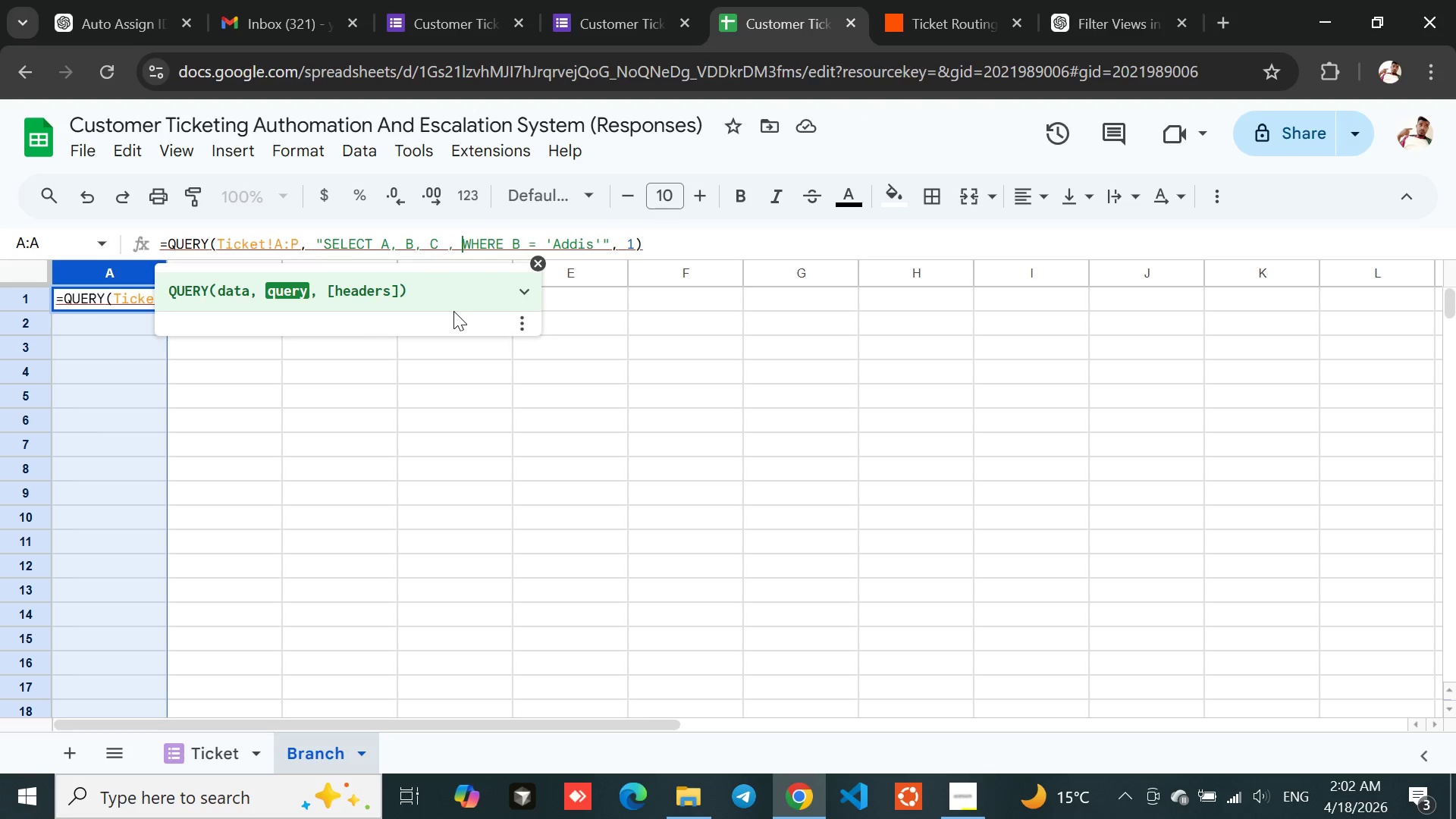 
key(Space)
 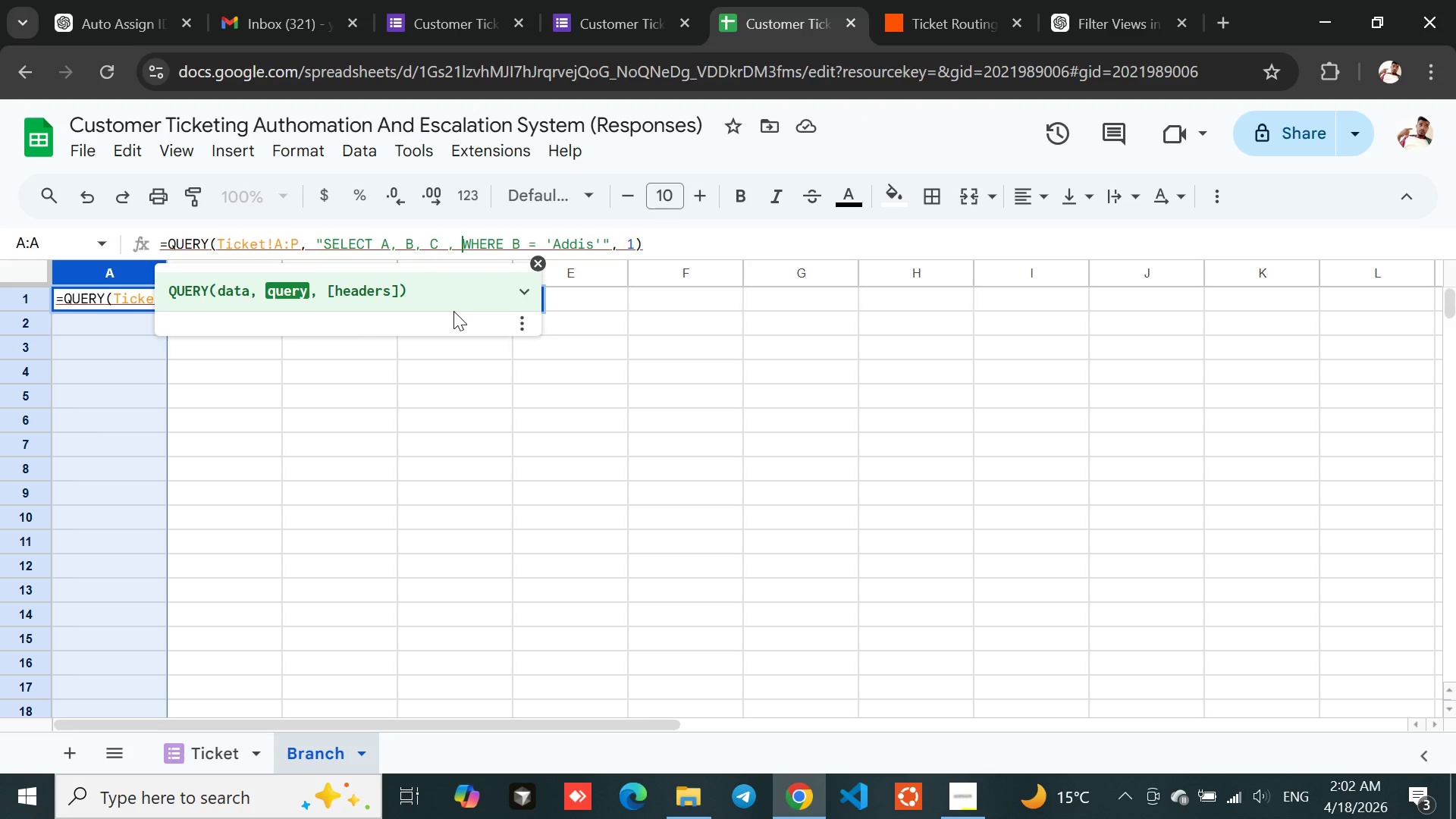 
key(Shift+ShiftLeft)
 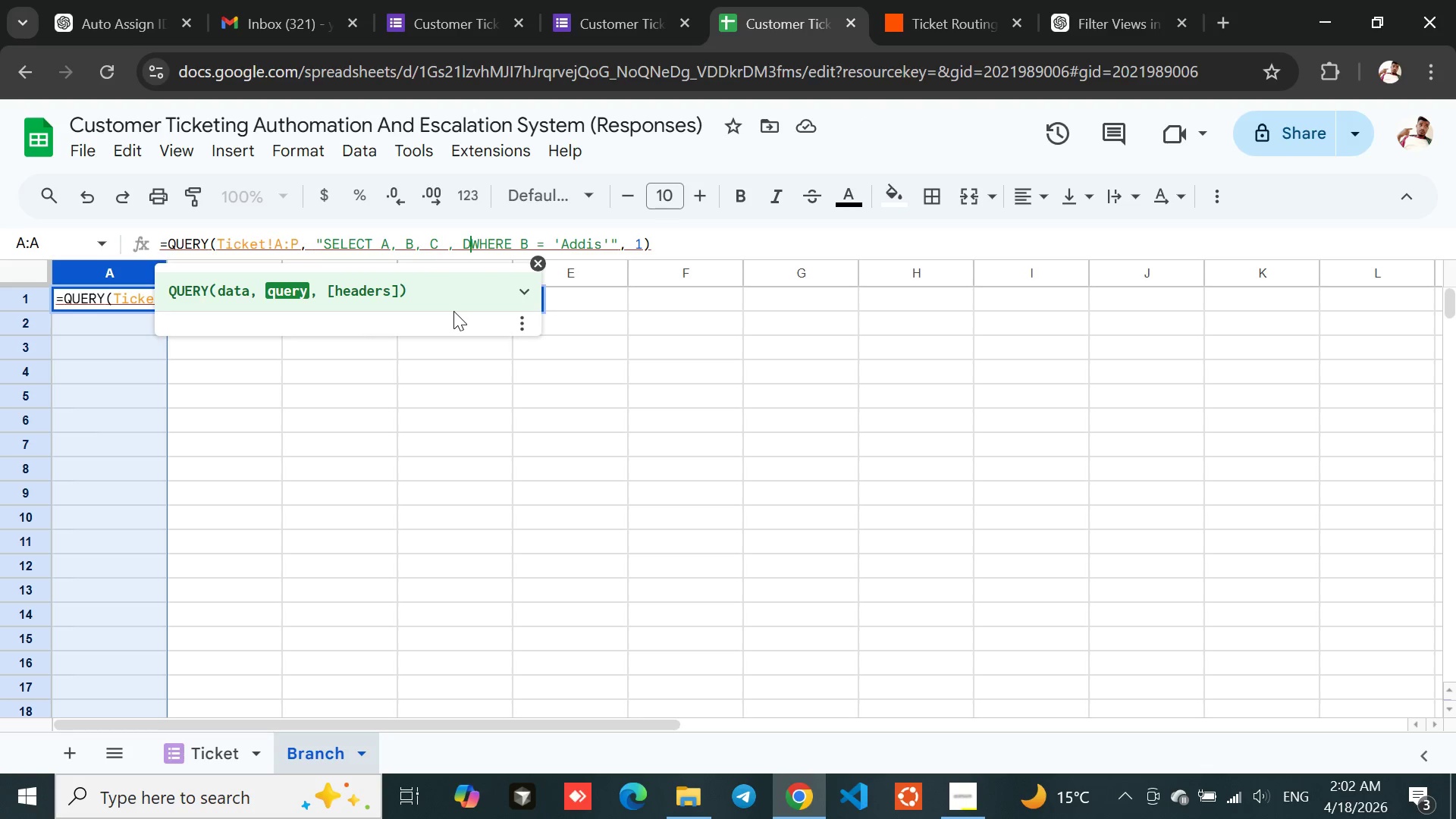 
key(Shift+D)
 